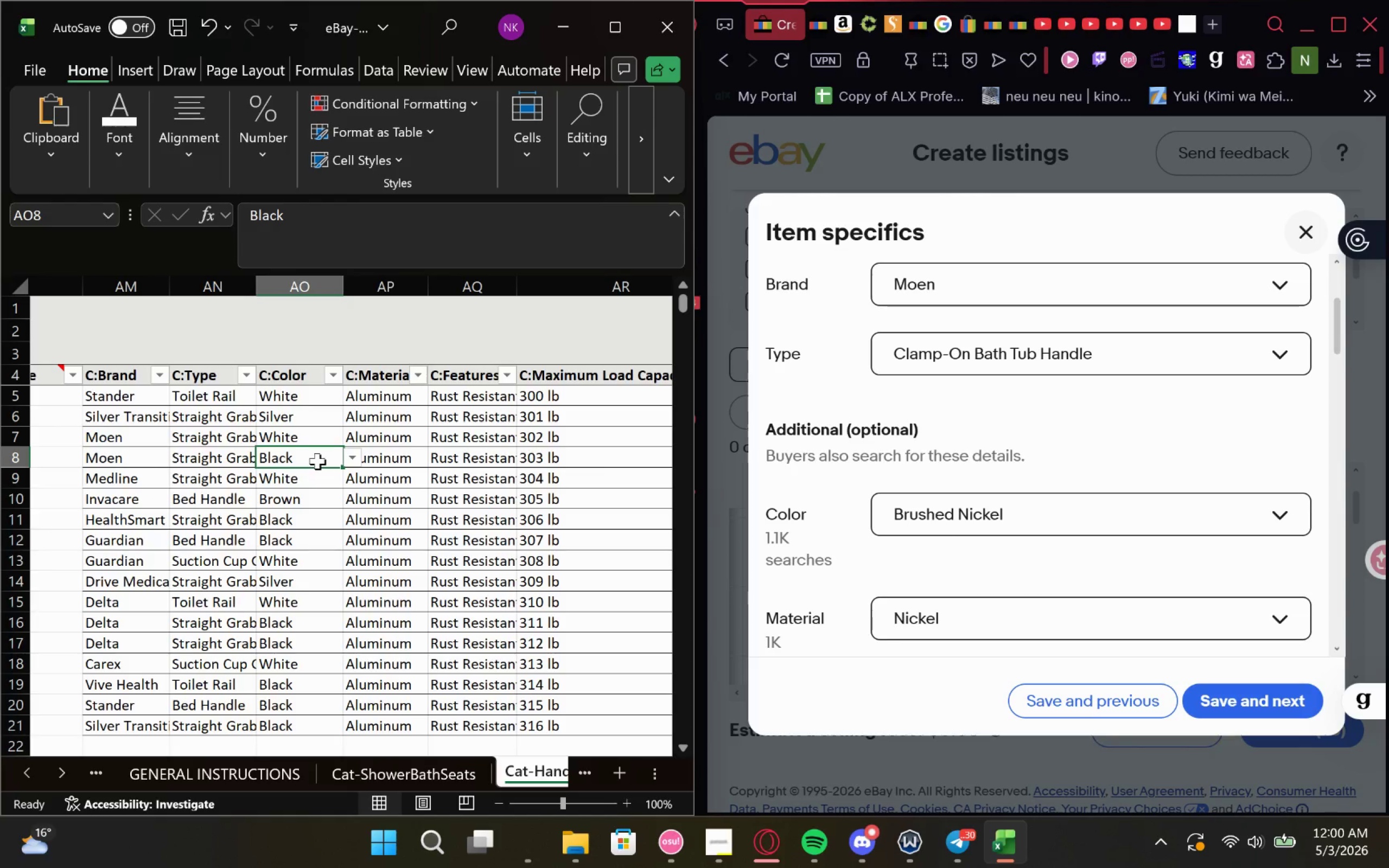 
double_click([317, 461])
 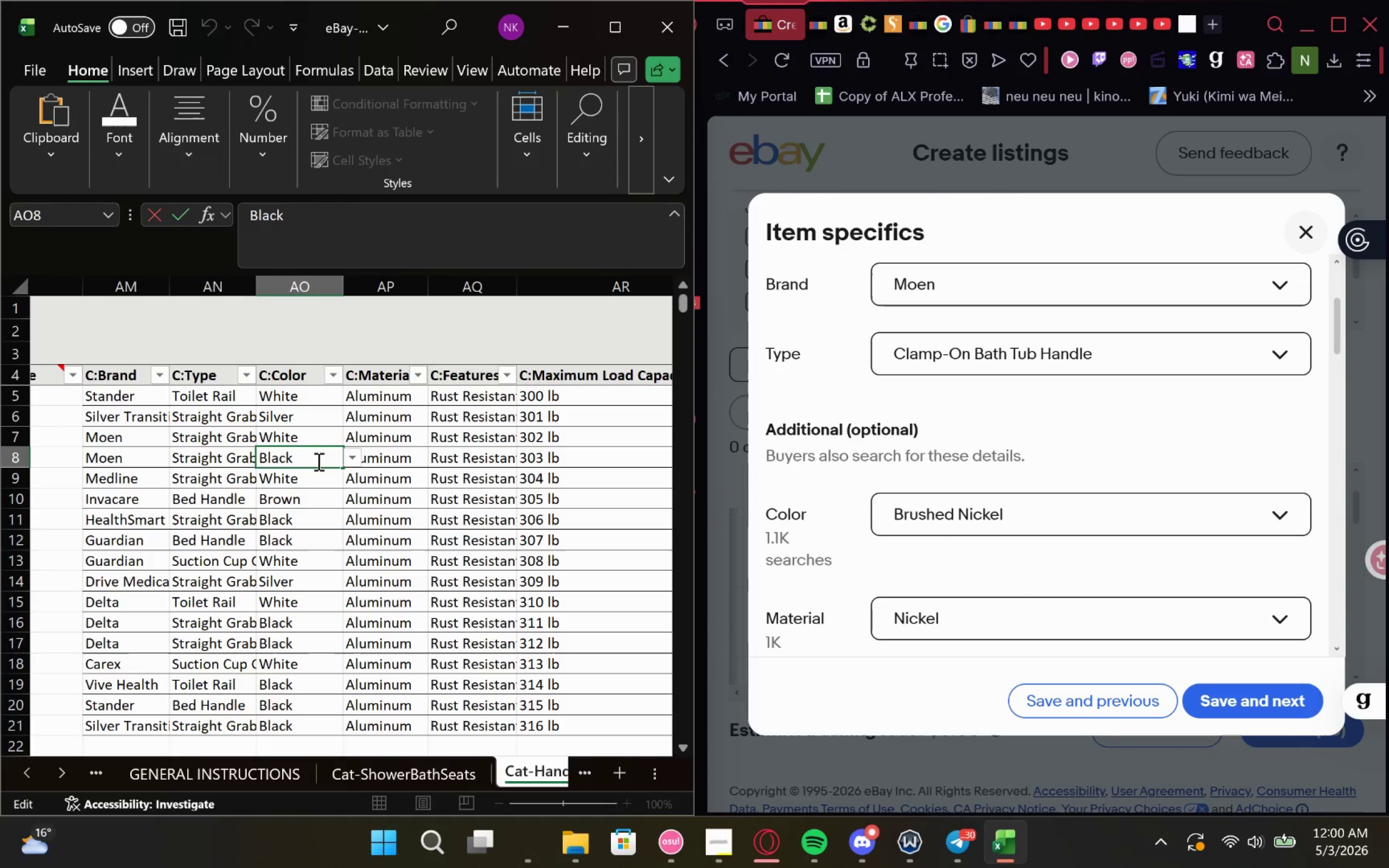 
key(Backspace)
key(Backspace)
key(Backspace)
key(Backspace)
type(rushed Nickel)
 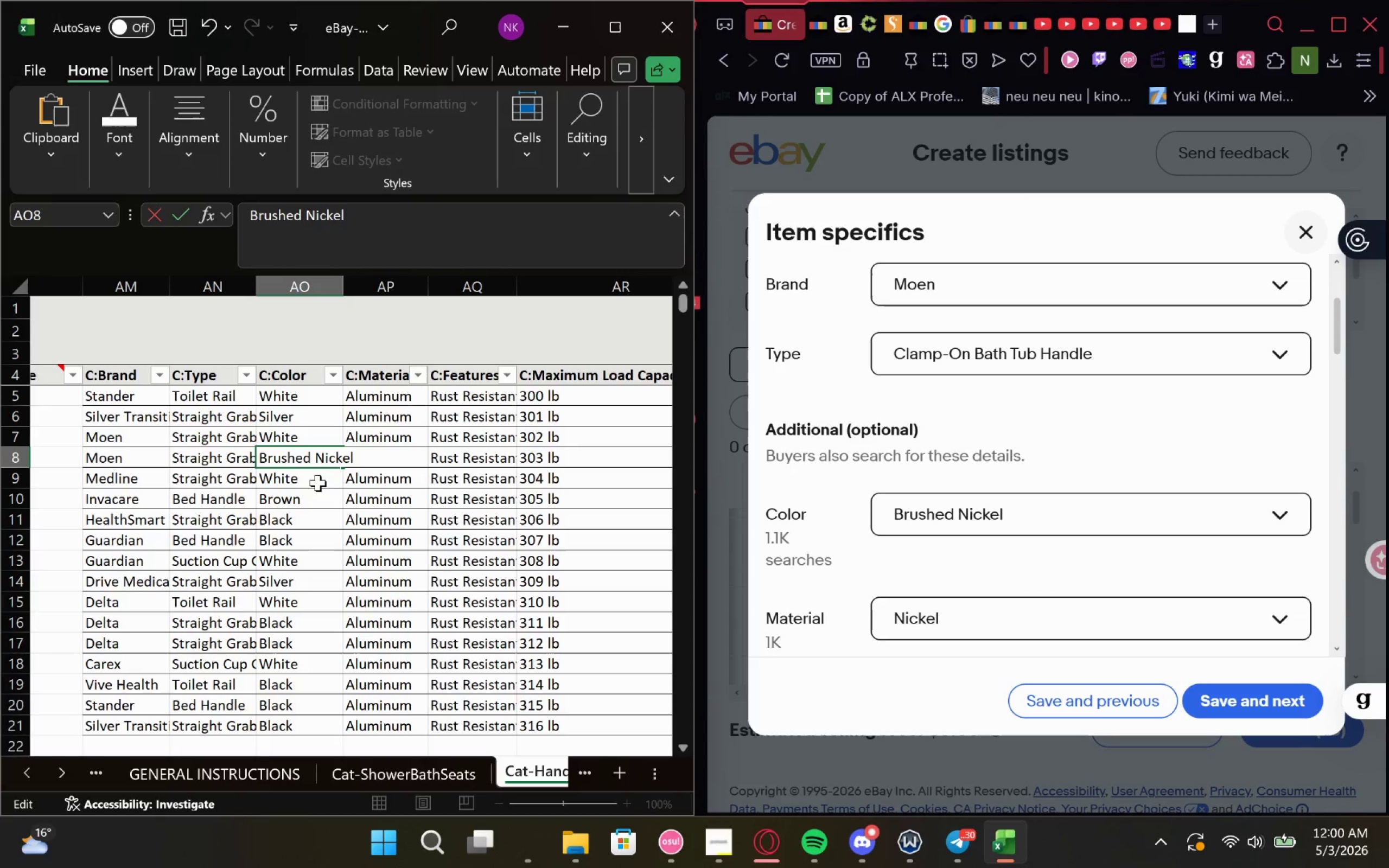 
left_click([317, 477])
 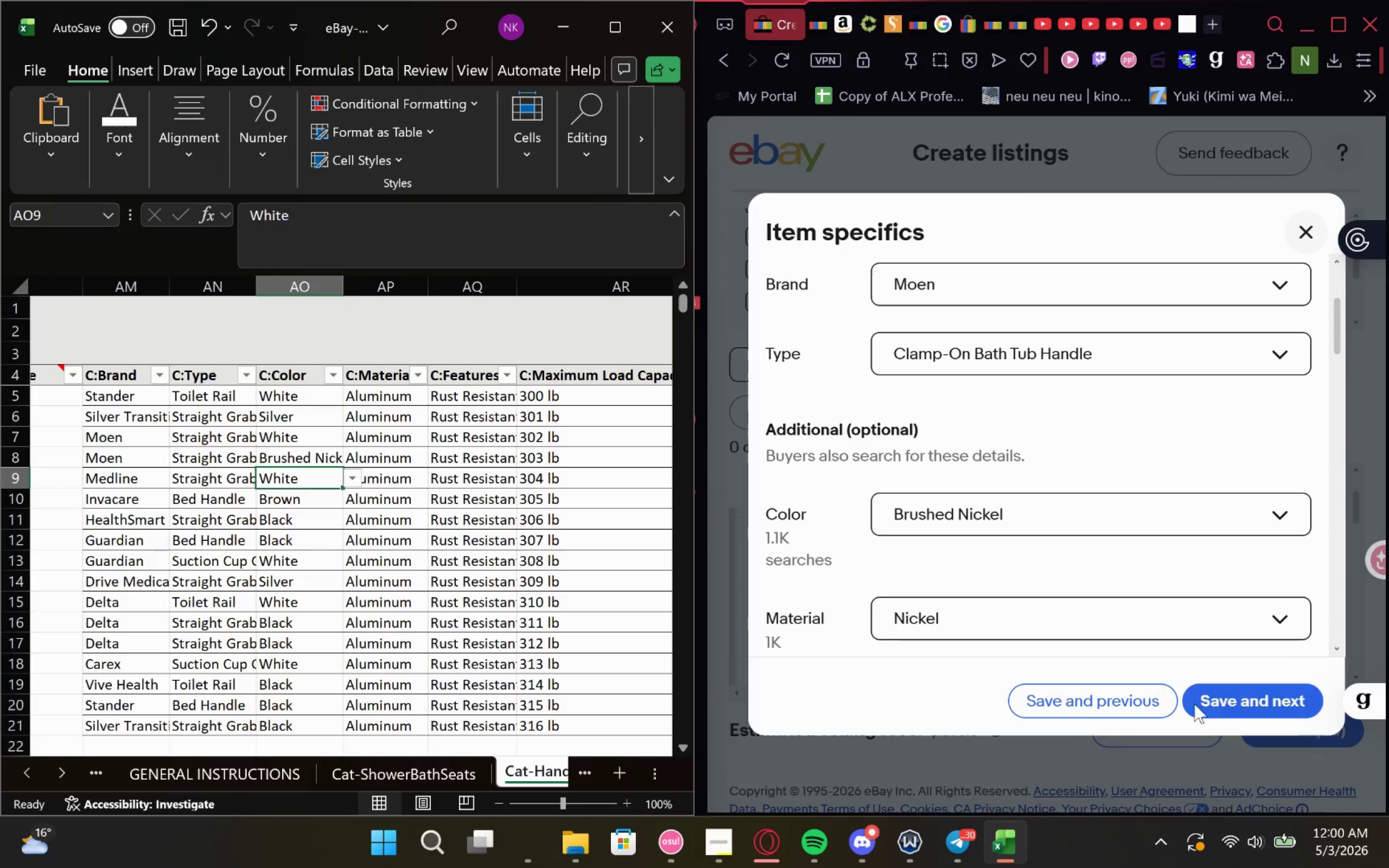 
left_click([1248, 699])
 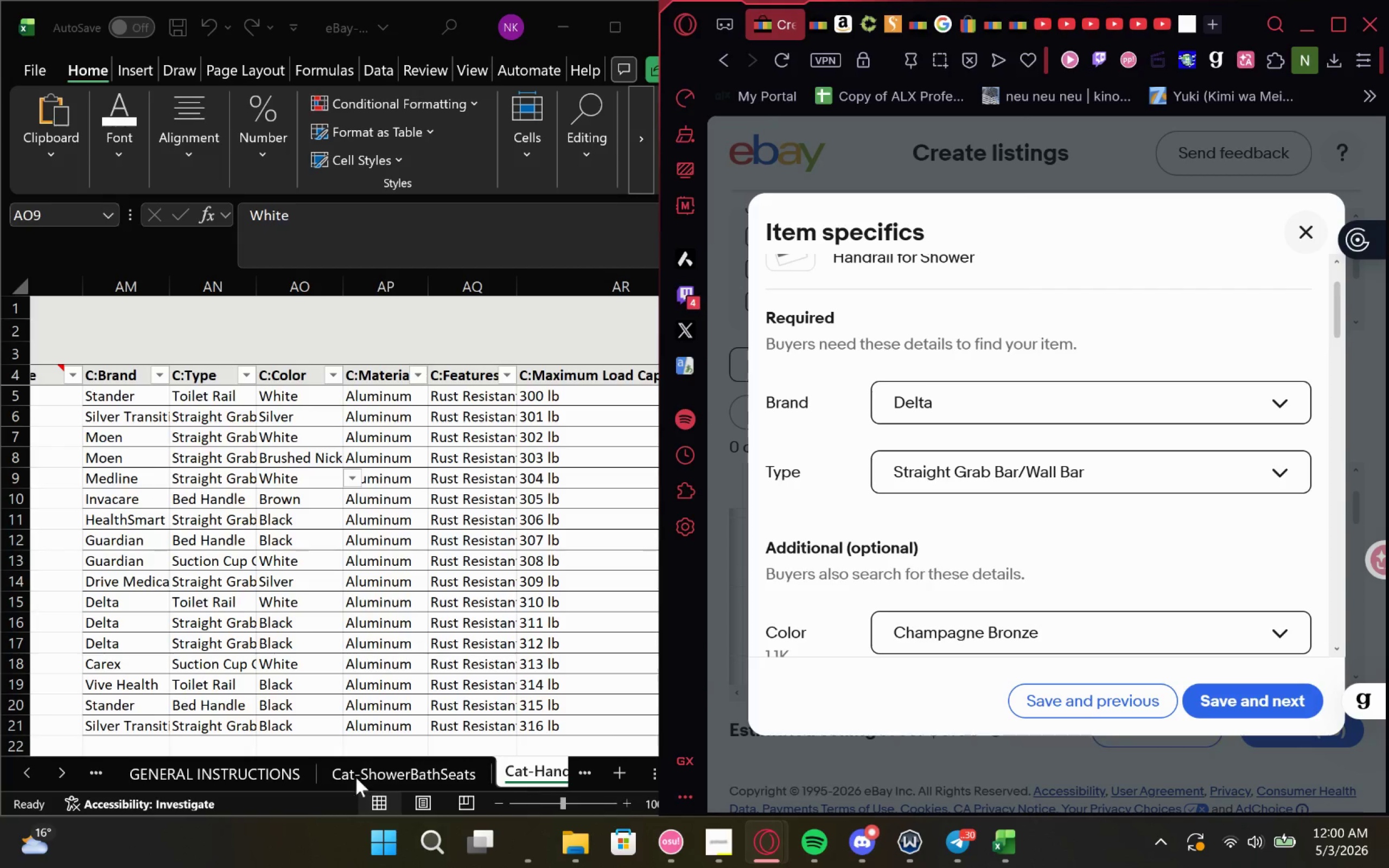 
wait(9.64)
 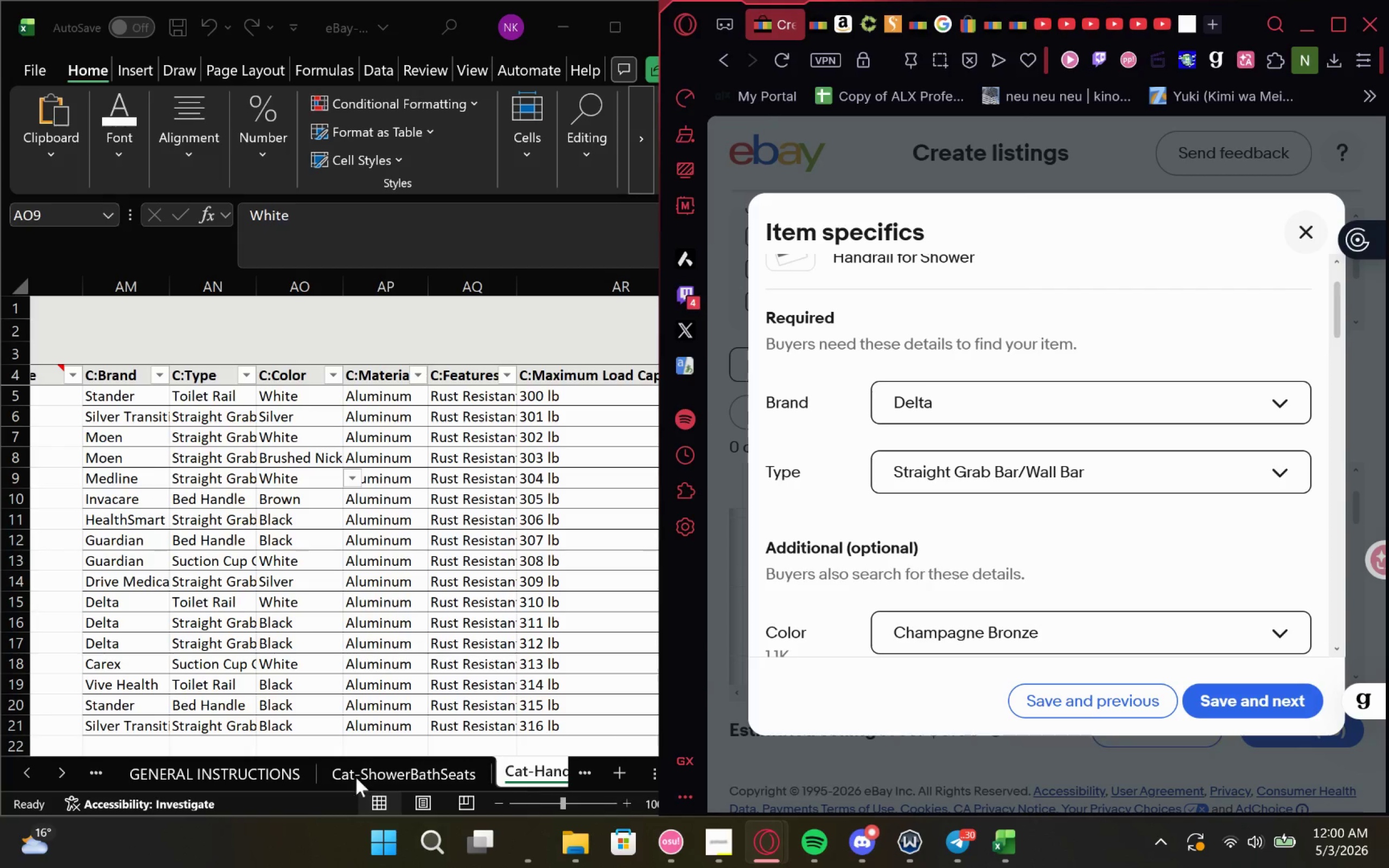 
left_click([1074, 458])
 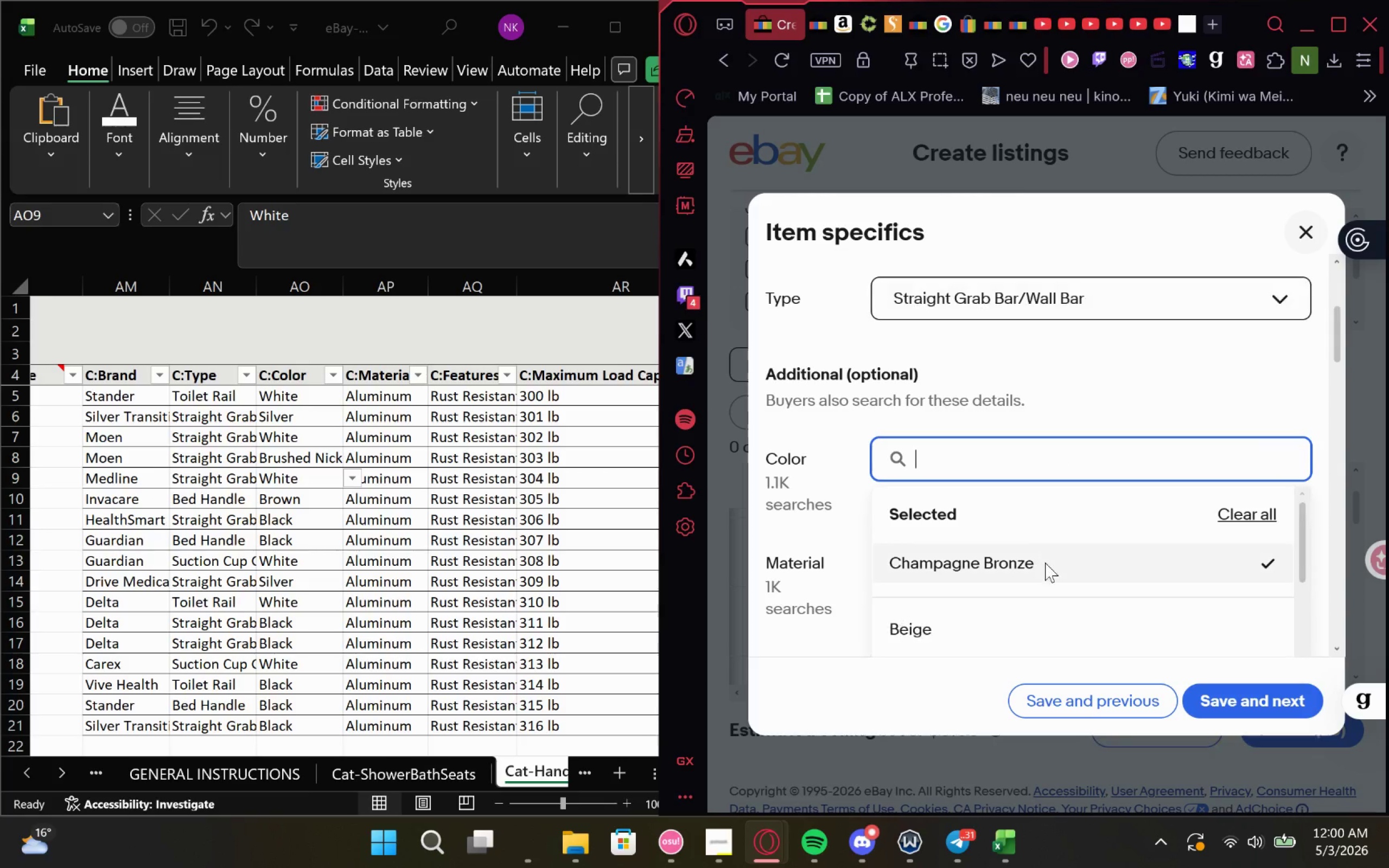 
left_click_drag(start_coordinate=[1044, 564], to_coordinate=[888, 570])
 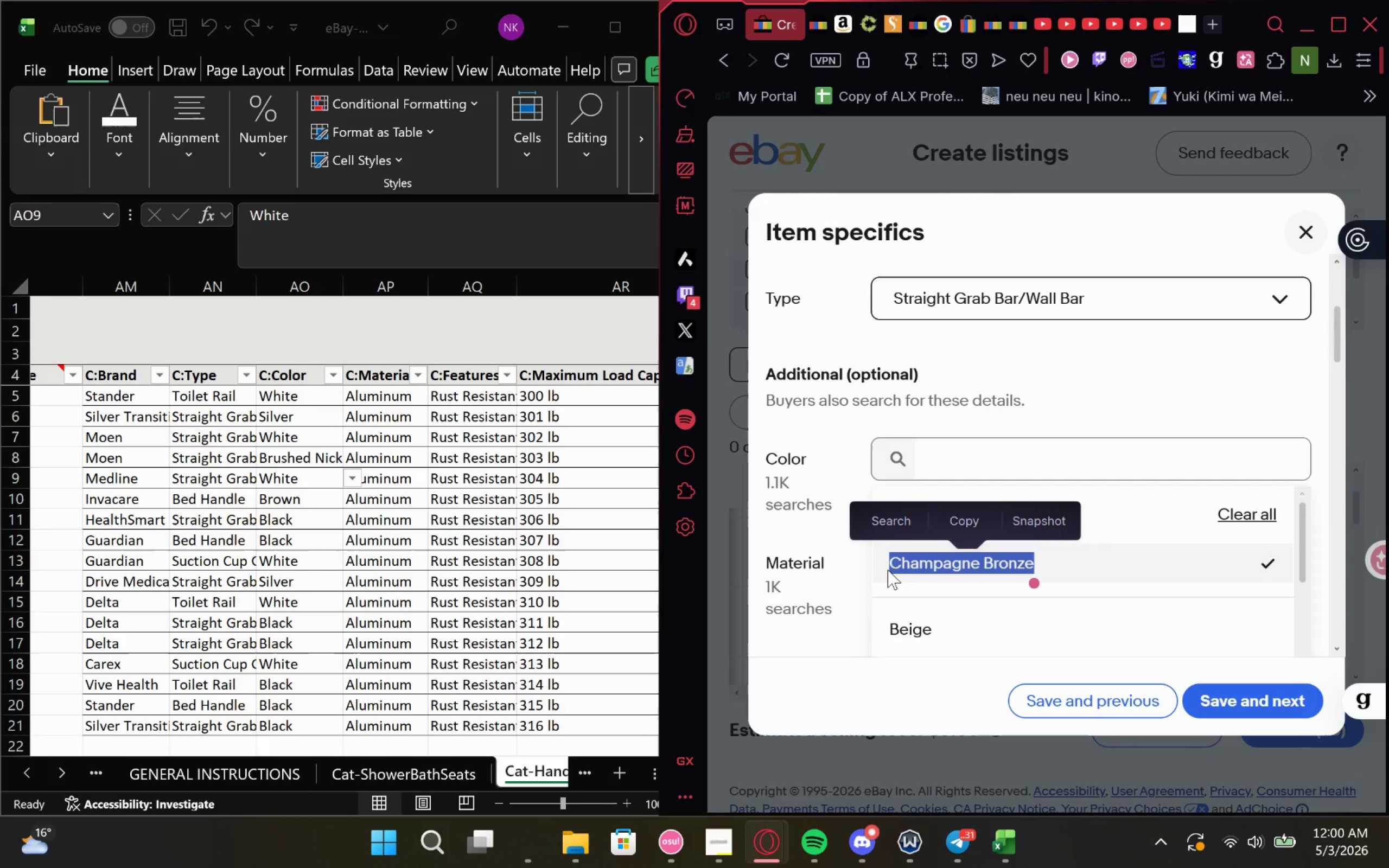 
key(Control+C)
 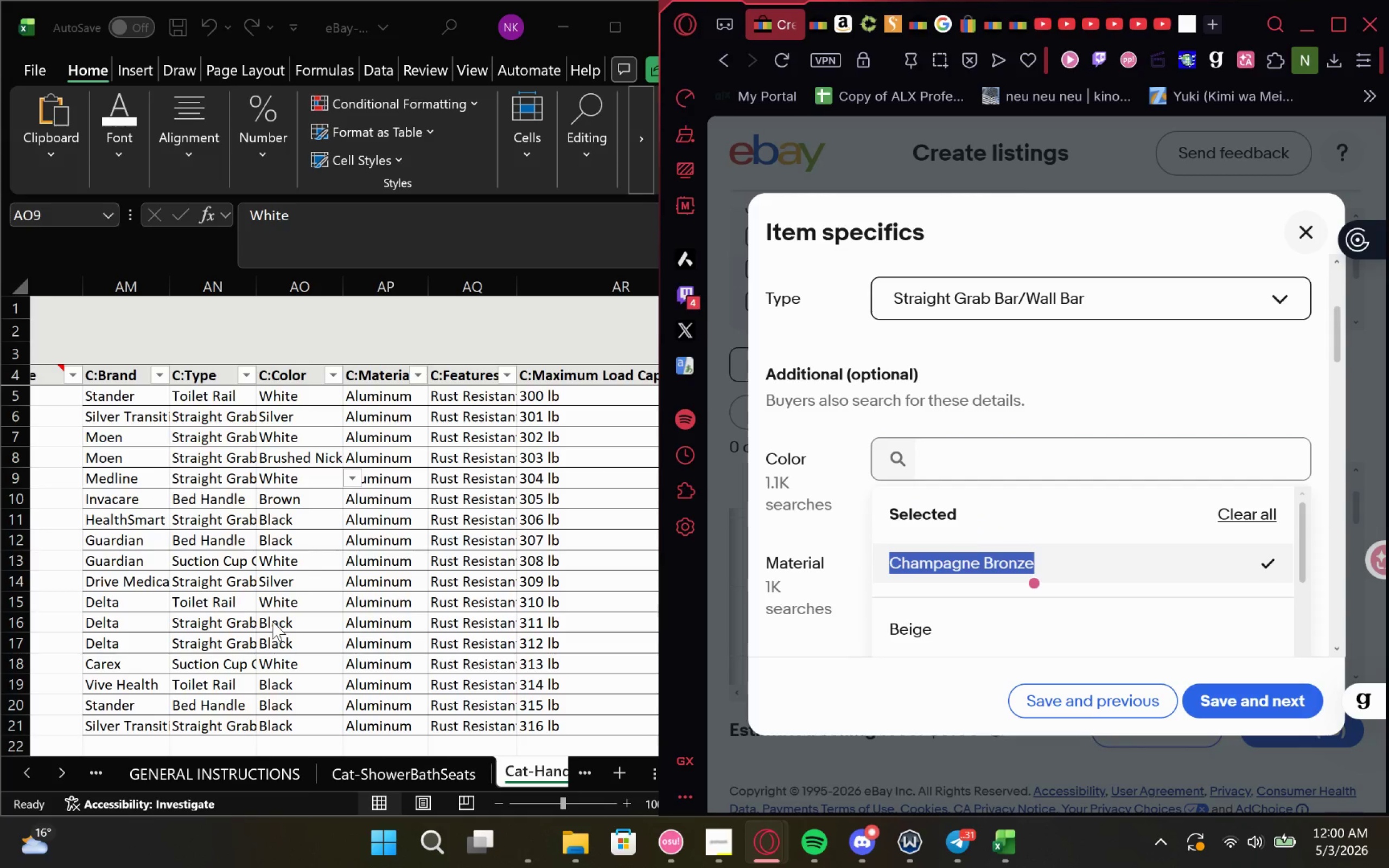 
double_click([272, 621])
 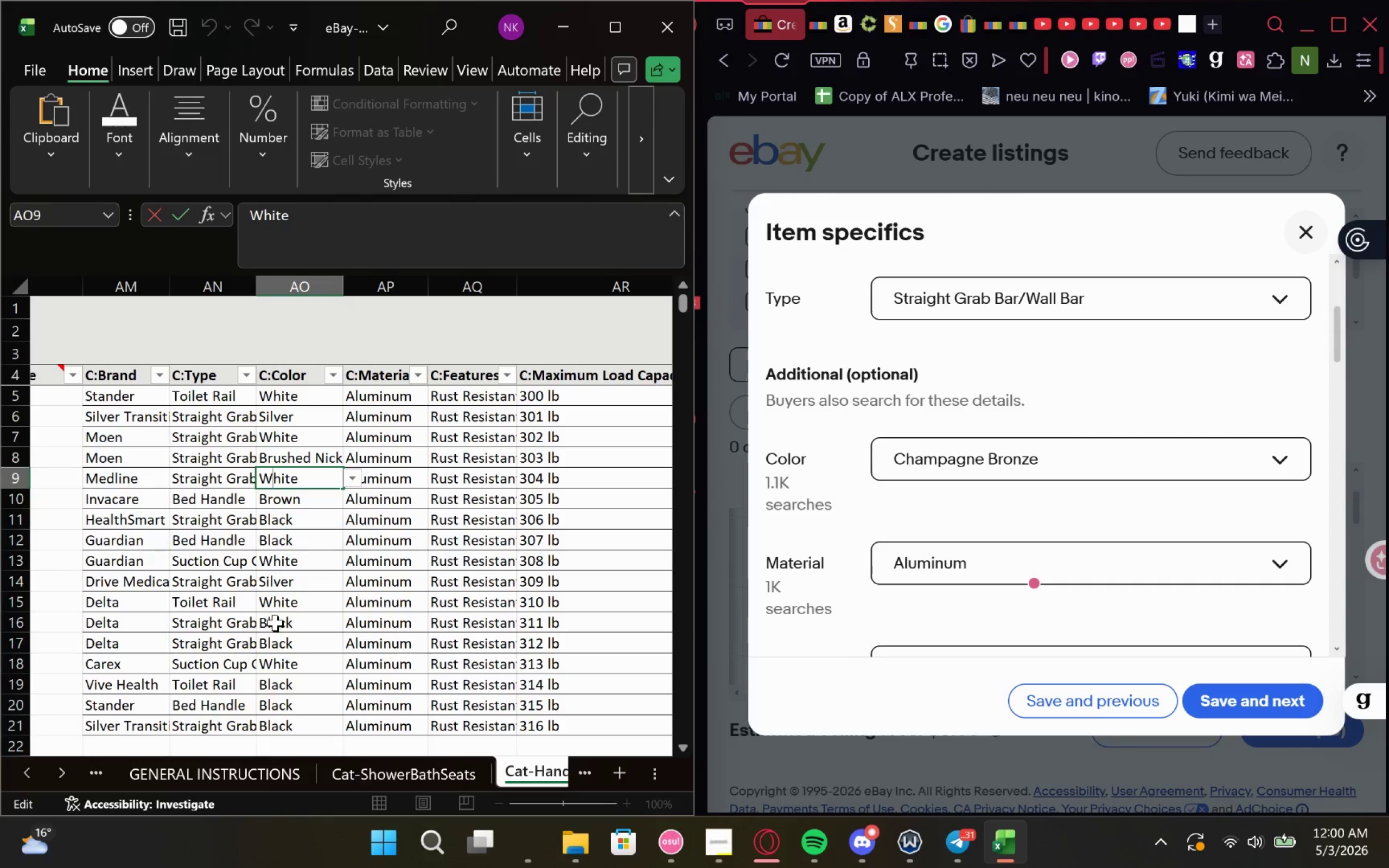 
left_click([281, 622])
 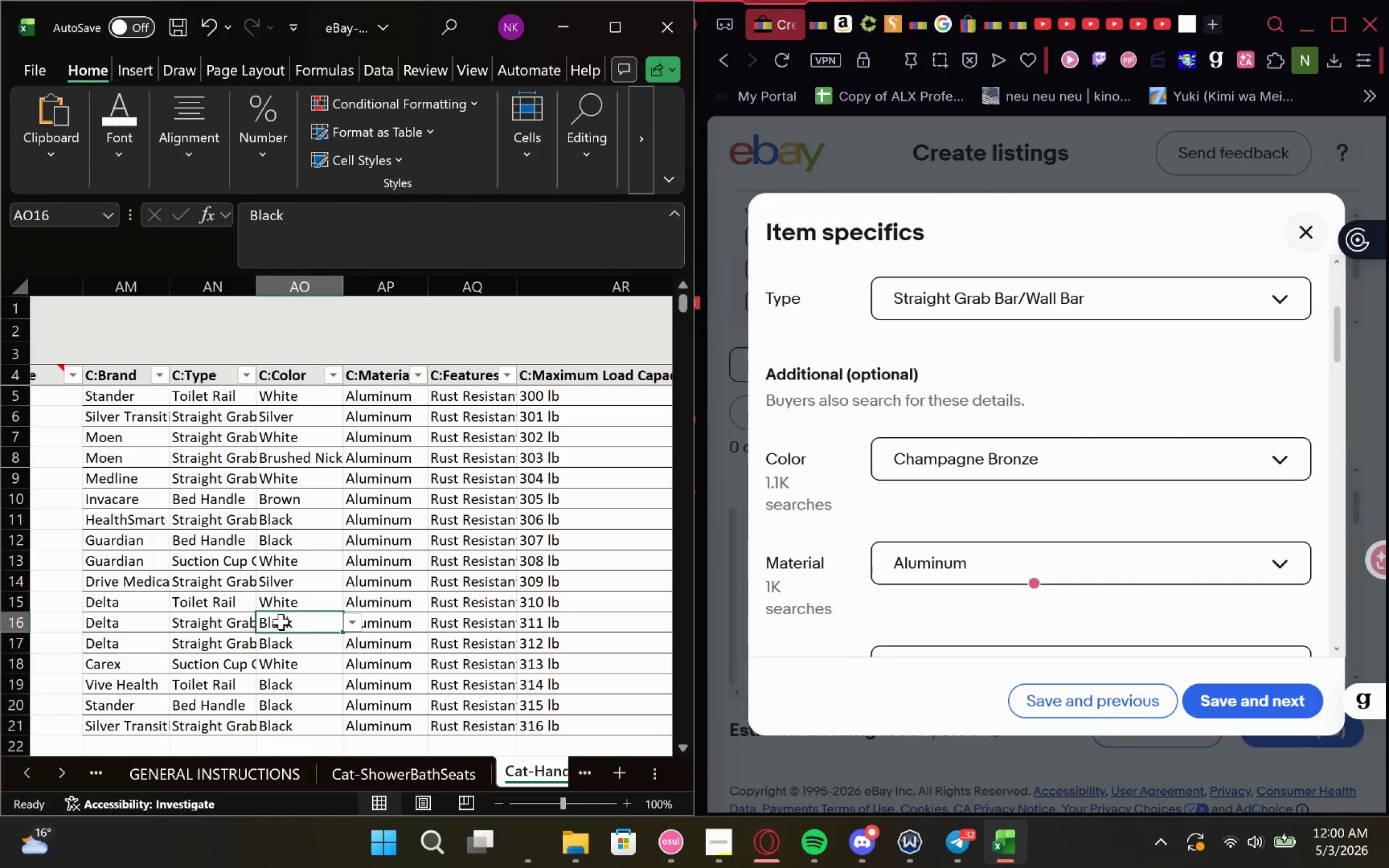 
double_click([281, 622])
 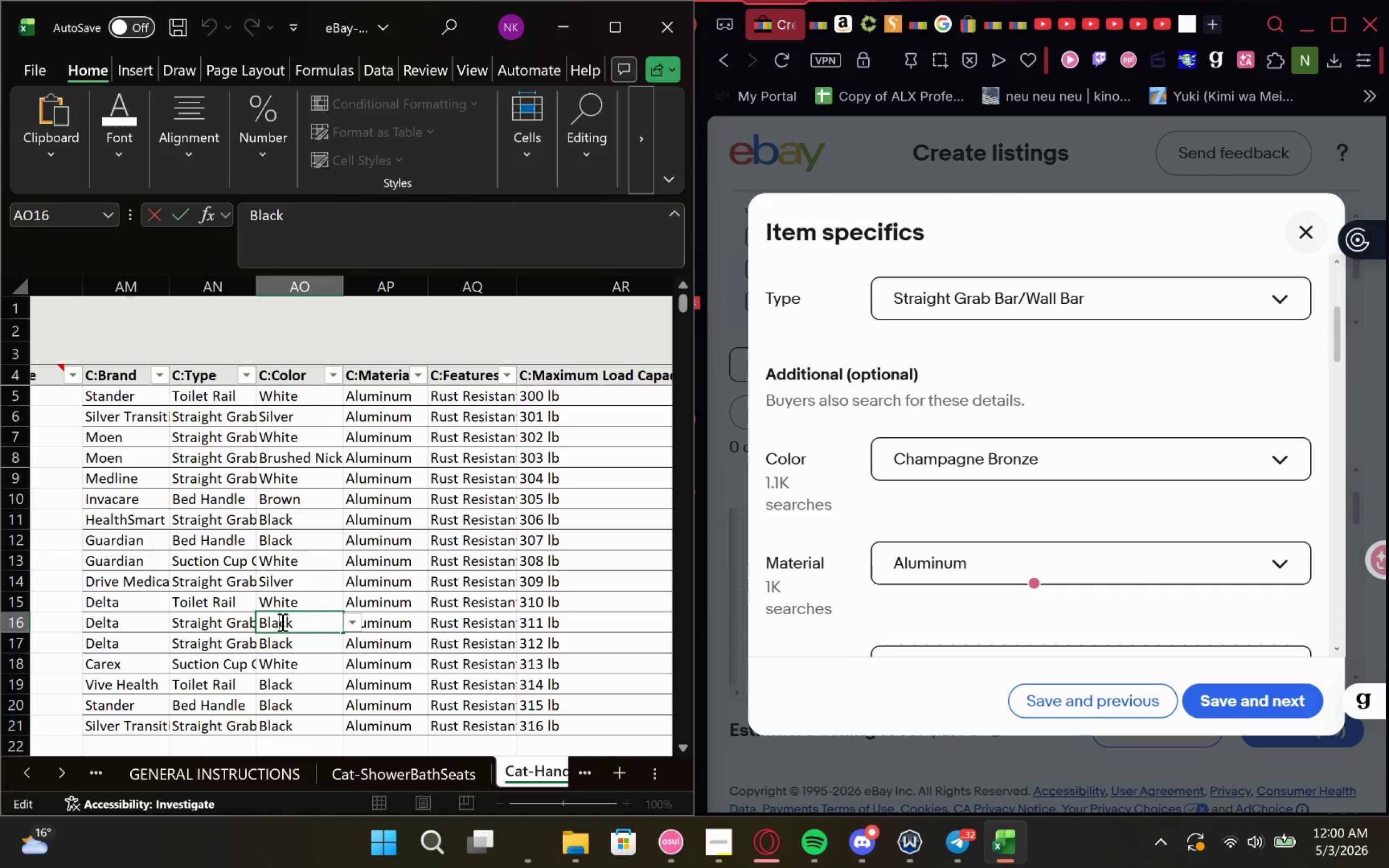 
key(Control+A)
 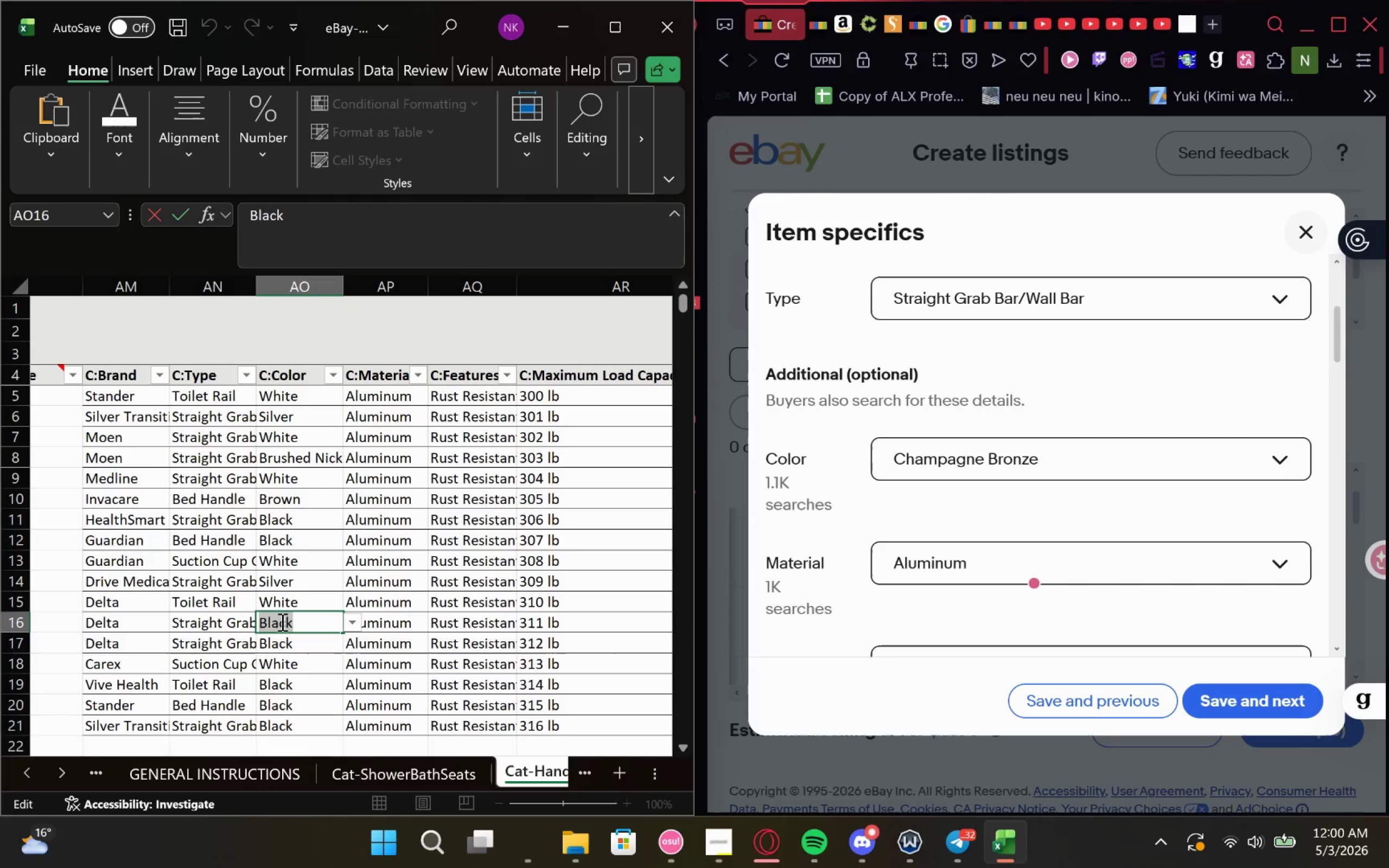 
key(Control+V)
 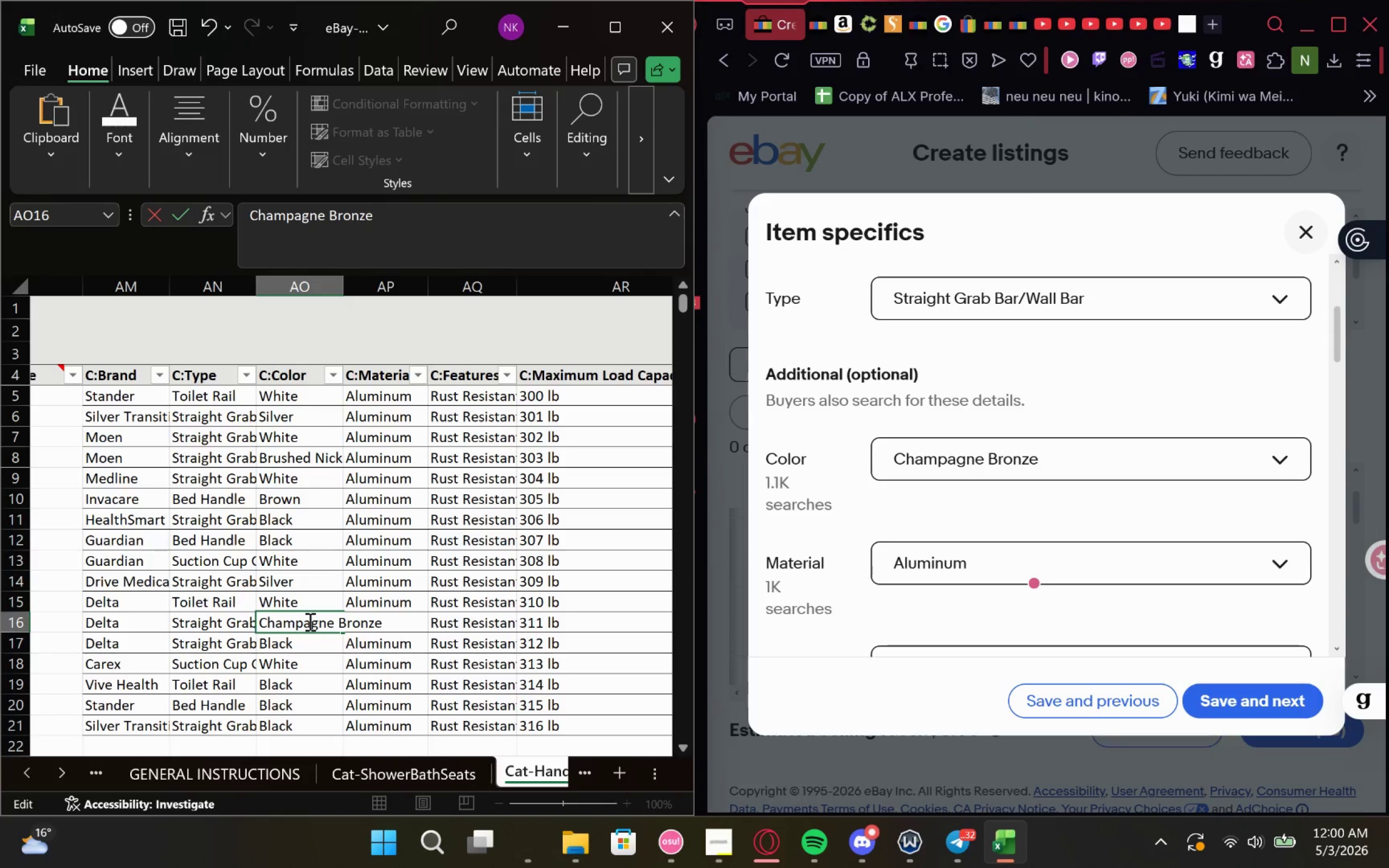 
left_click([297, 630])
 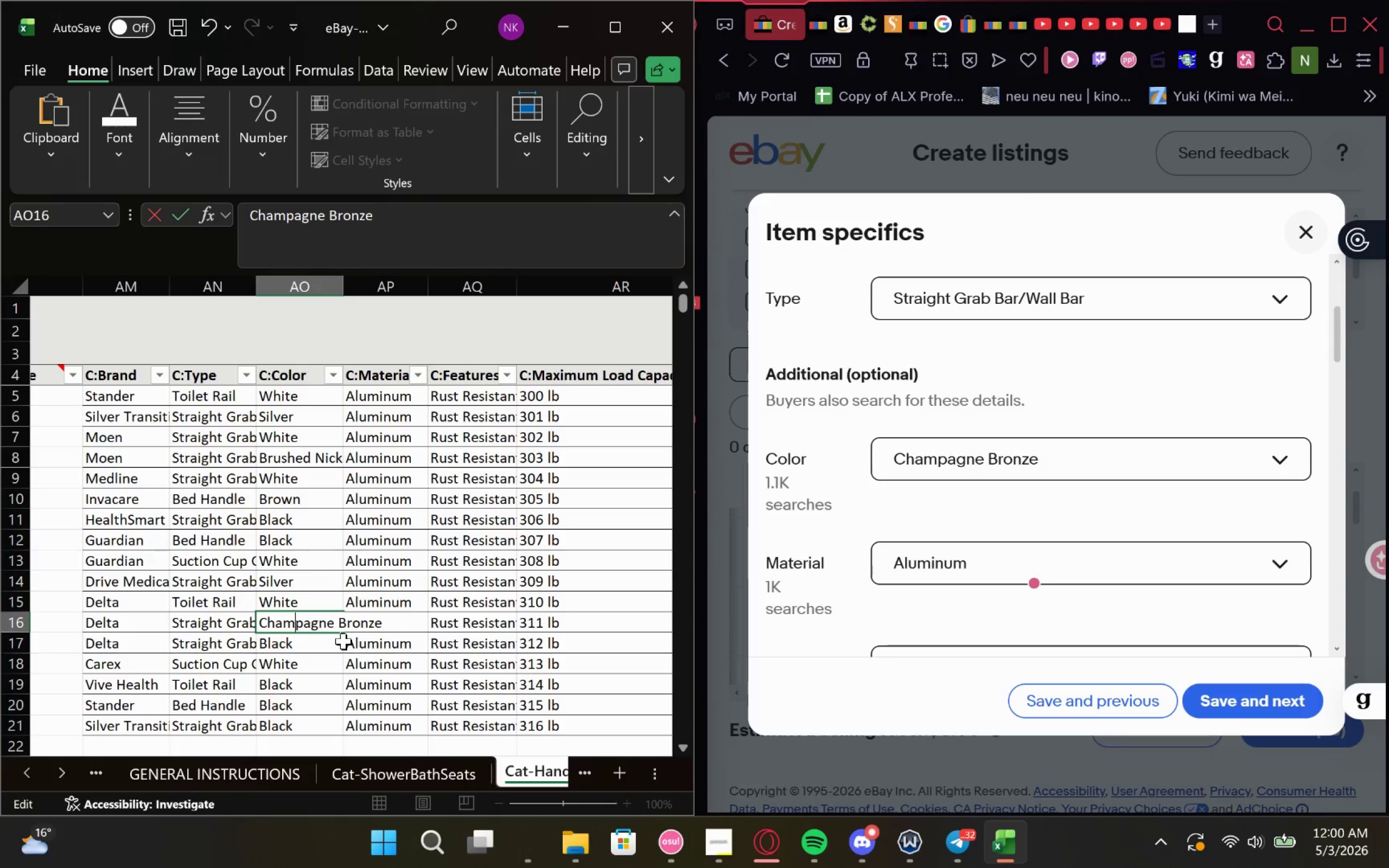 
left_click_drag(start_coordinate=[343, 631], to_coordinate=[347, 636])
 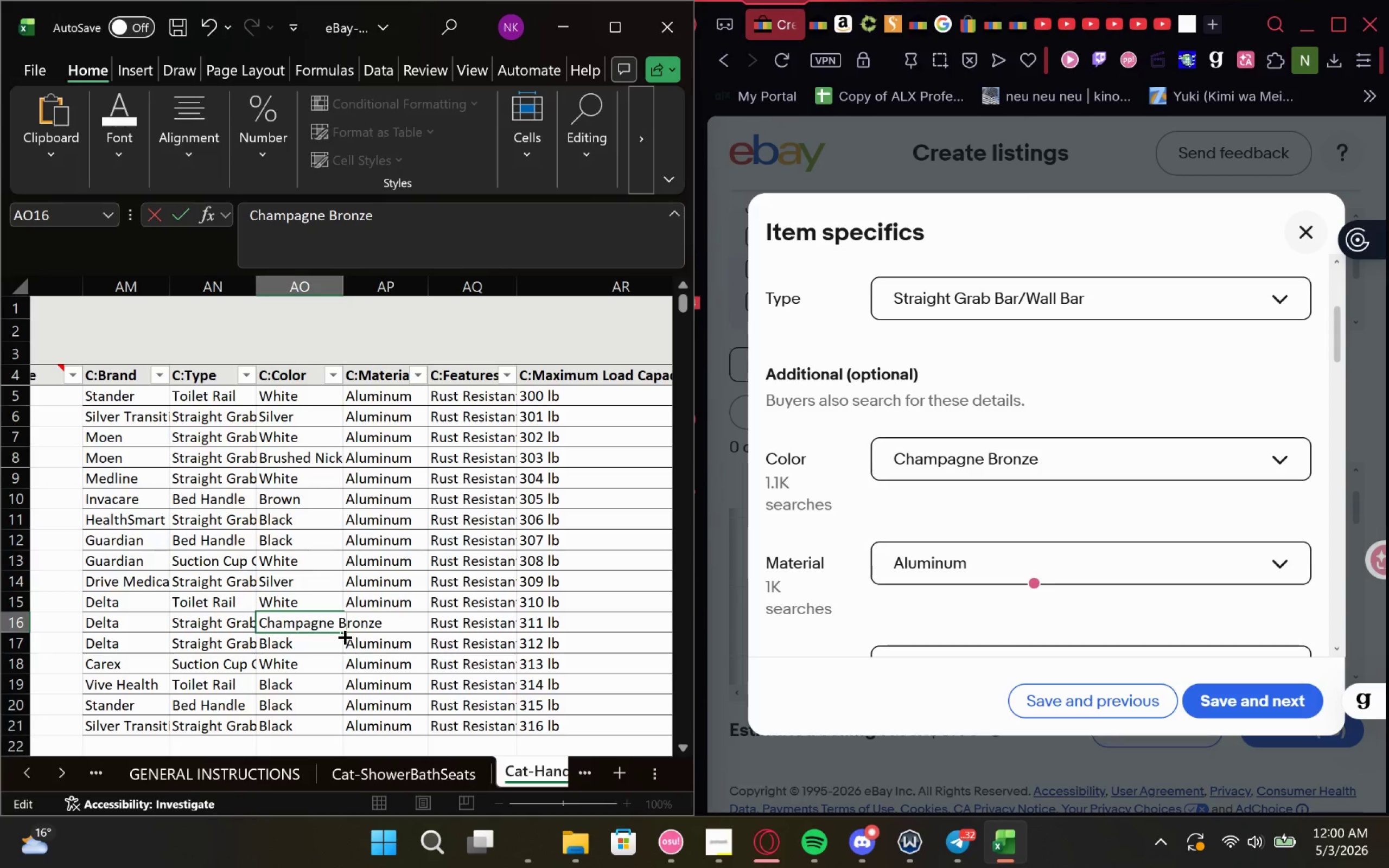 
left_click_drag(start_coordinate=[343, 636], to_coordinate=[342, 646])
 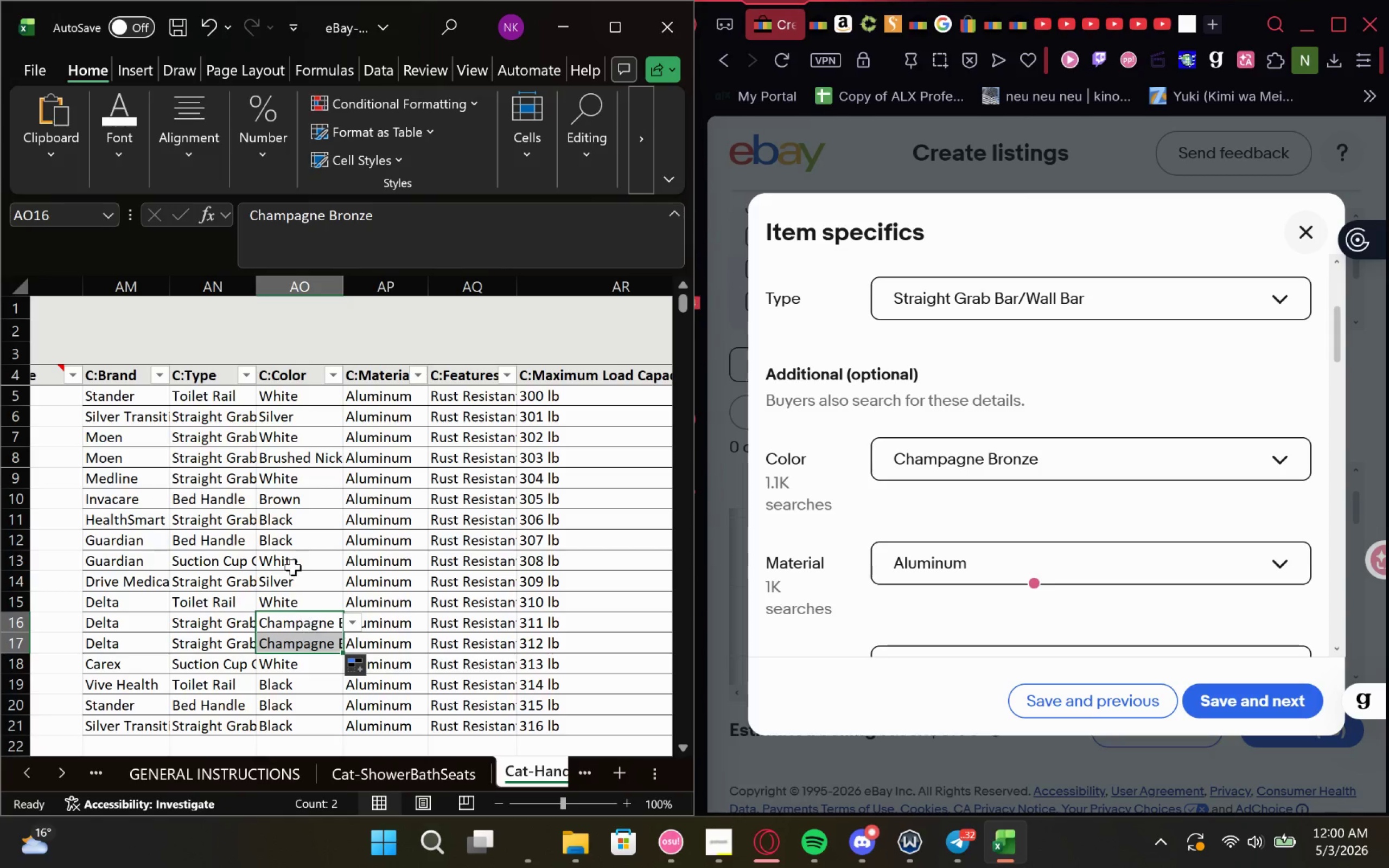 
left_click([293, 567])
 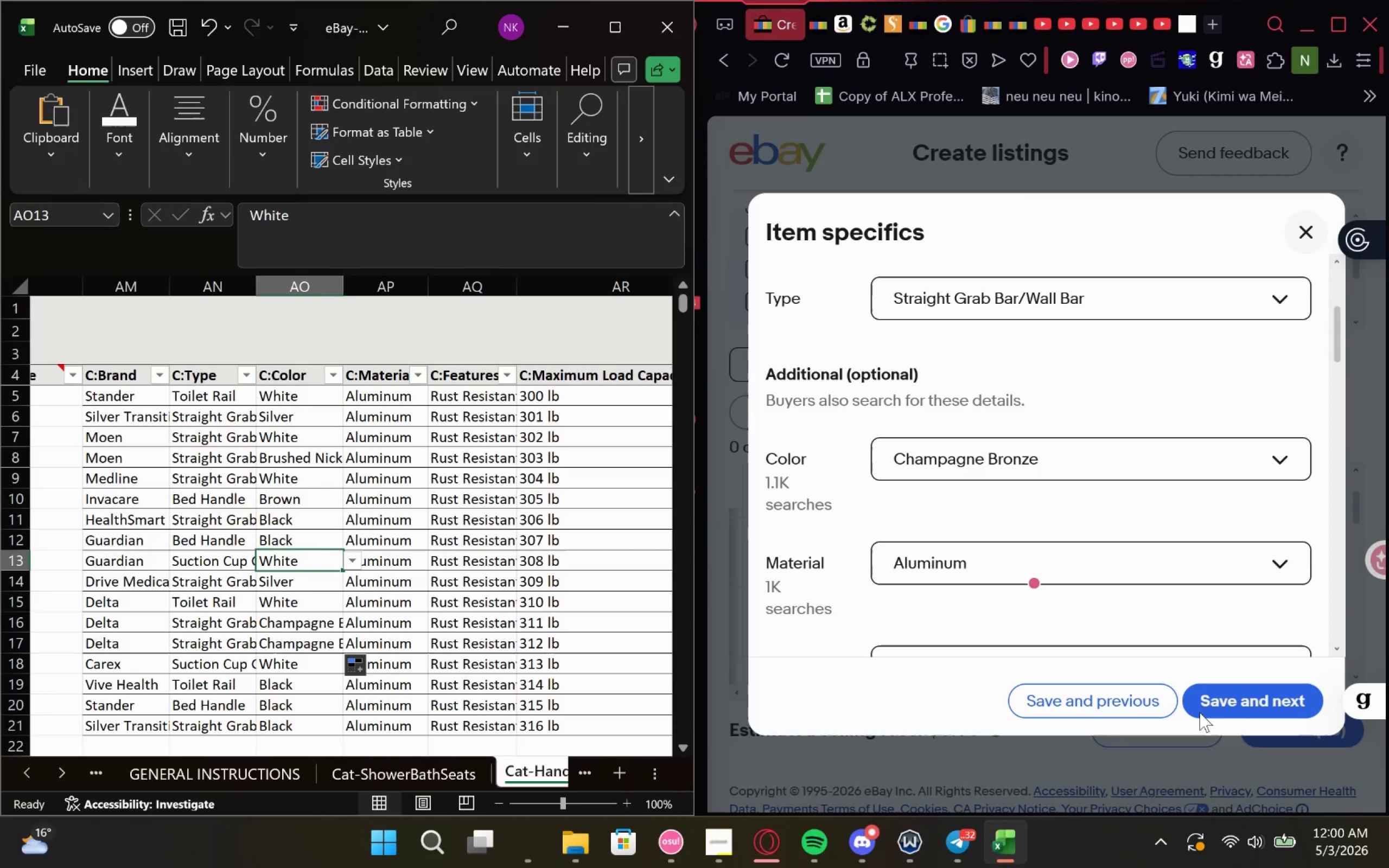 
left_click([1242, 701])
 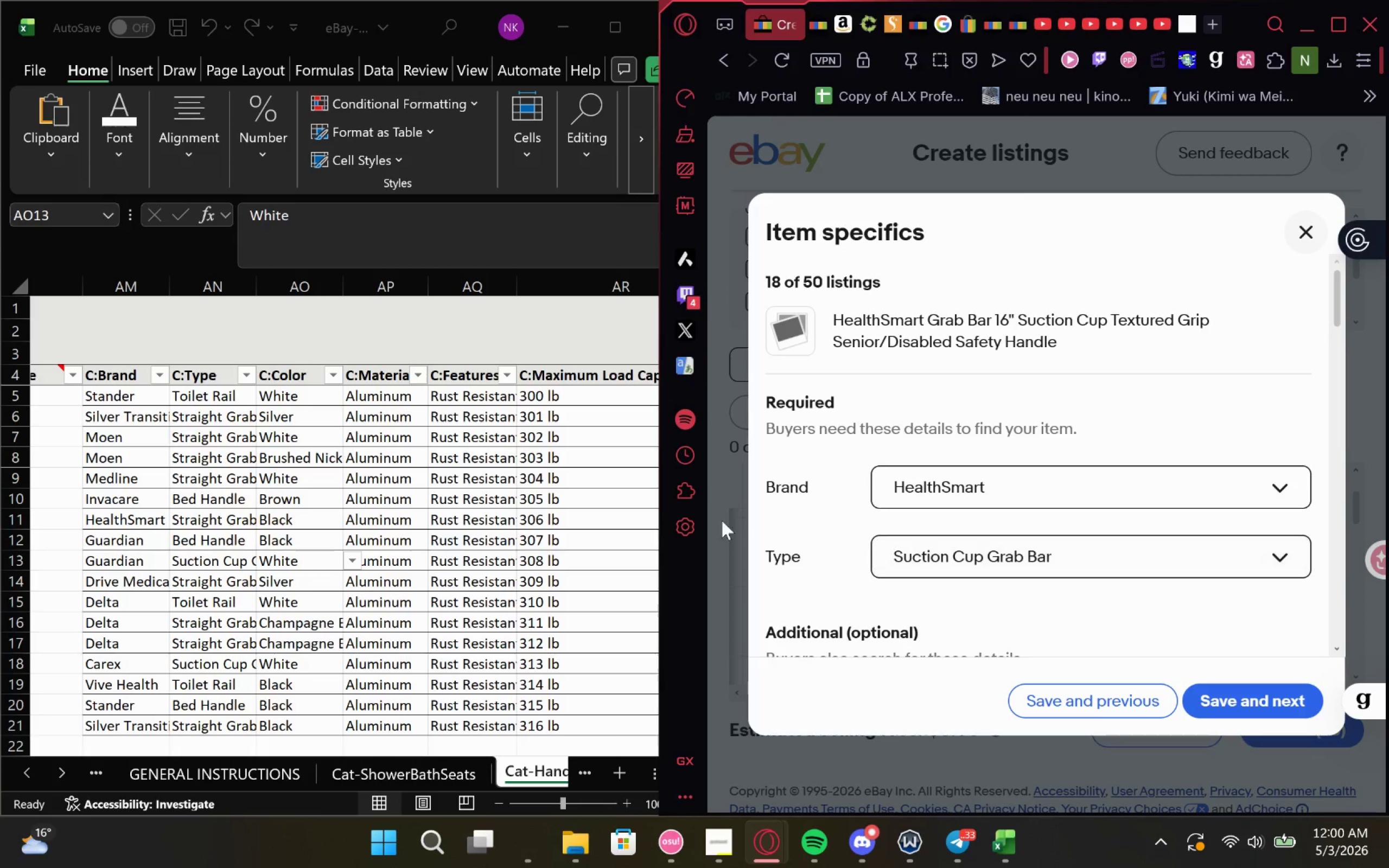 
scroll: coordinate [972, 580], scroll_direction: down, amount: 1.0
 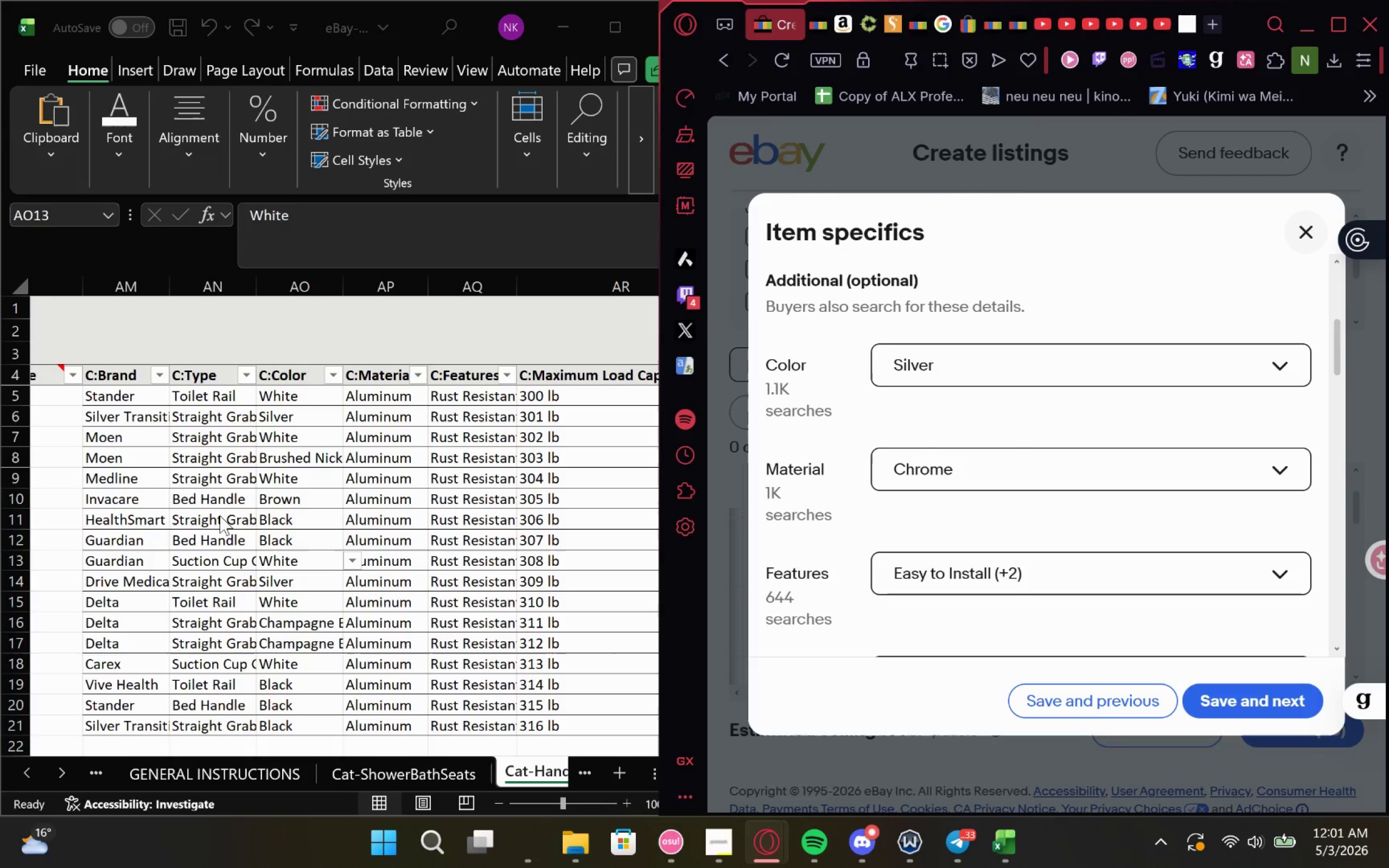 
left_click([288, 506])
 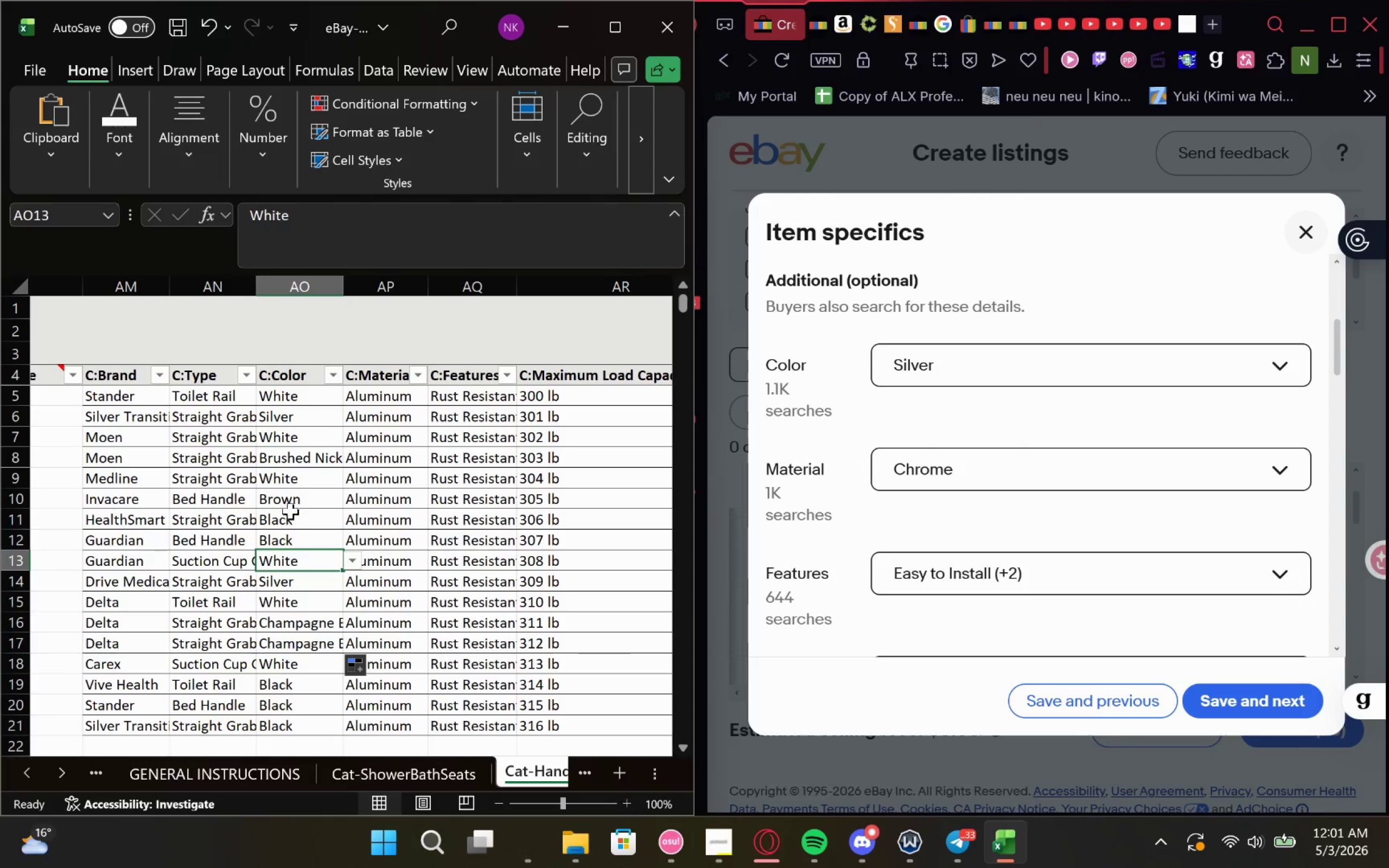 
left_click([293, 518])
 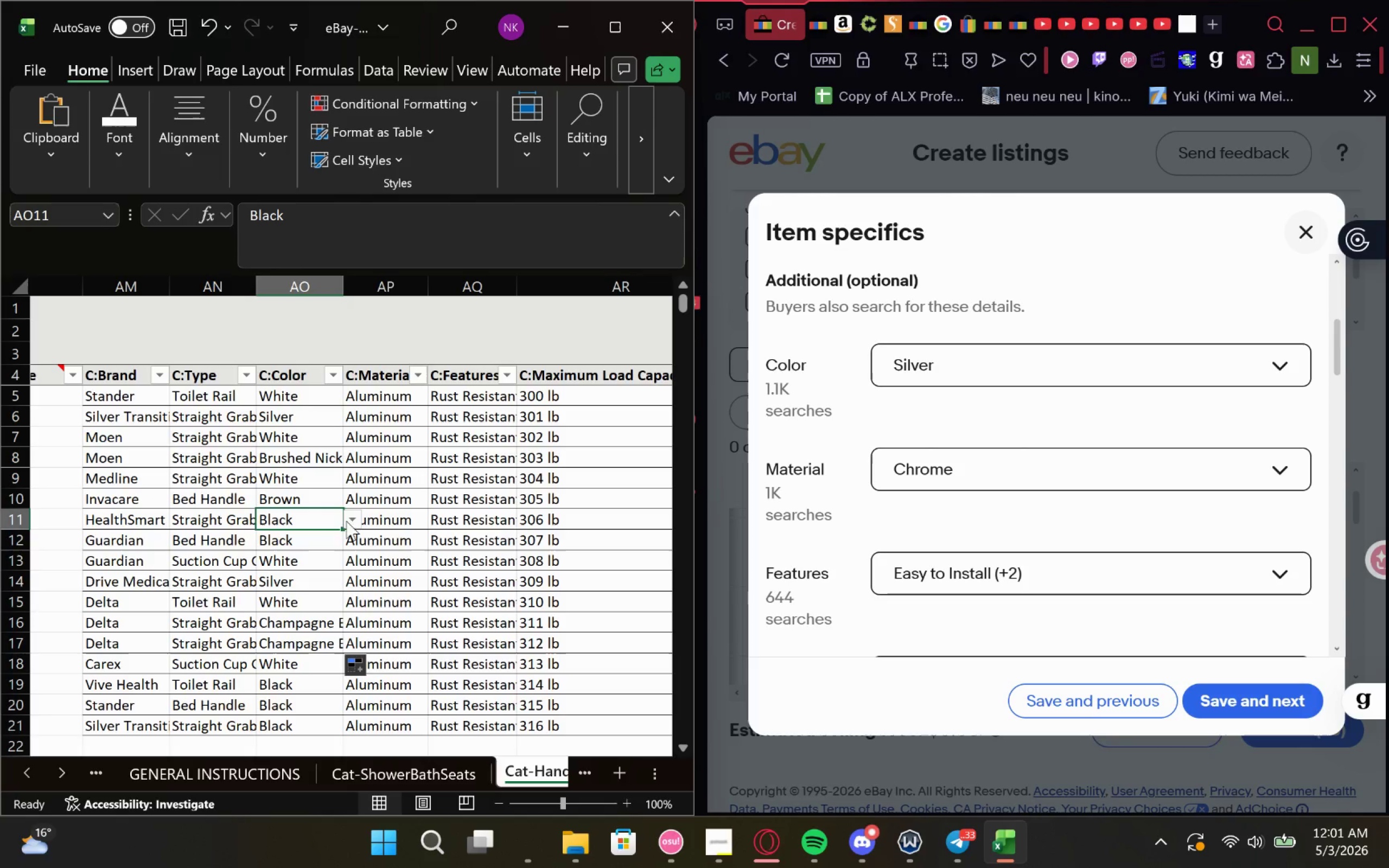 
left_click([353, 517])
 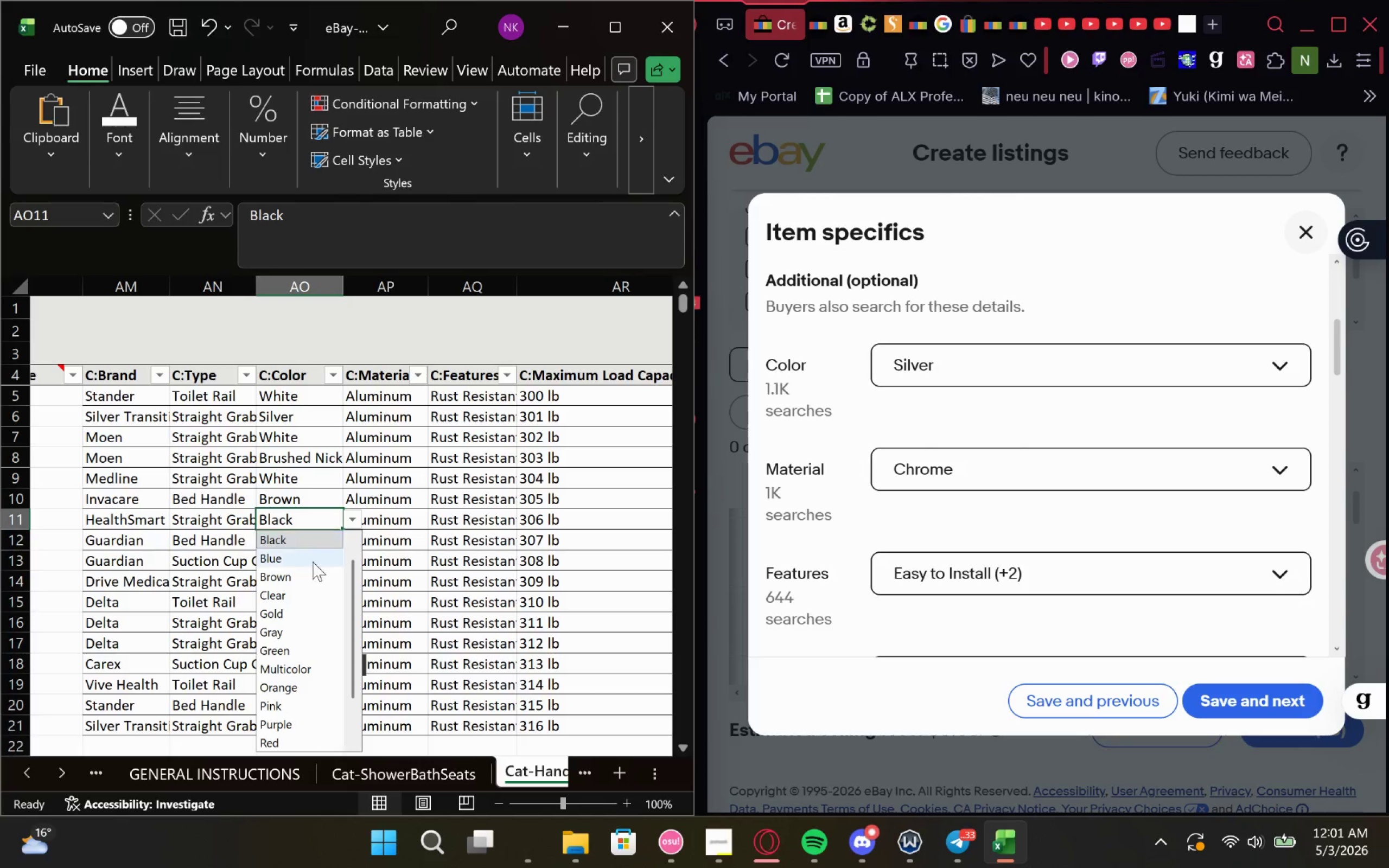 
scroll: coordinate [307, 590], scroll_direction: down, amount: 1.0
 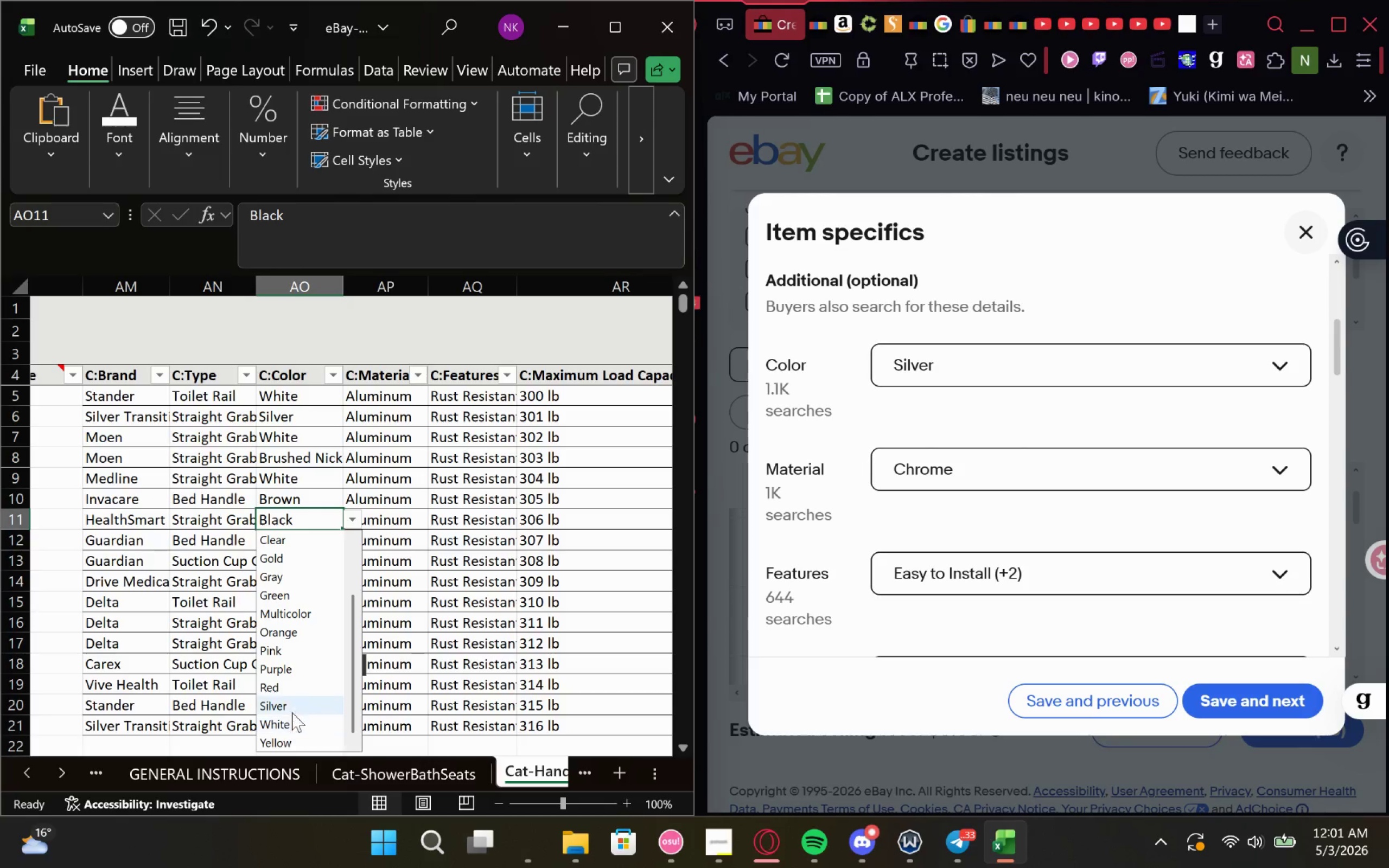 
left_click([298, 697])
 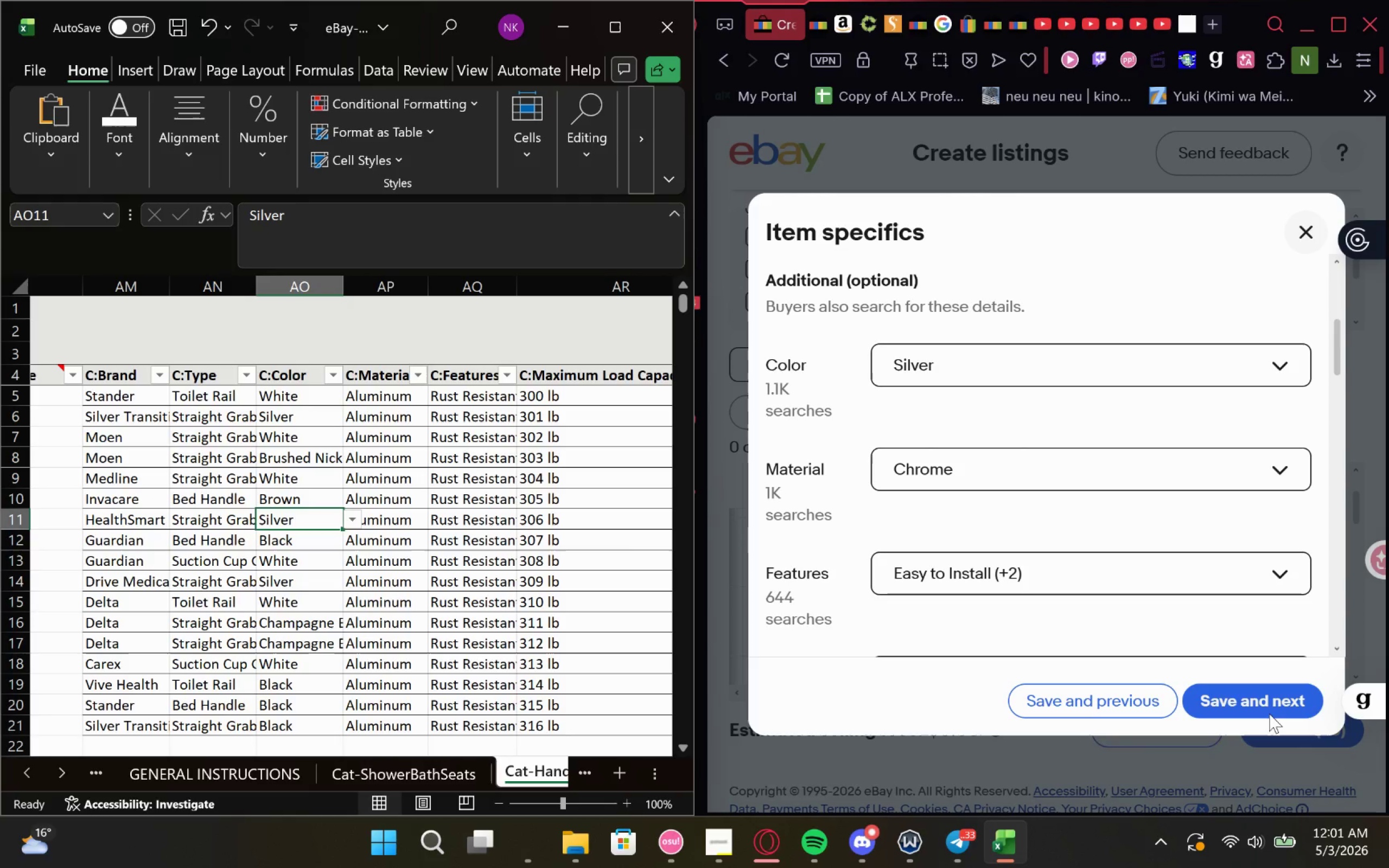 
left_click([1247, 698])
 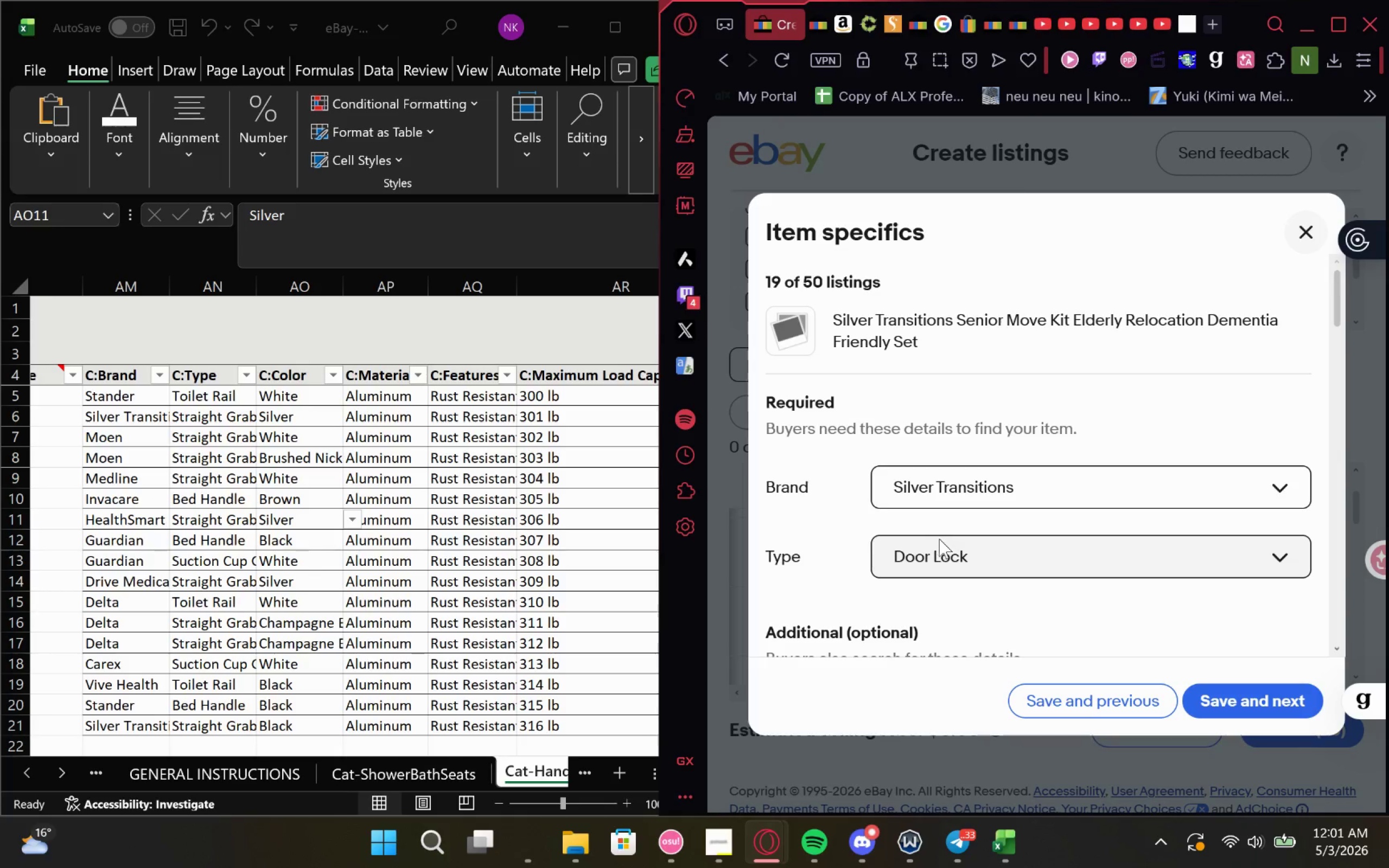 
wait(9.85)
 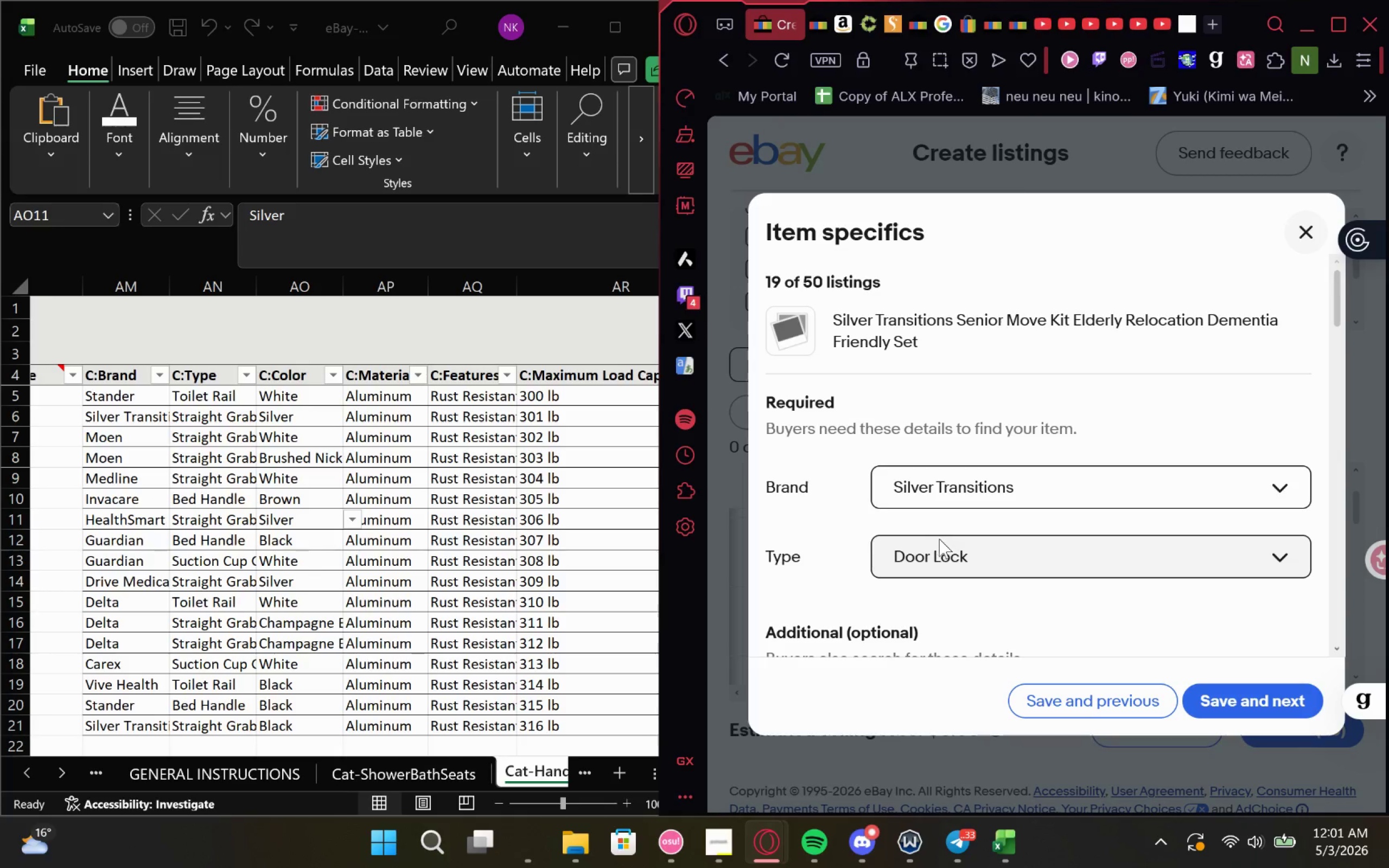 
double_click([342, 730])
 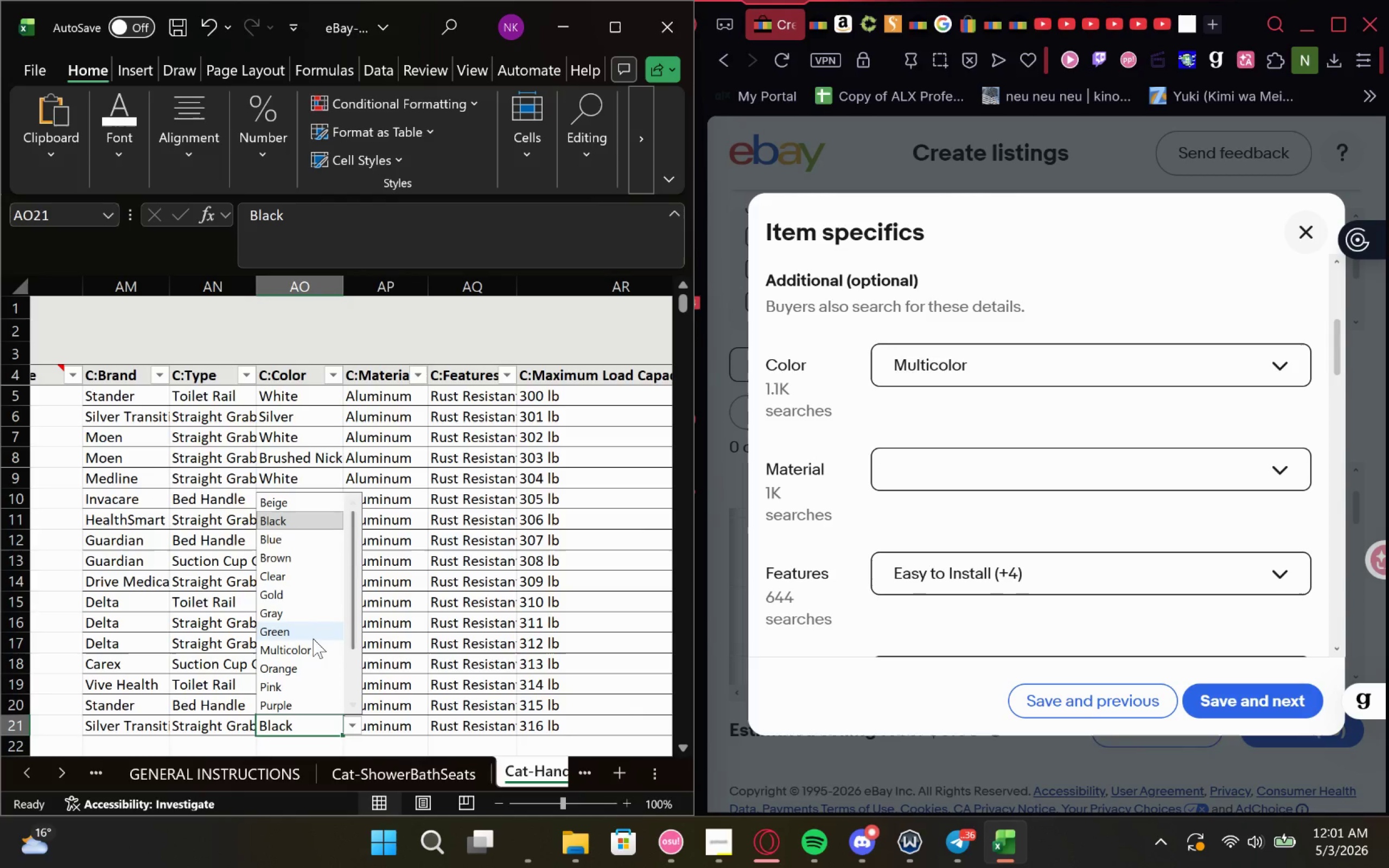 
left_click([314, 648])
 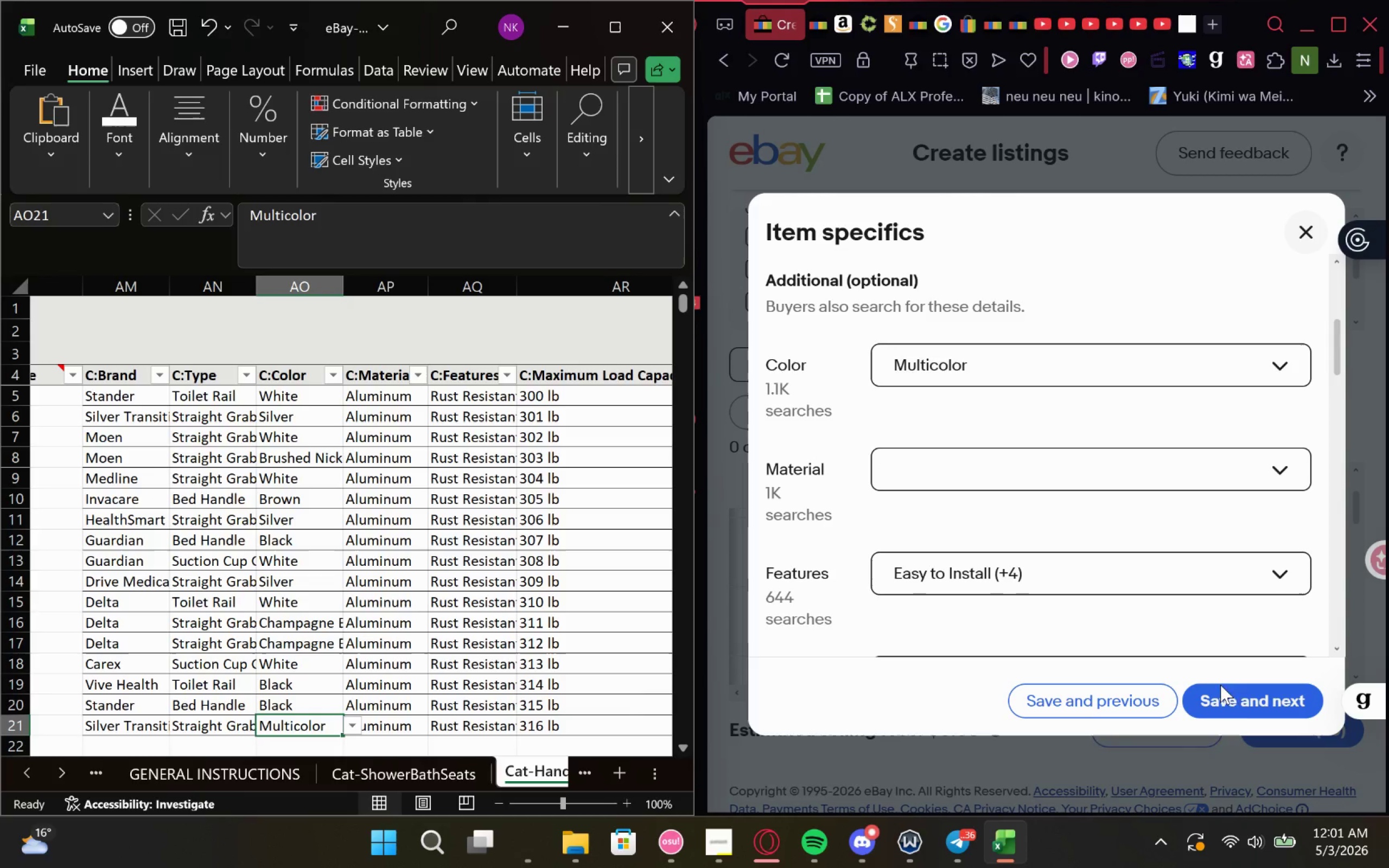 
left_click([1239, 688])
 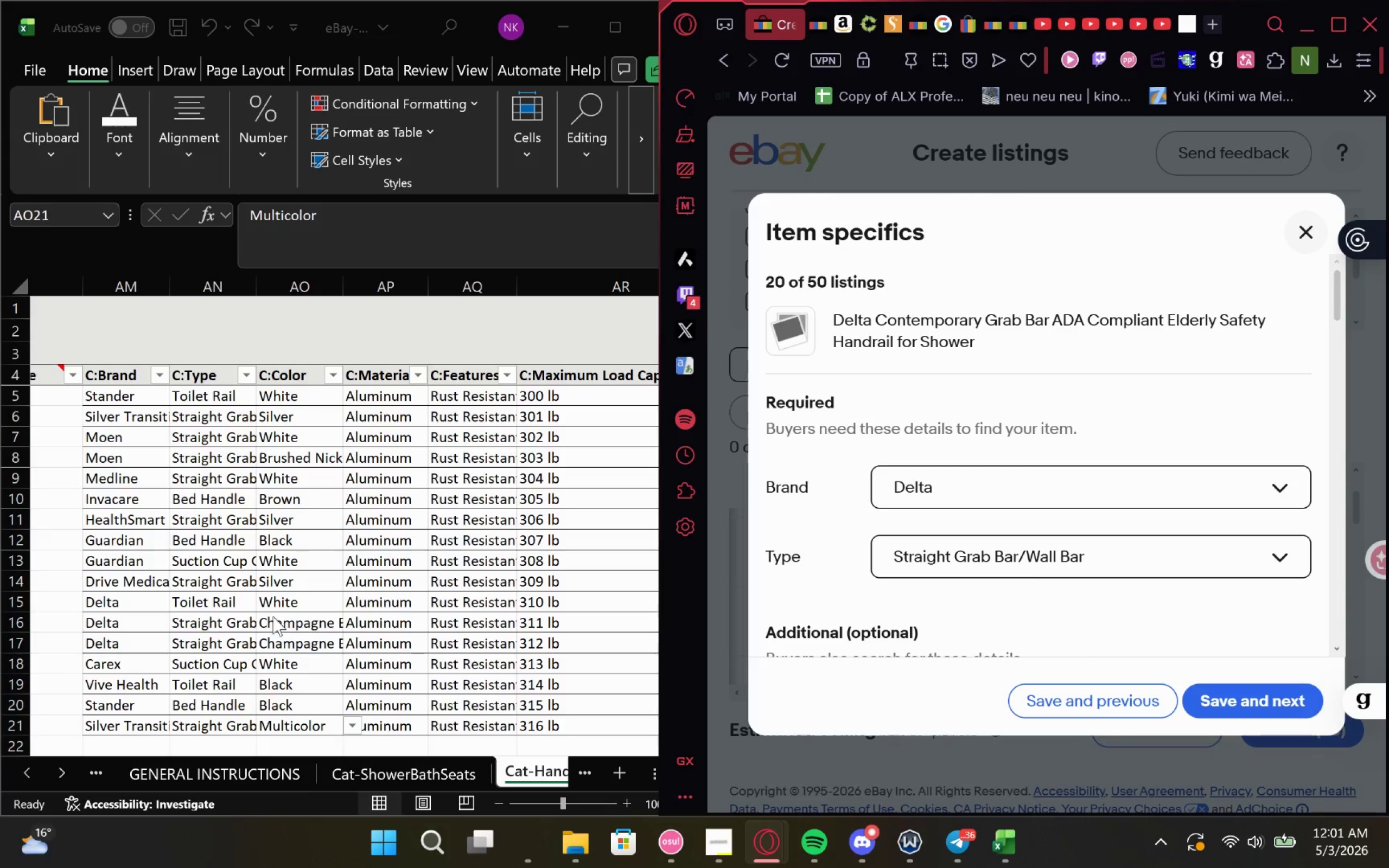 
wait(14.8)
 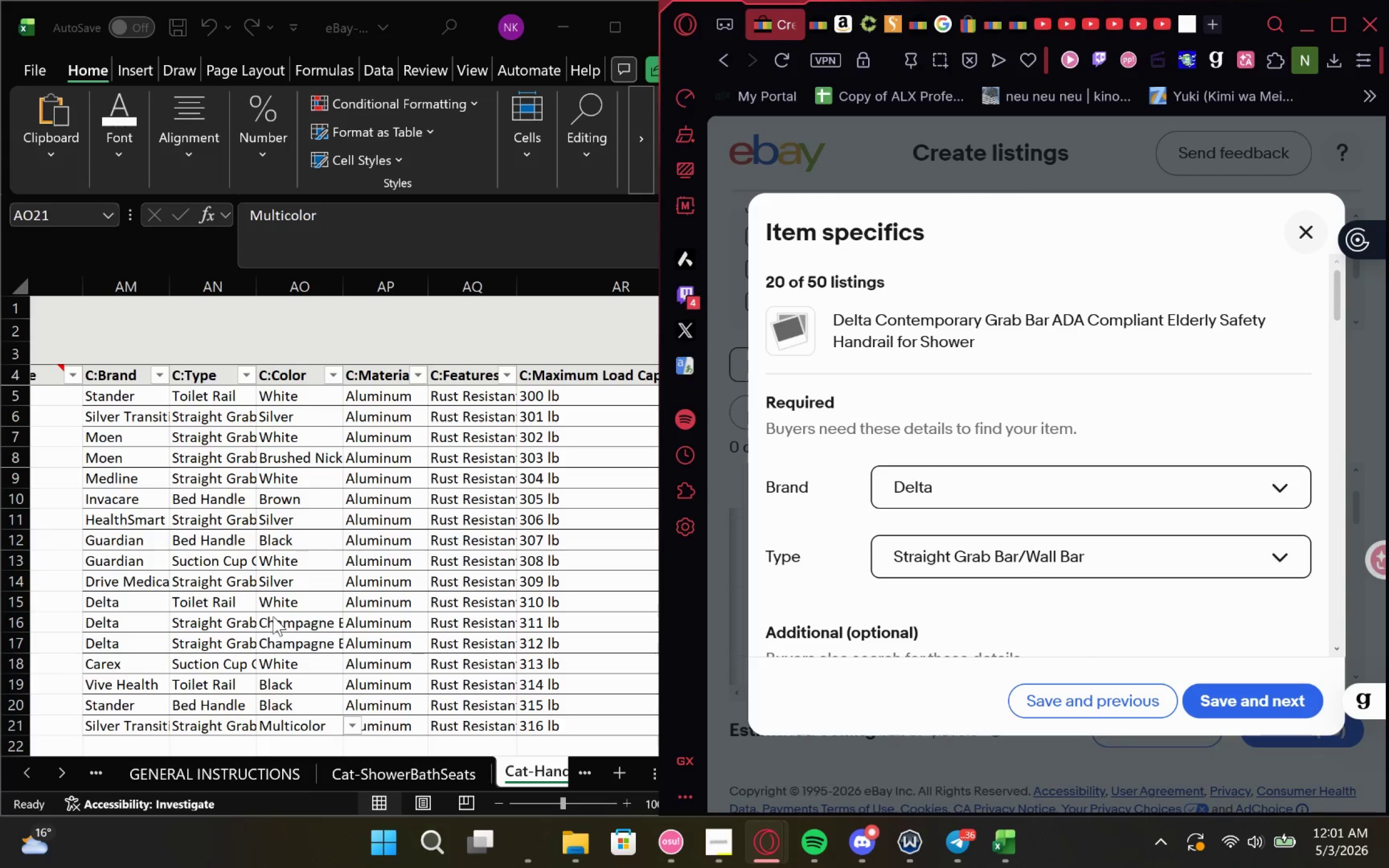 
left_click([319, 623])
 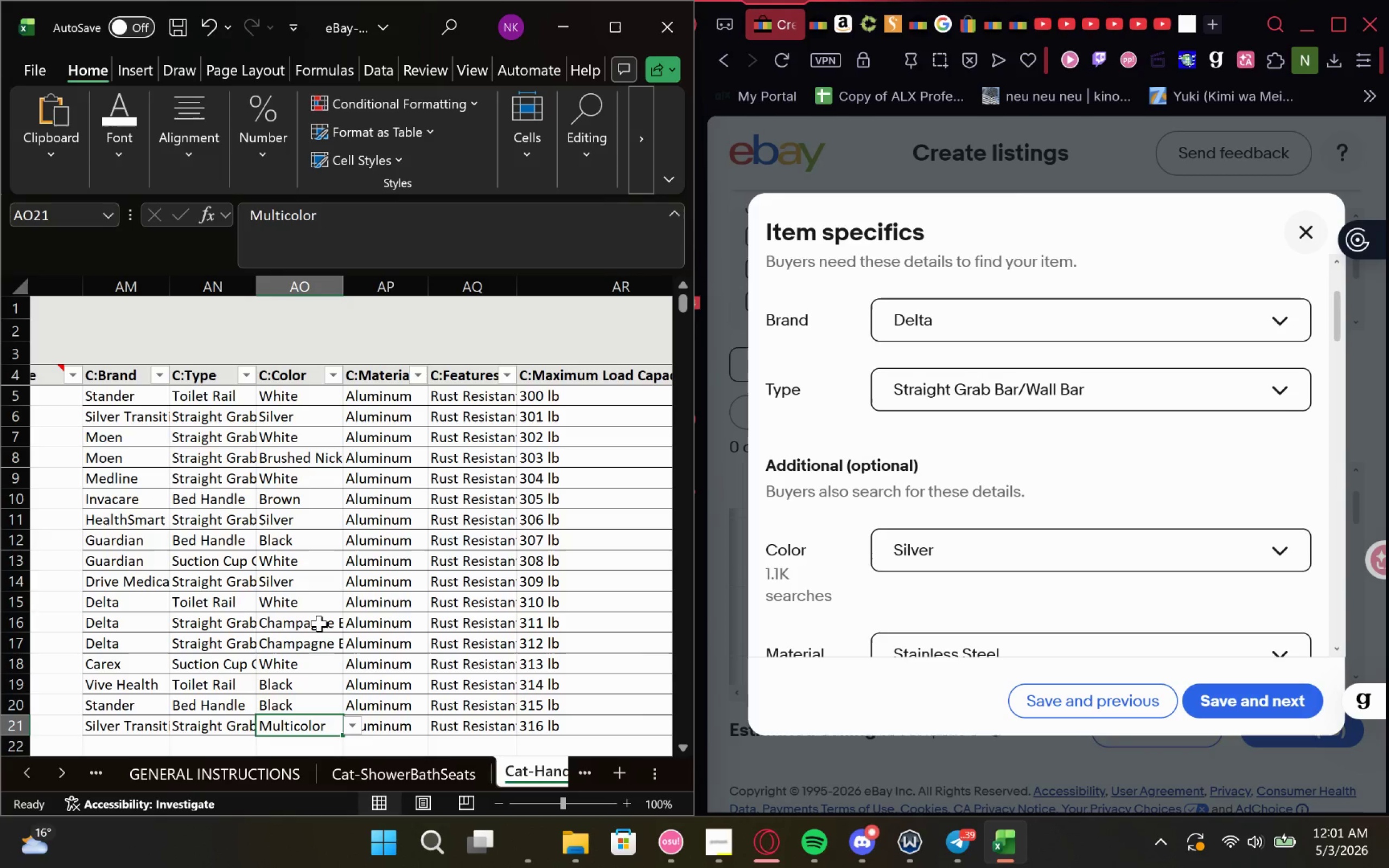 
left_click([319, 623])
 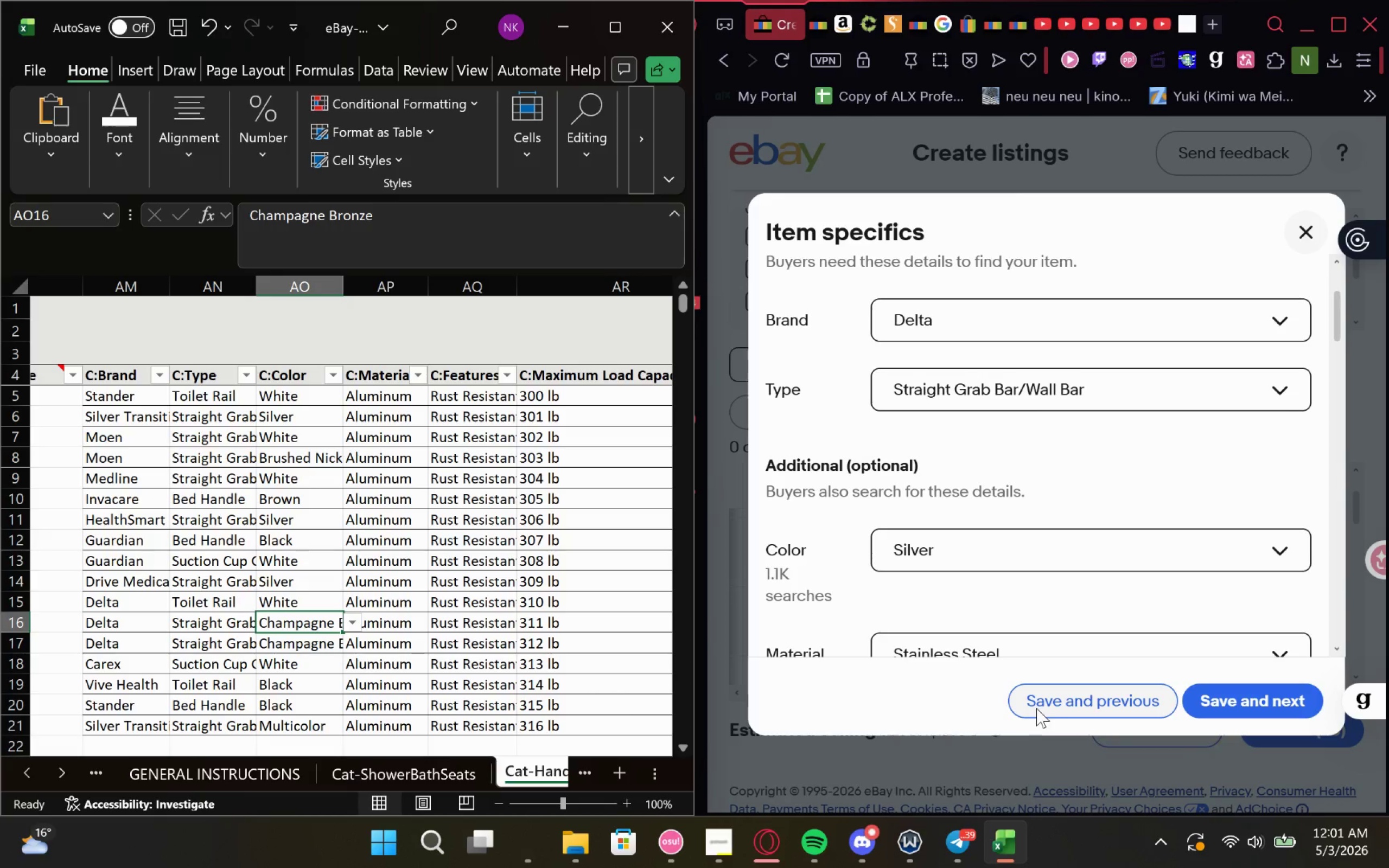 
left_click([1040, 705])
 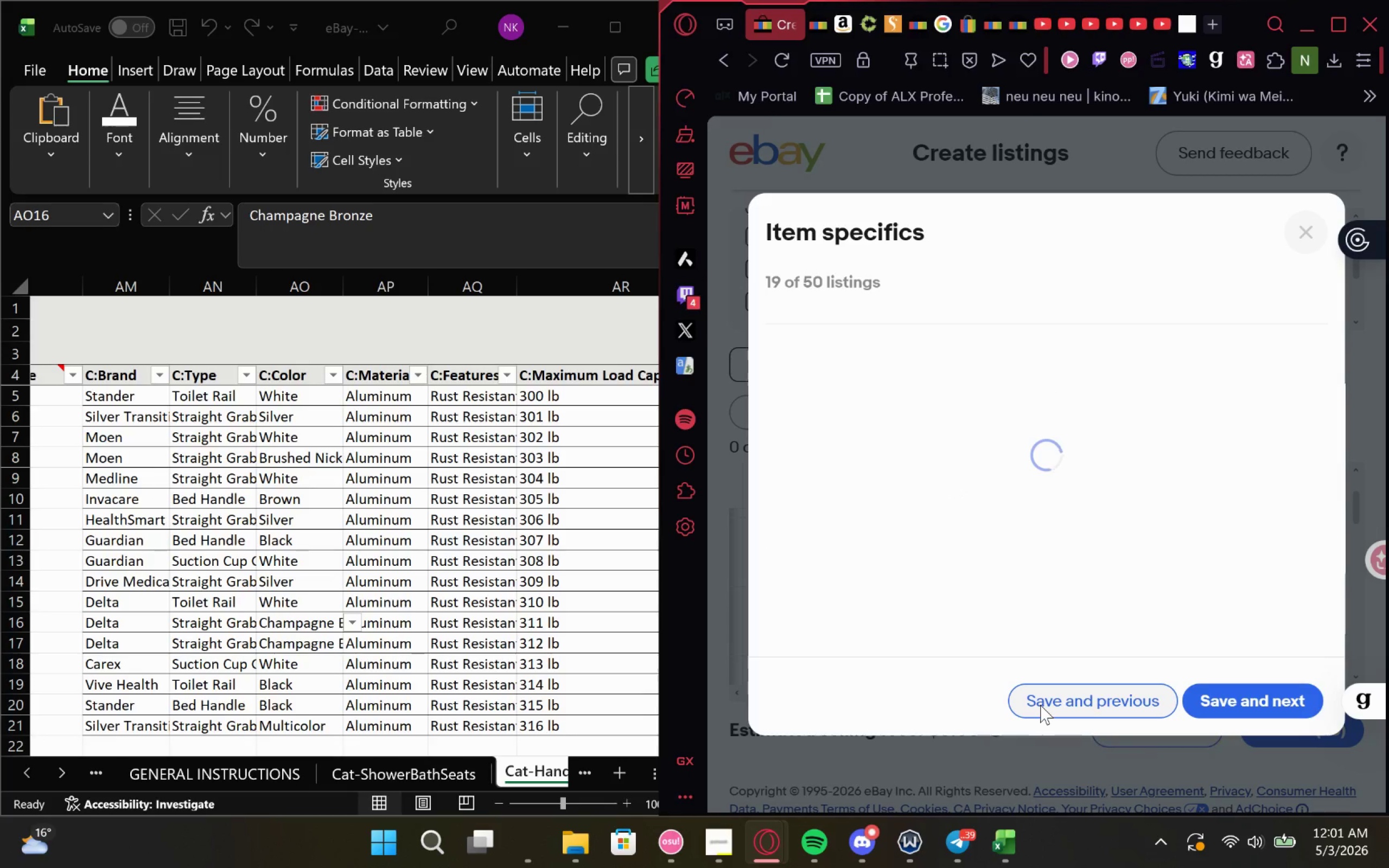 
left_click([1040, 705])
 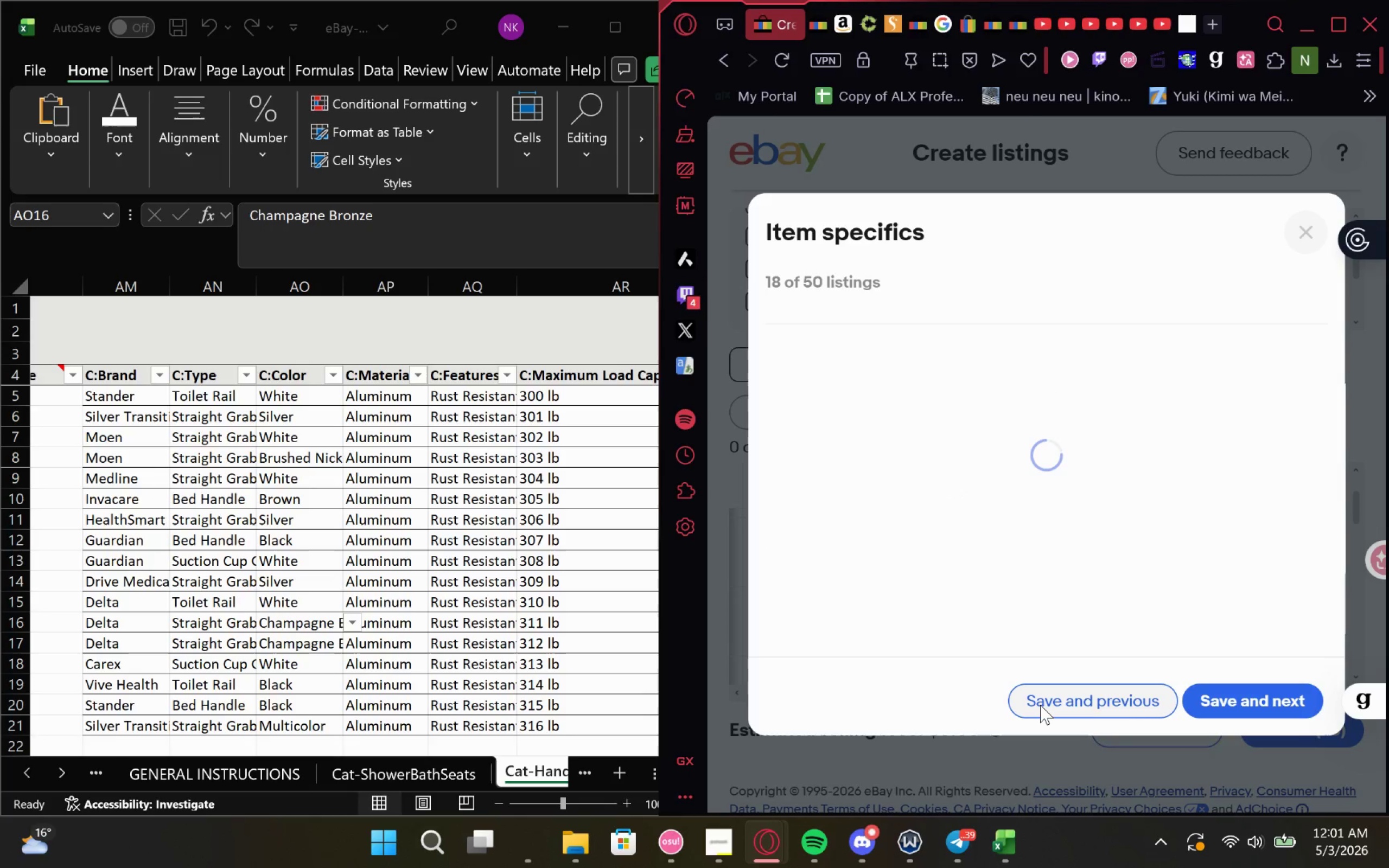 
left_click([1040, 705])
 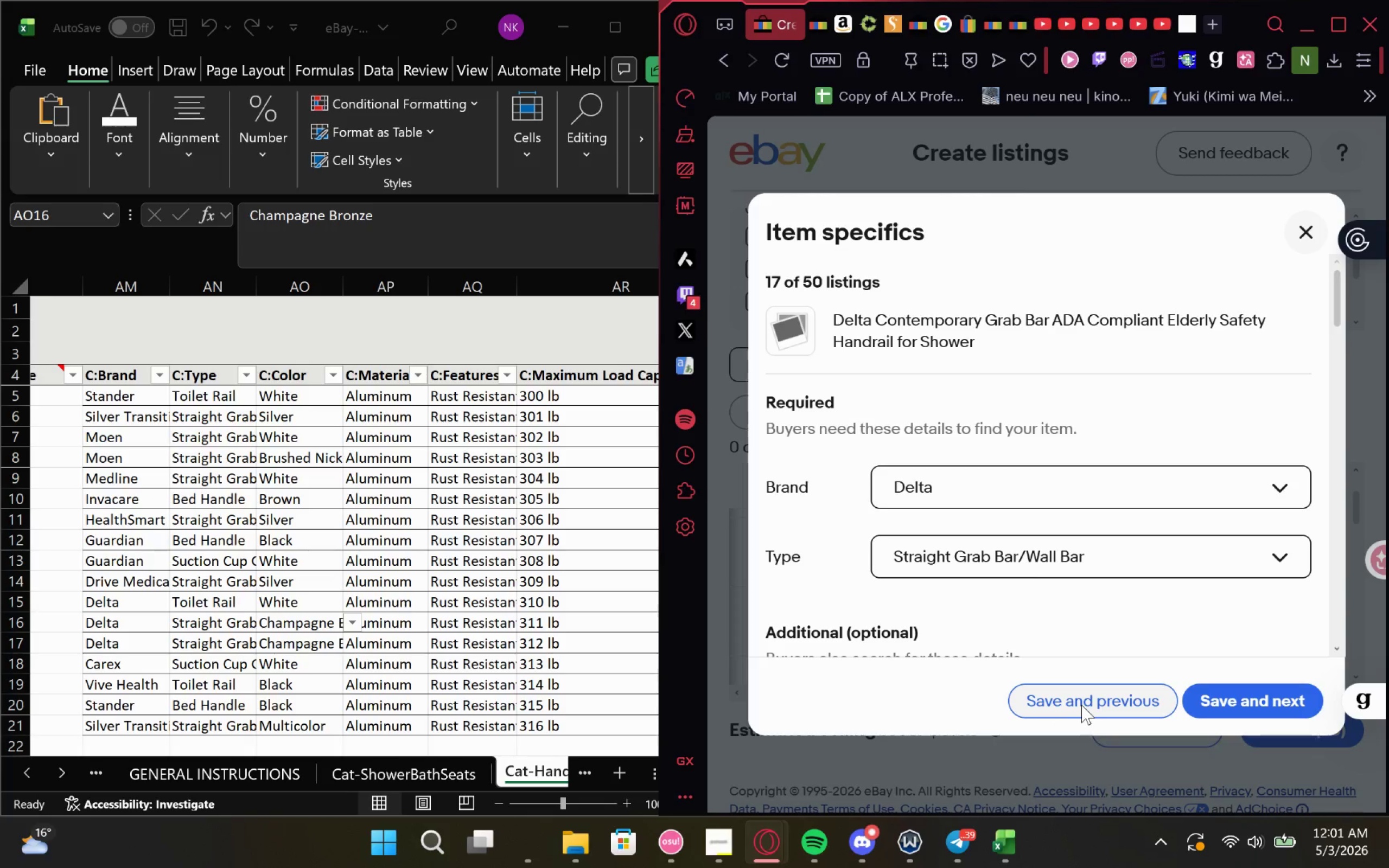 
wait(5.93)
 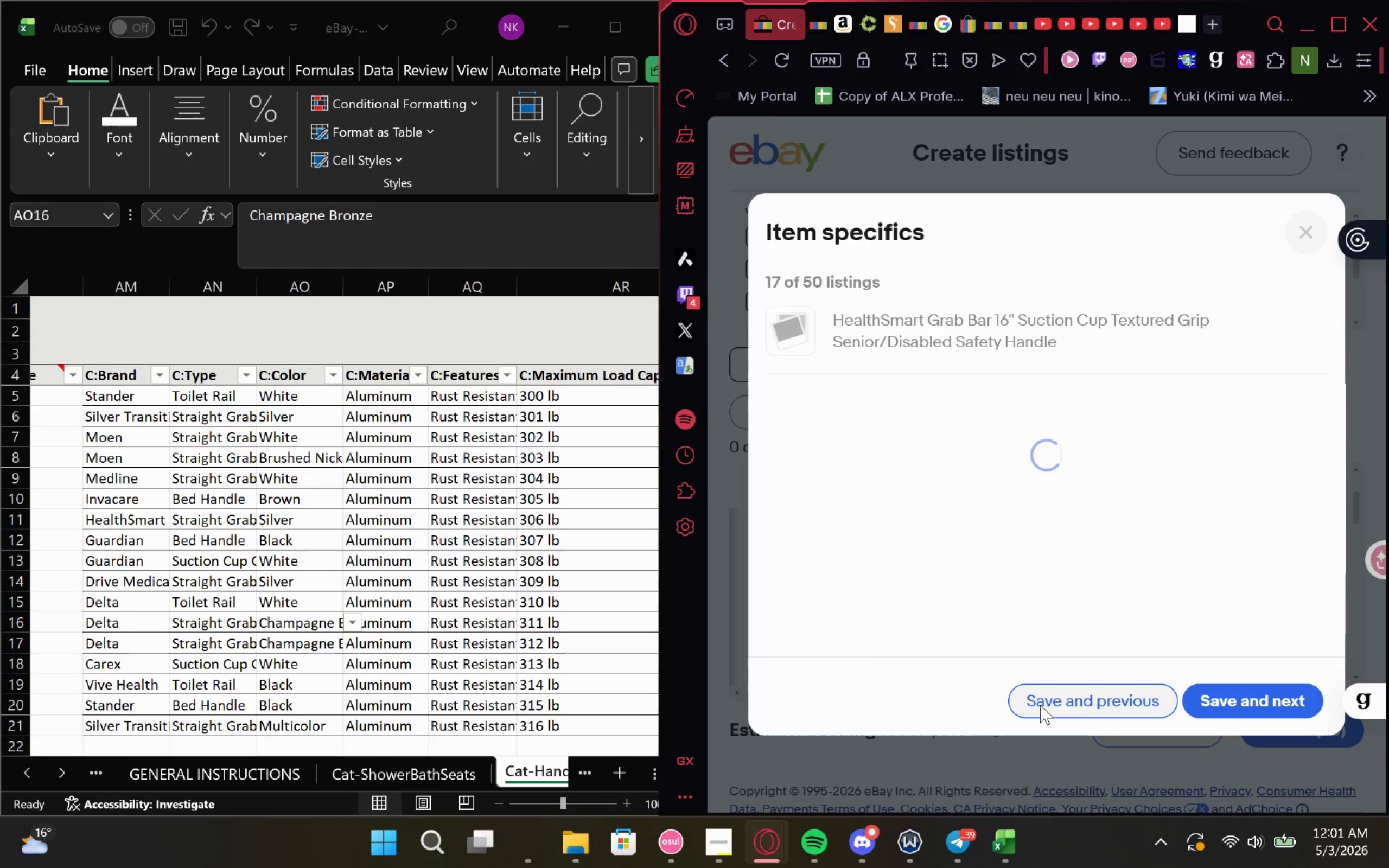 
left_click([1227, 704])
 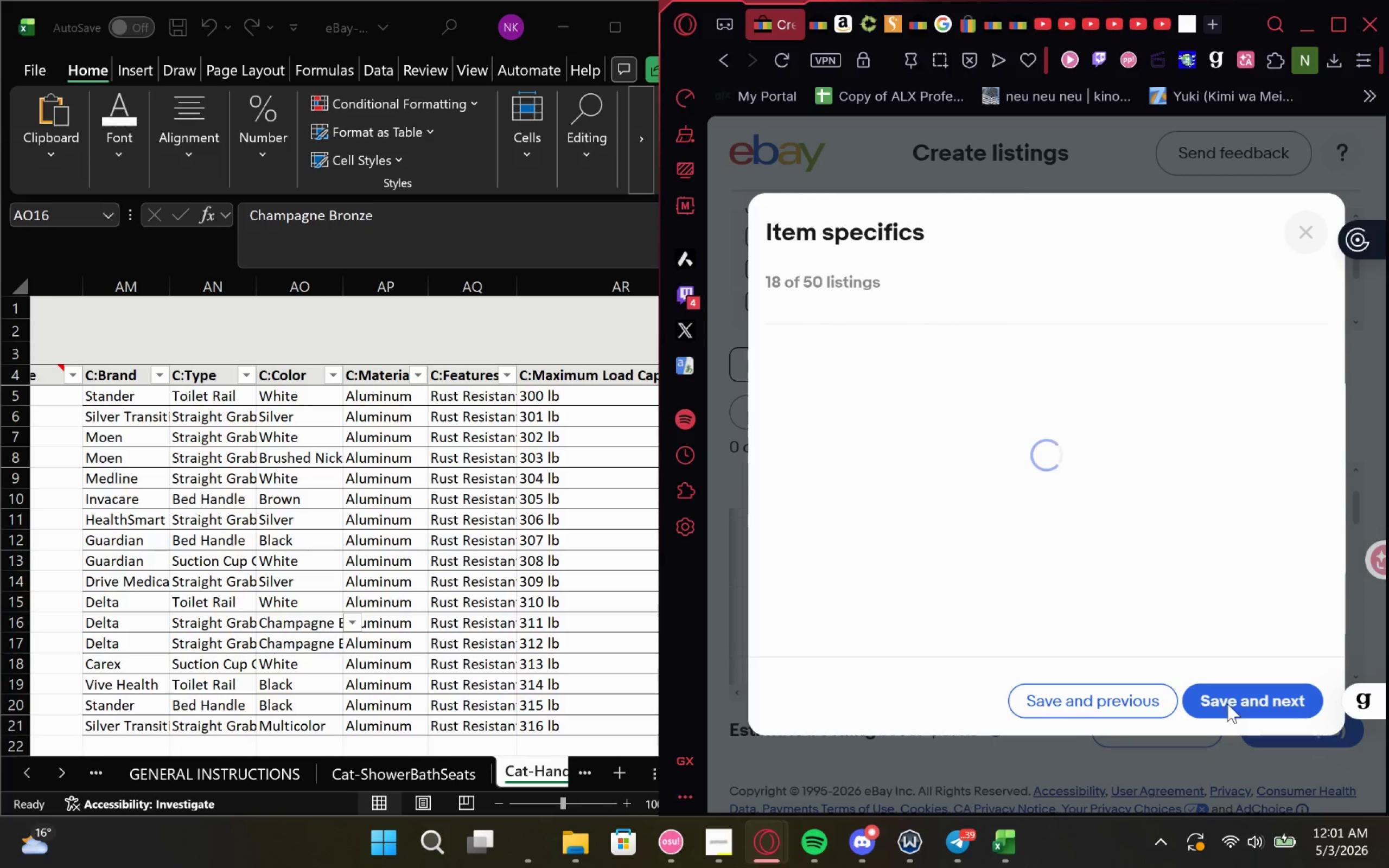 
left_click([1227, 704])
 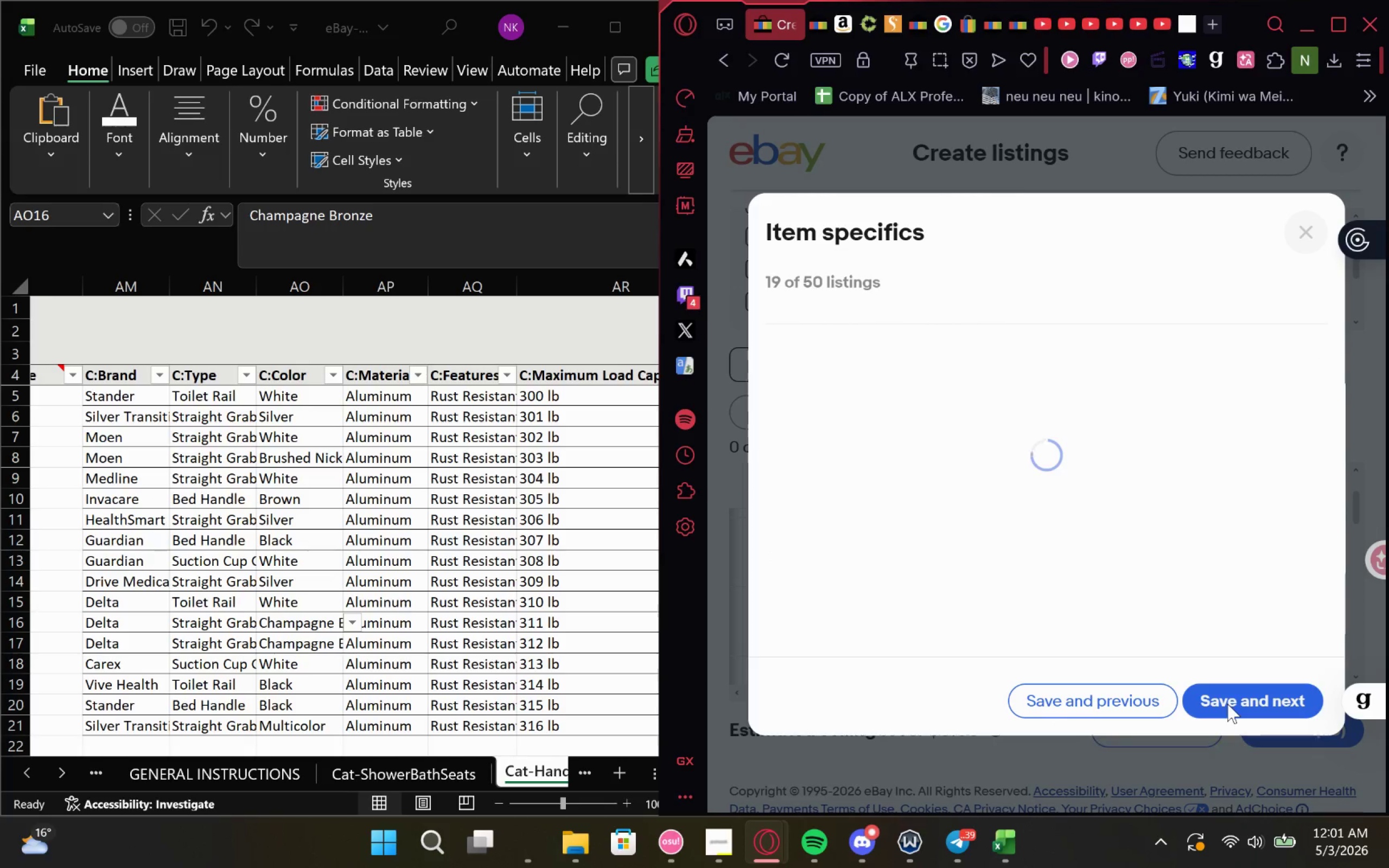 
left_click([1227, 704])
 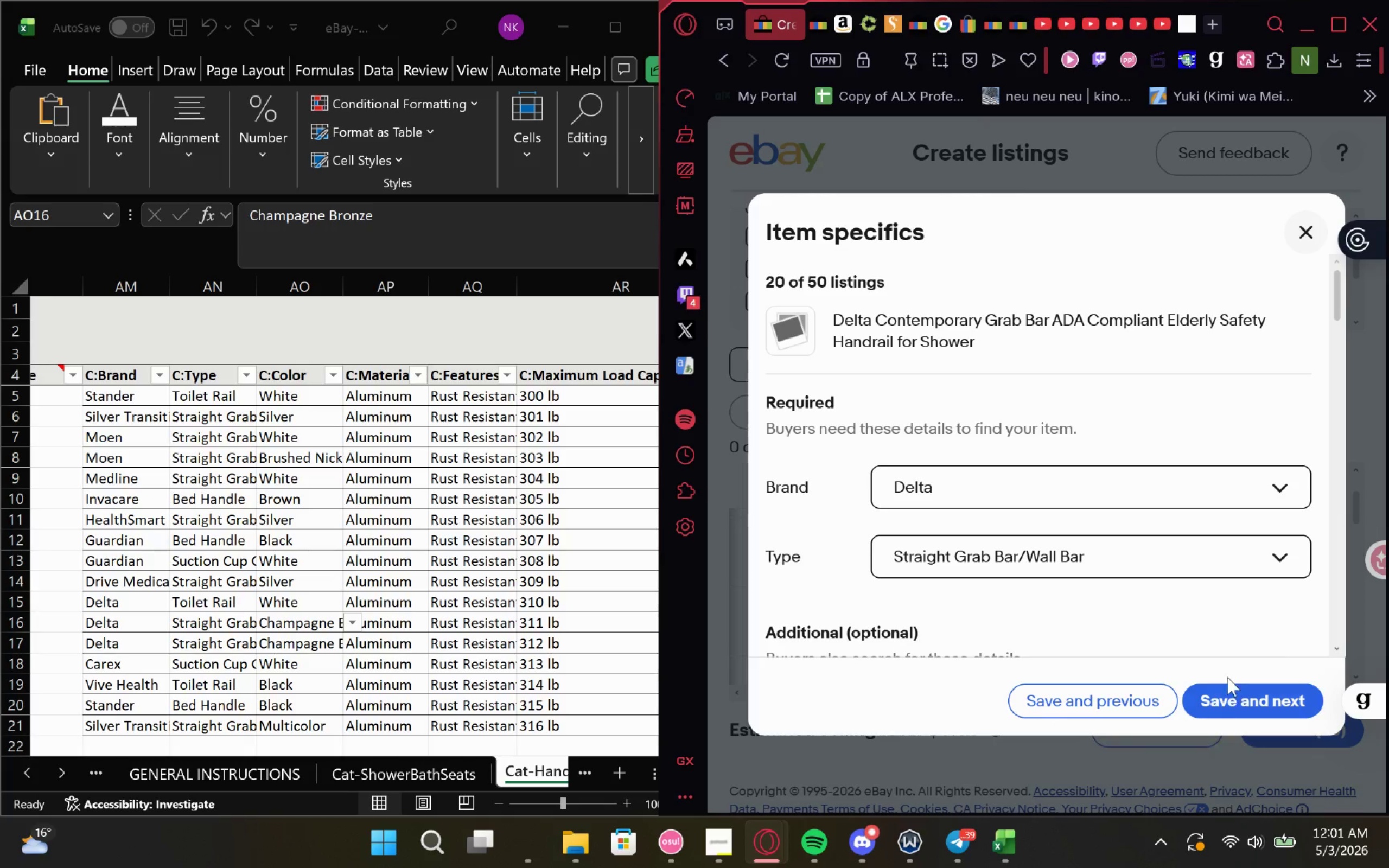 
left_click([1252, 710])
 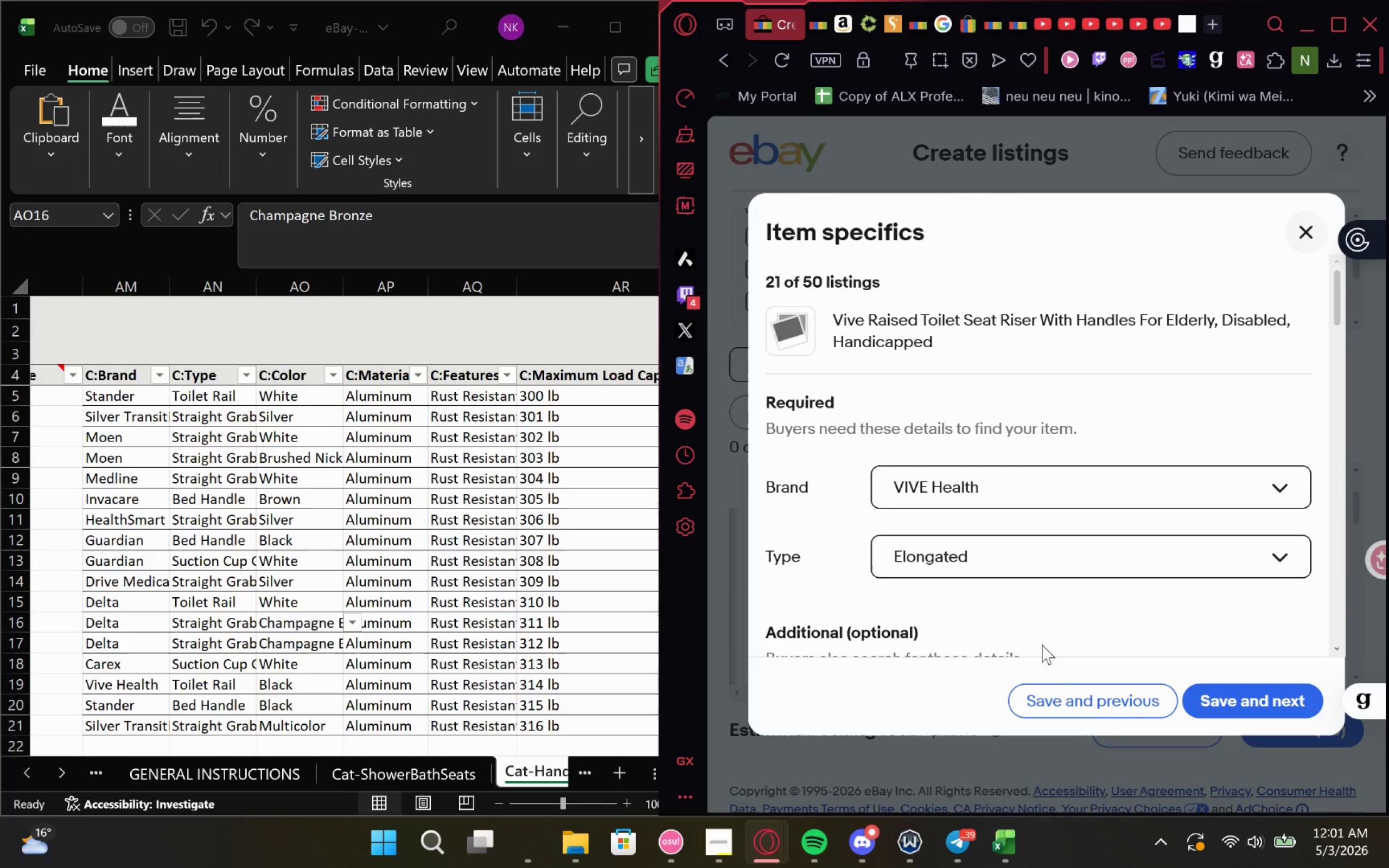 
wait(11.79)
 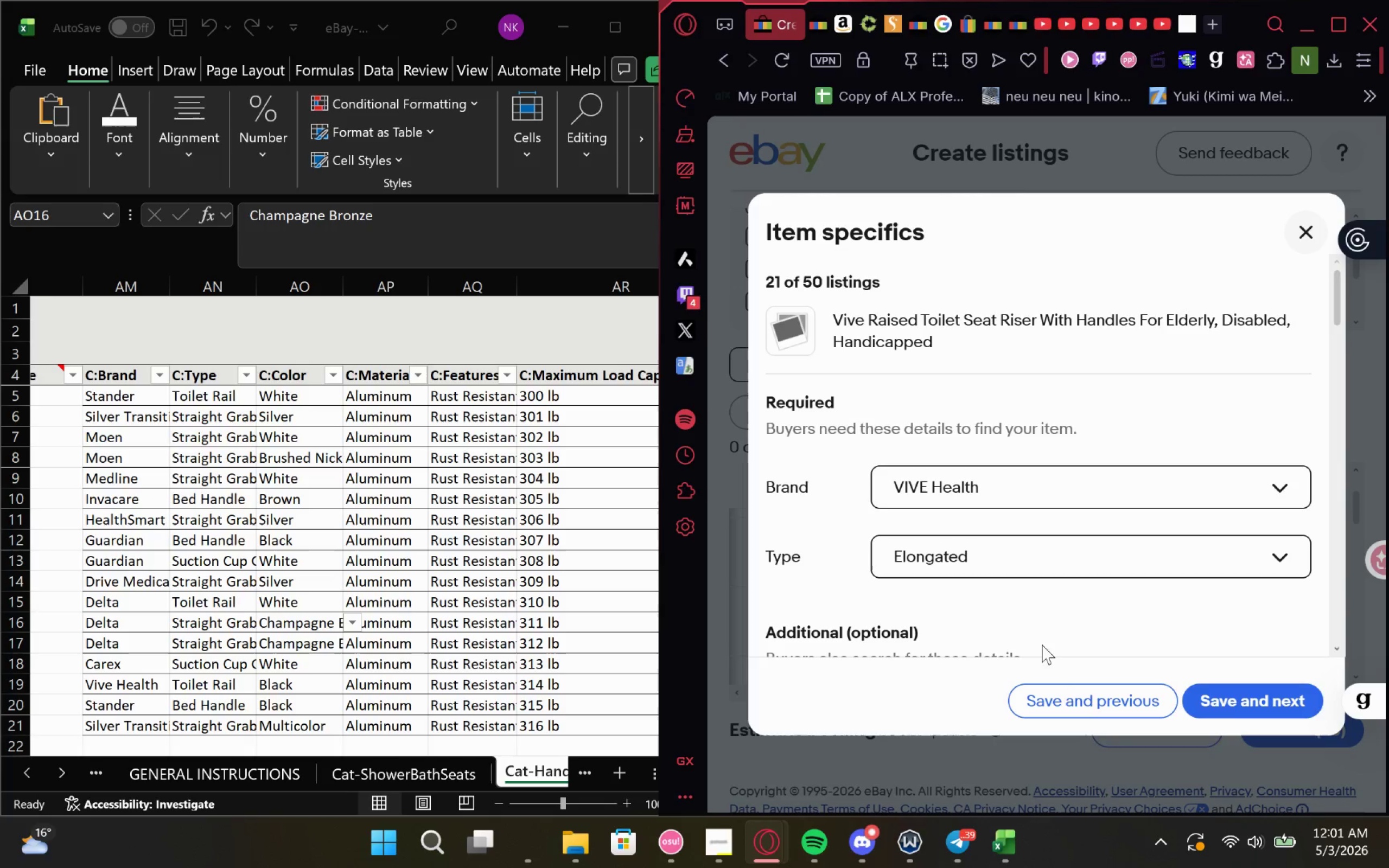 
left_click([275, 676])
 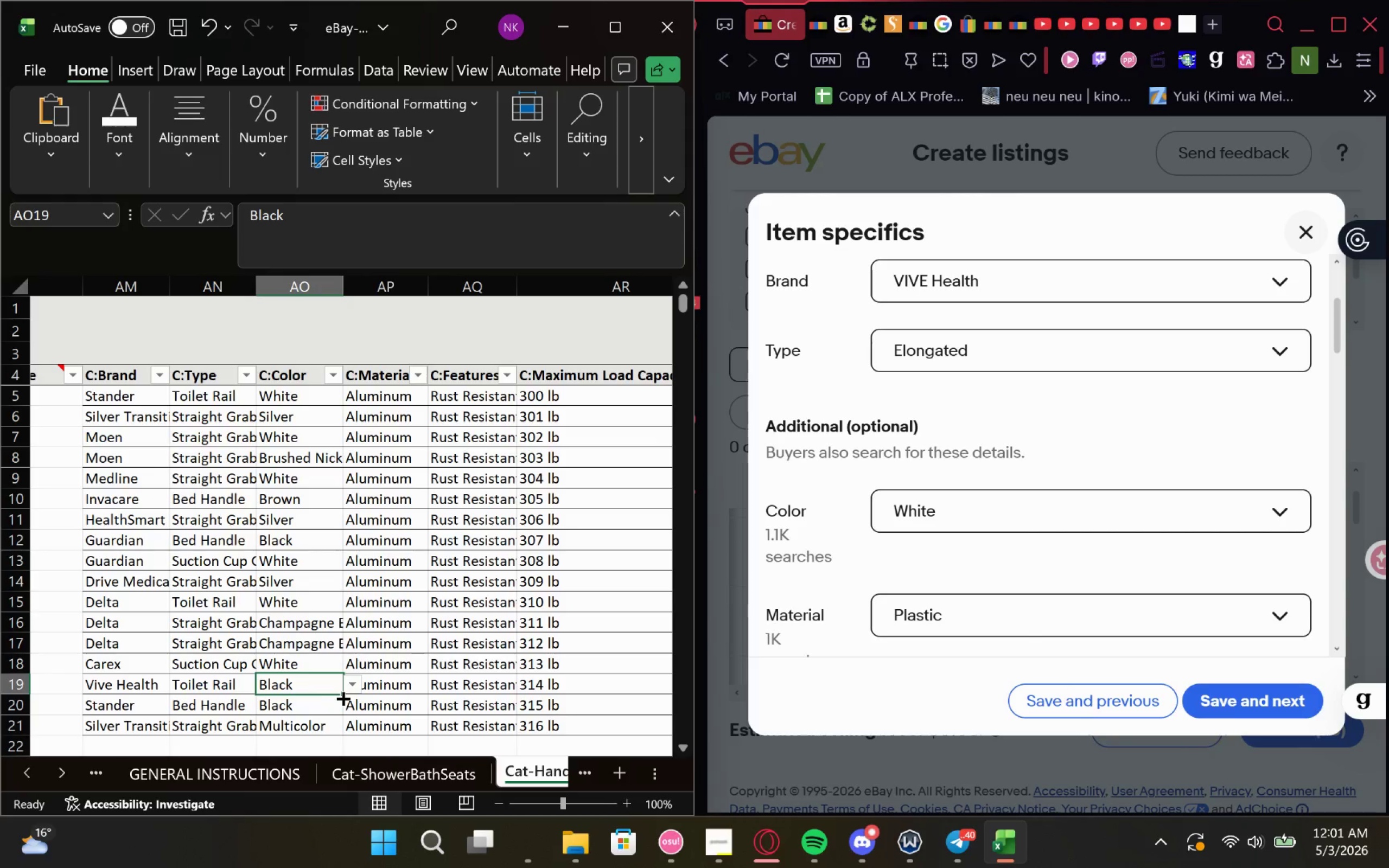 
left_click([346, 685])
 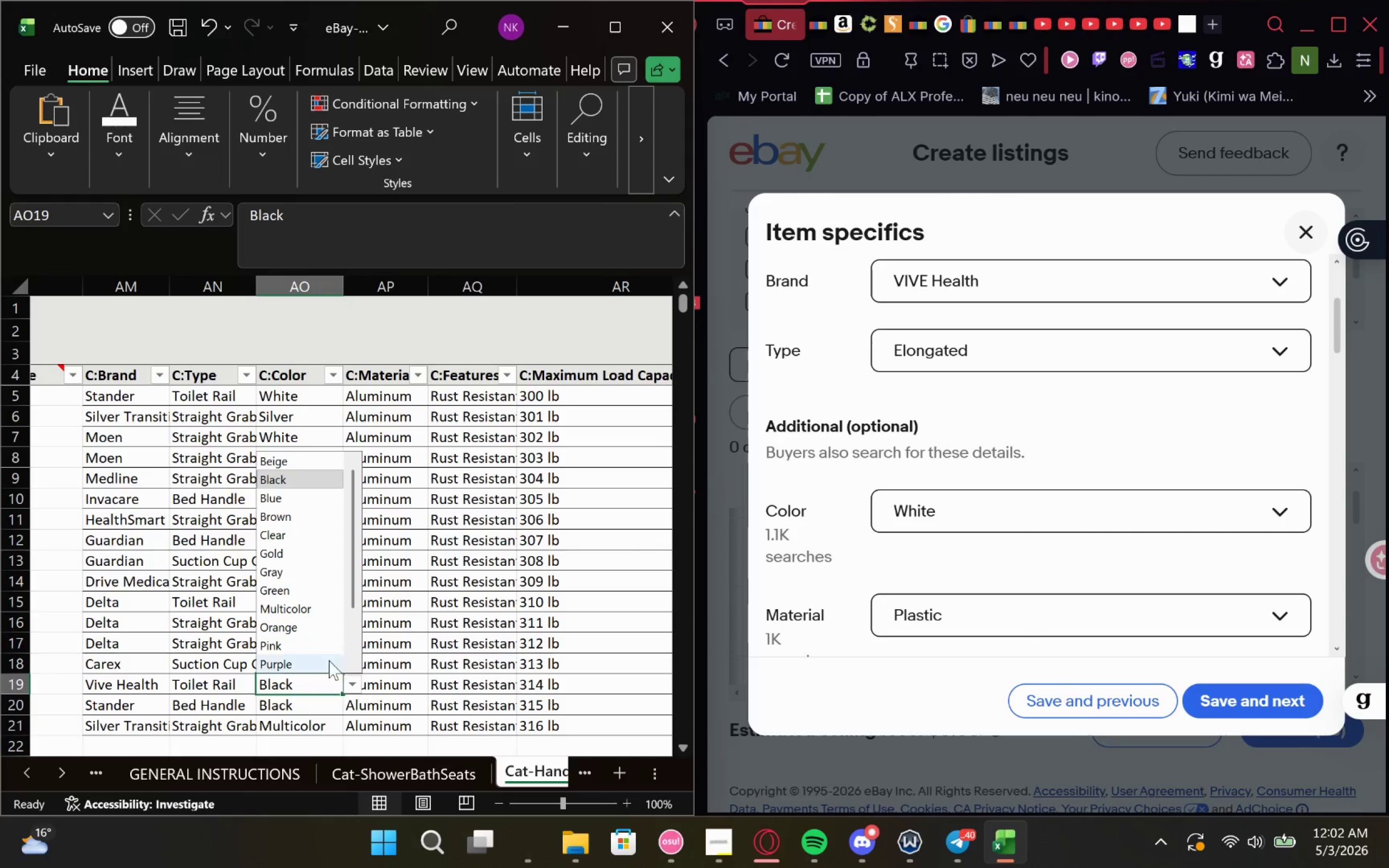 
scroll: coordinate [320, 641], scroll_direction: down, amount: 2.0
 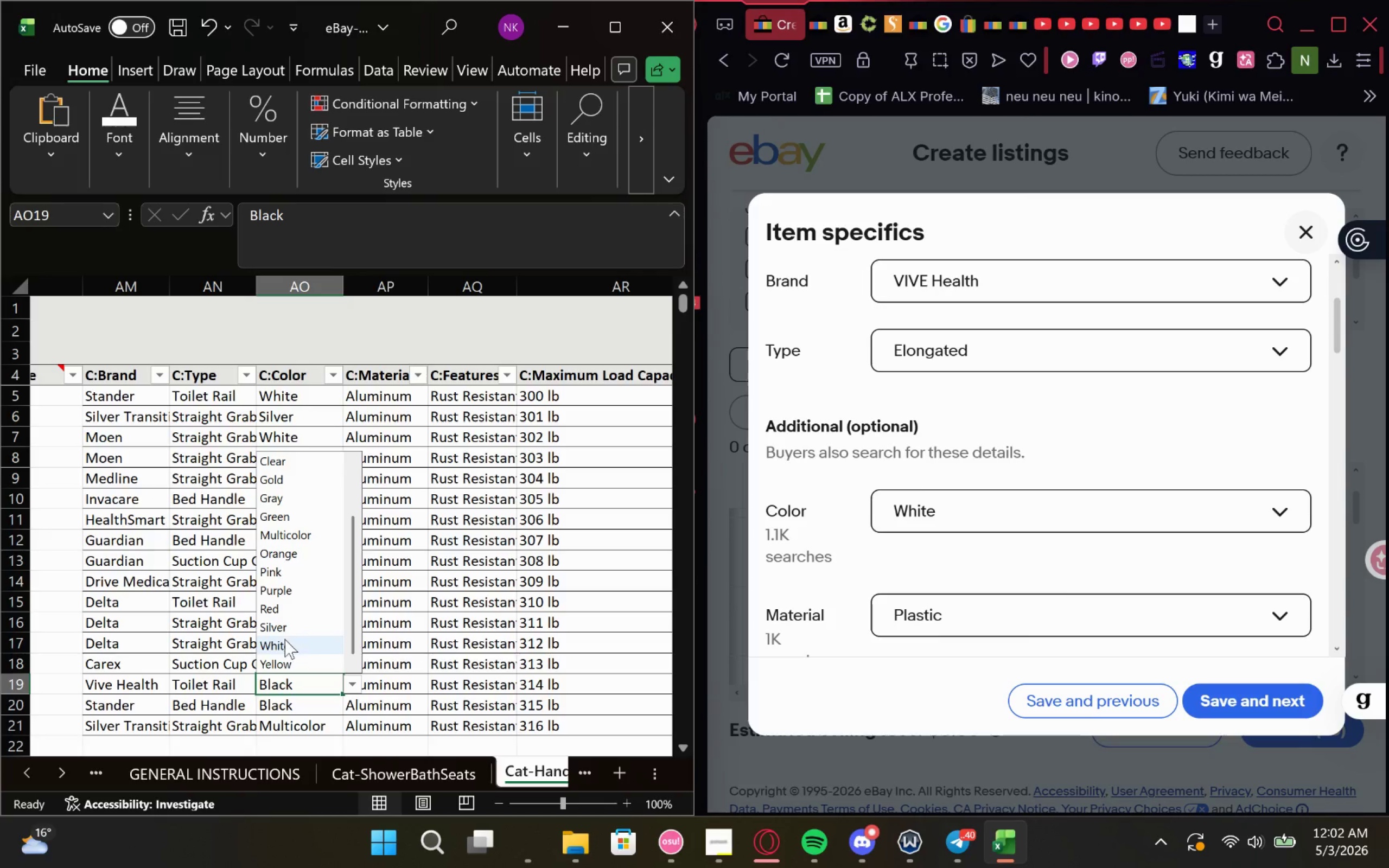 
left_click([283, 641])
 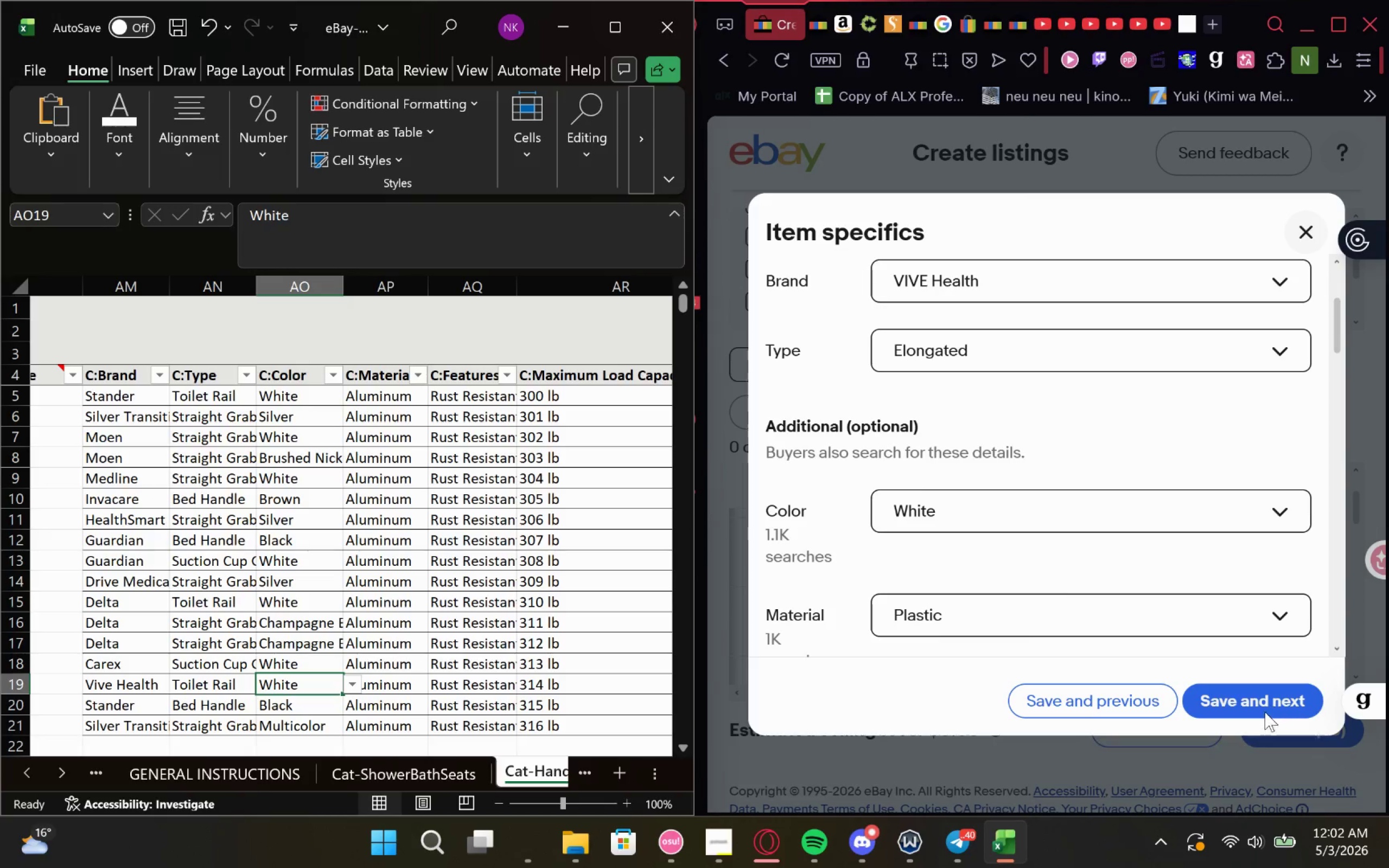 
left_click([1237, 687])
 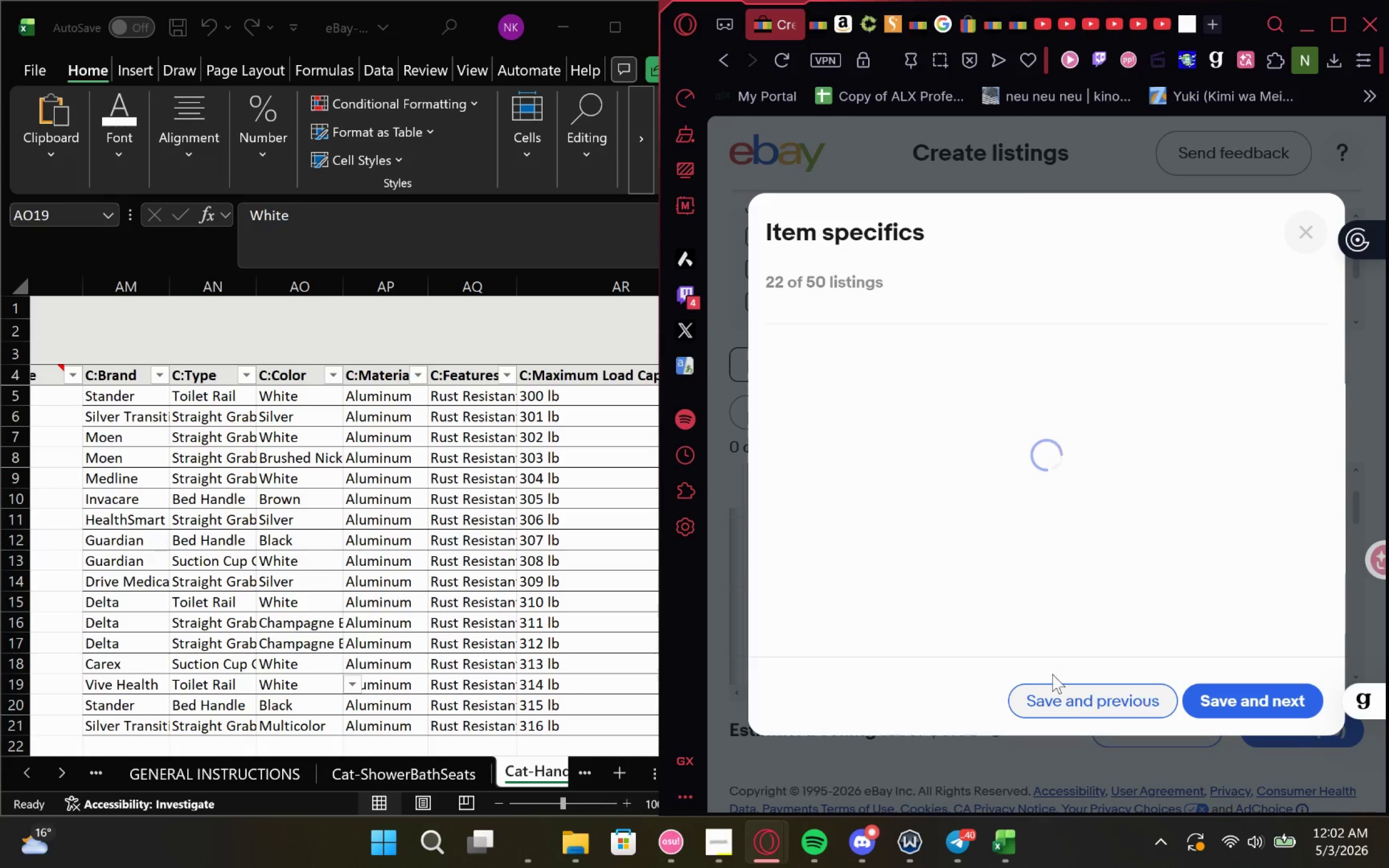 
mouse_move([979, 563])
 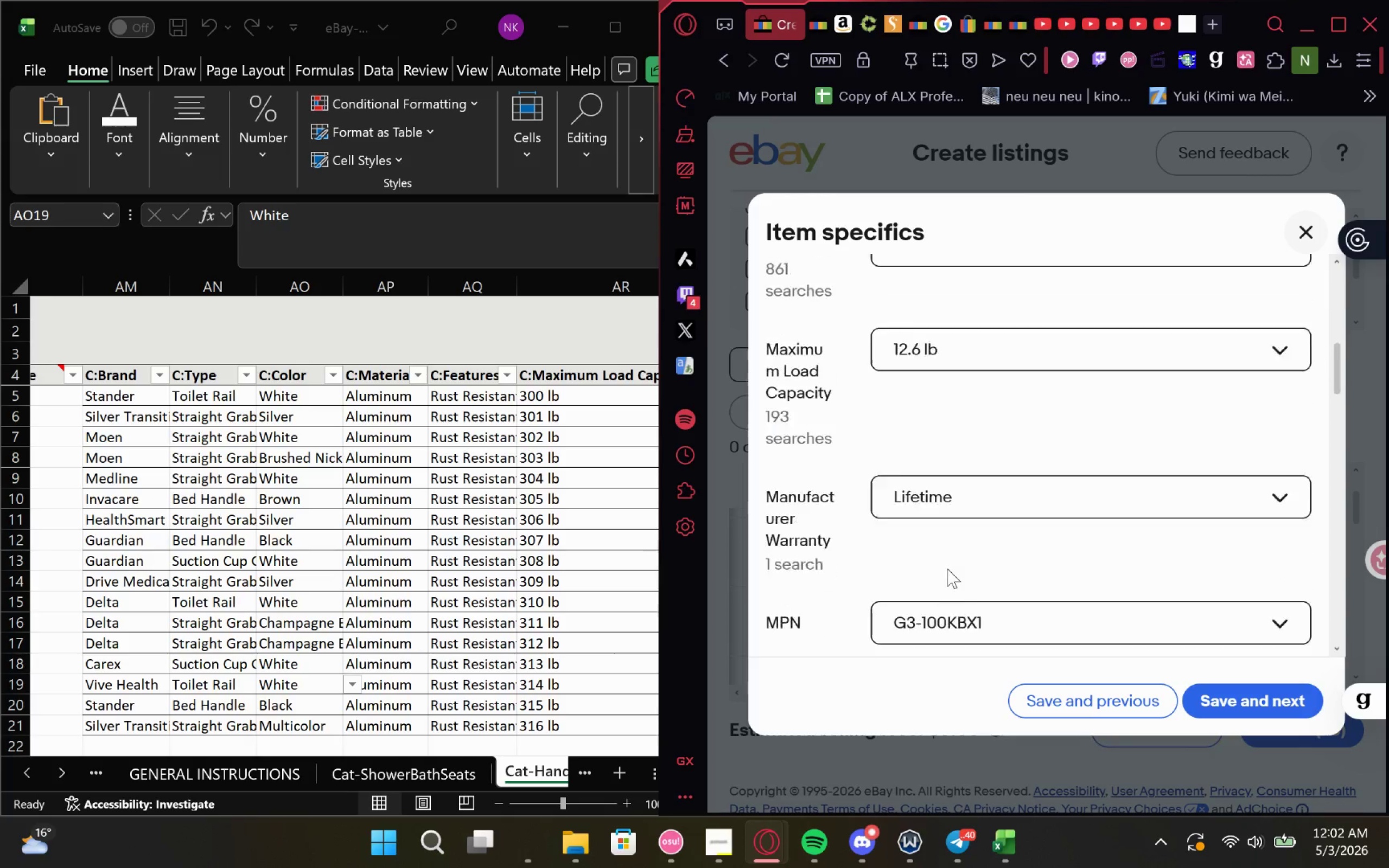 
wait(12.87)
 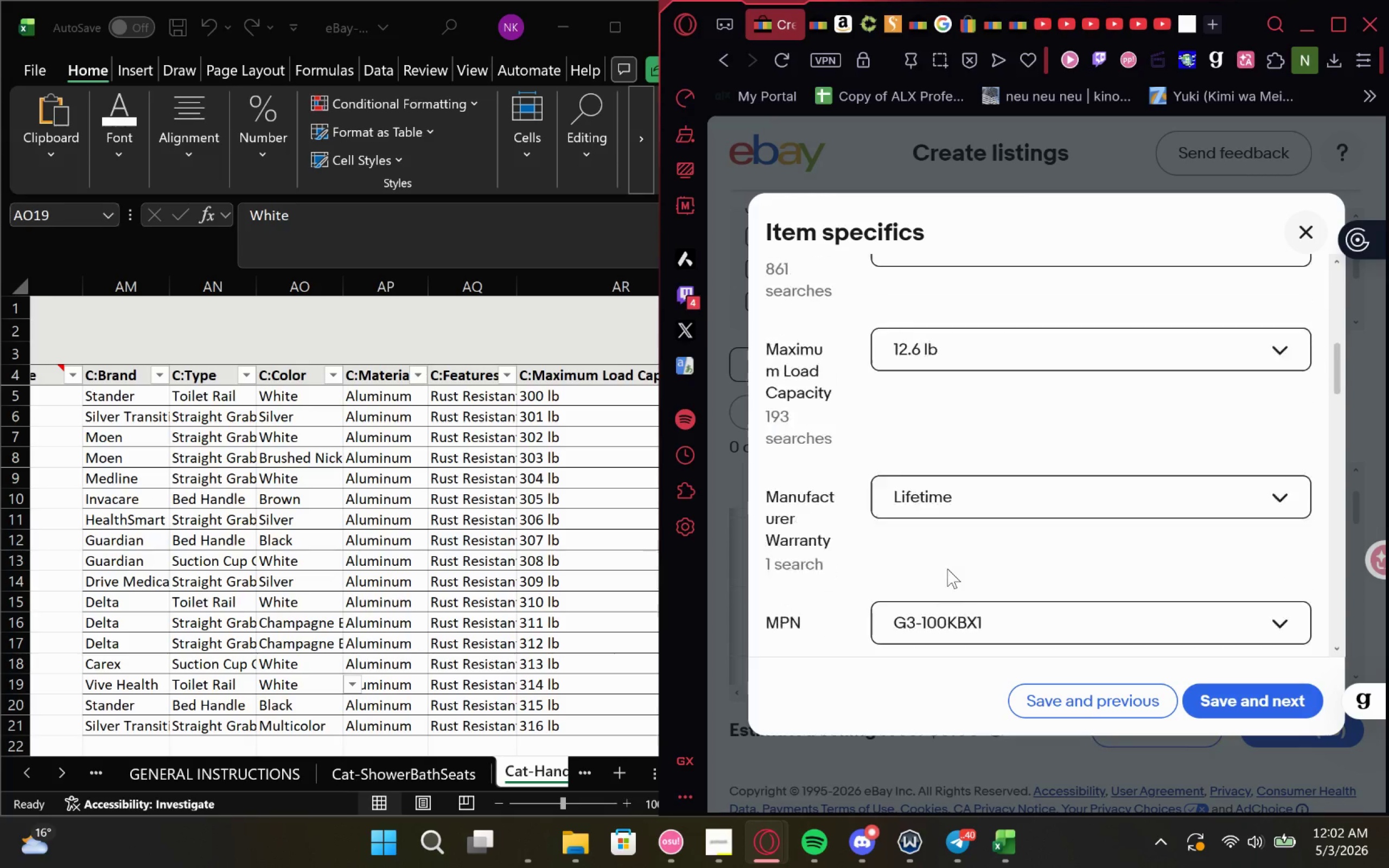 
left_click([1076, 698])
 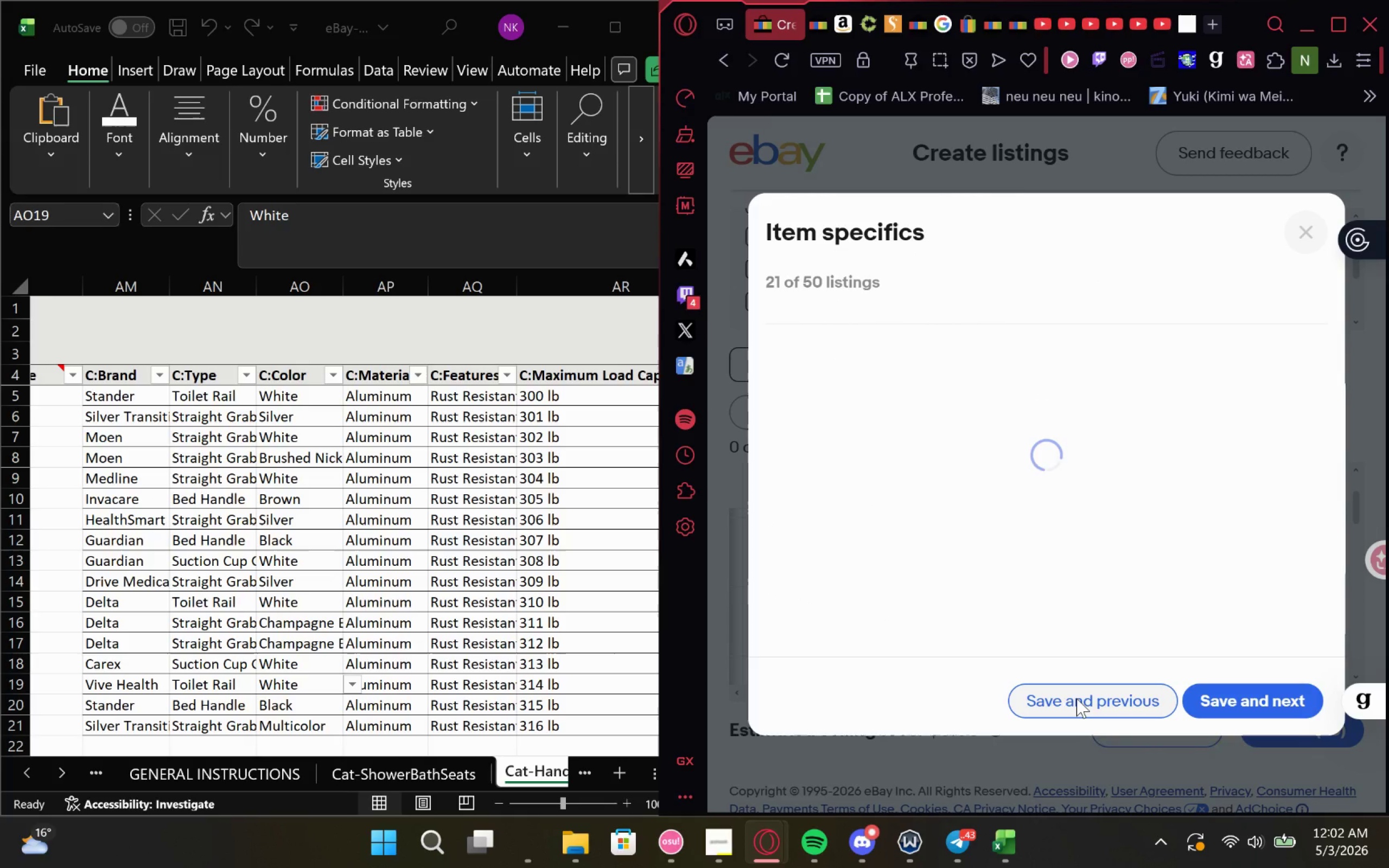 
left_click([1076, 698])
 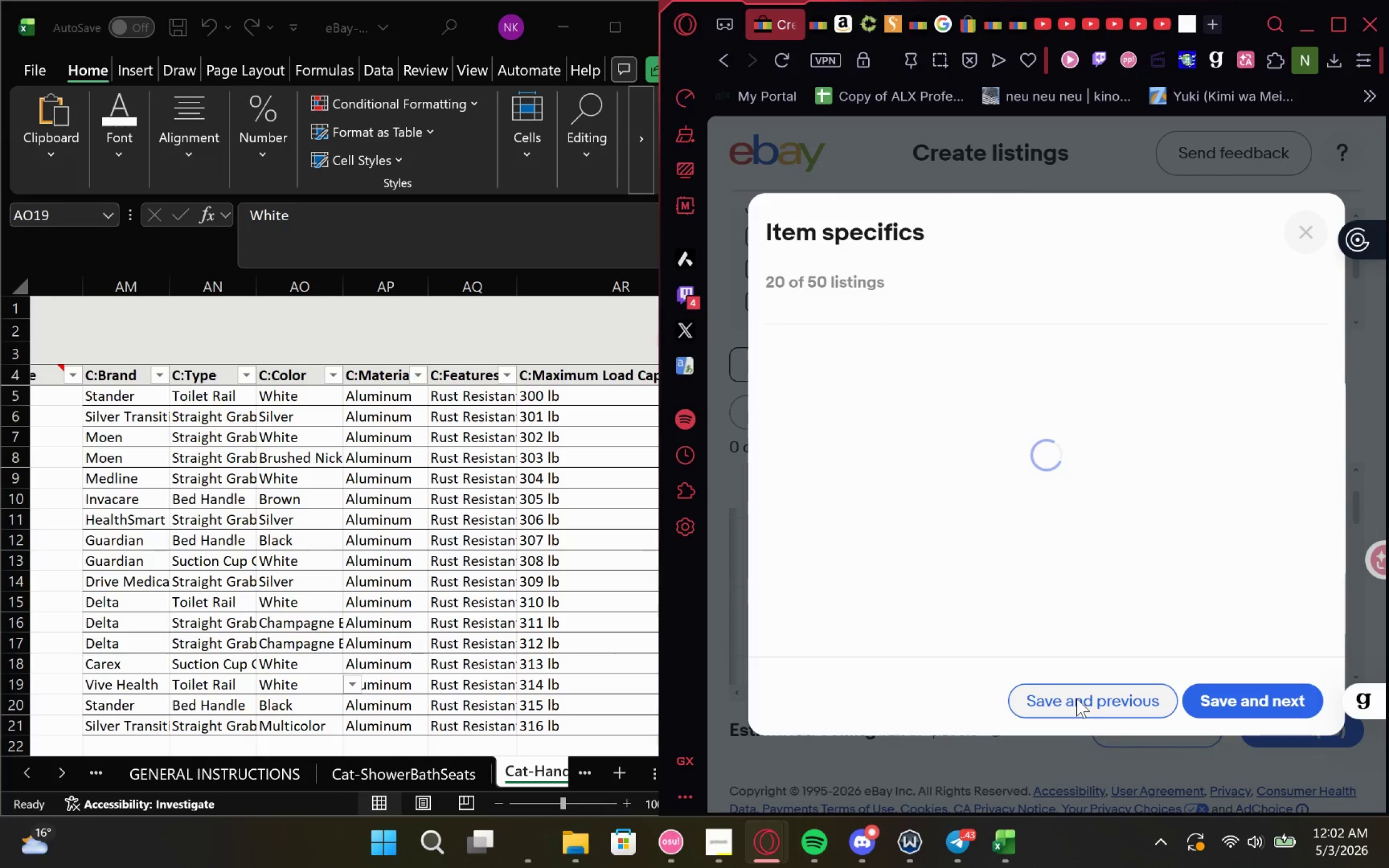 
double_click([1076, 698])
 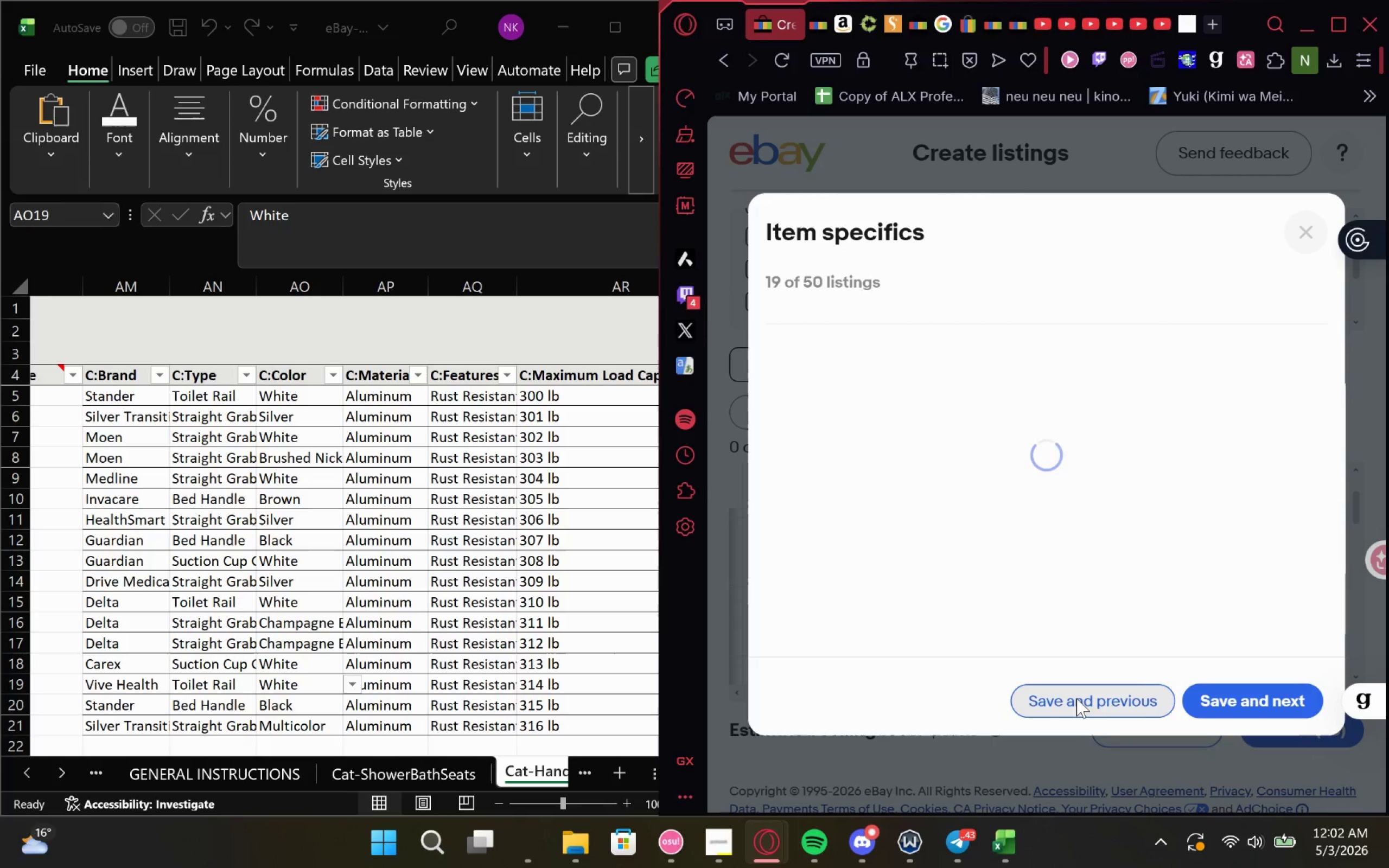 
triple_click([1076, 698])
 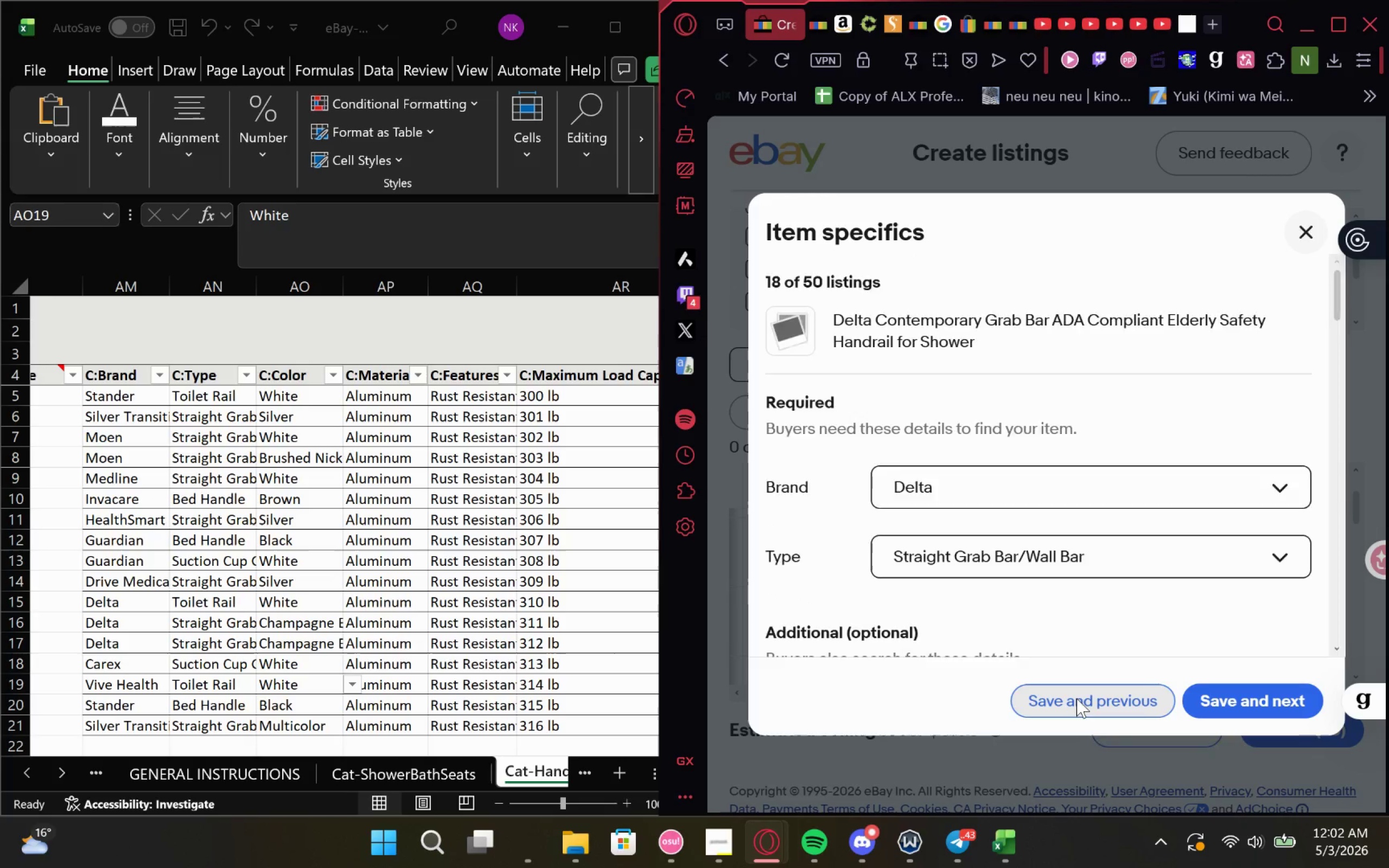 
triple_click([1076, 698])
 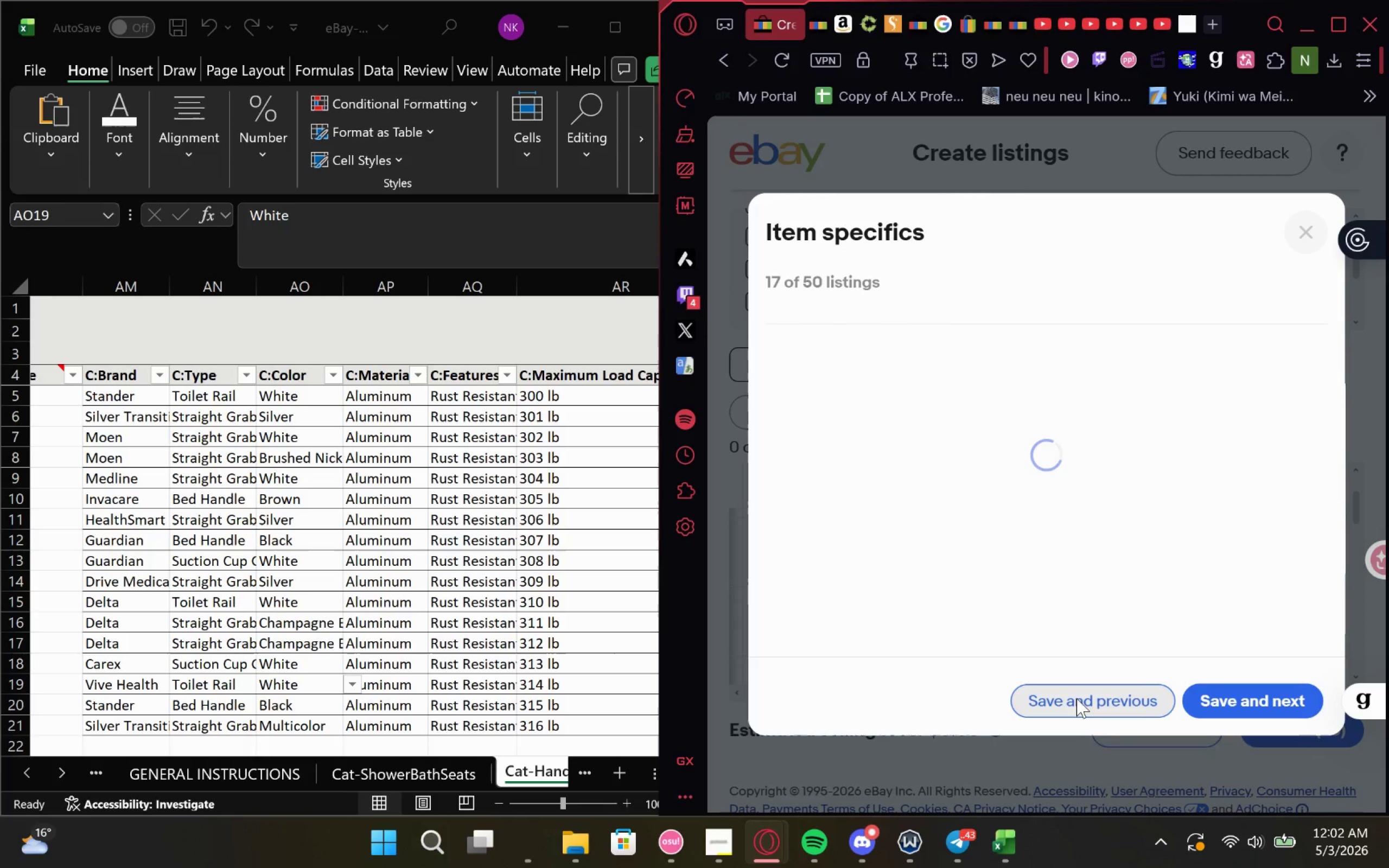 
triple_click([1076, 698])
 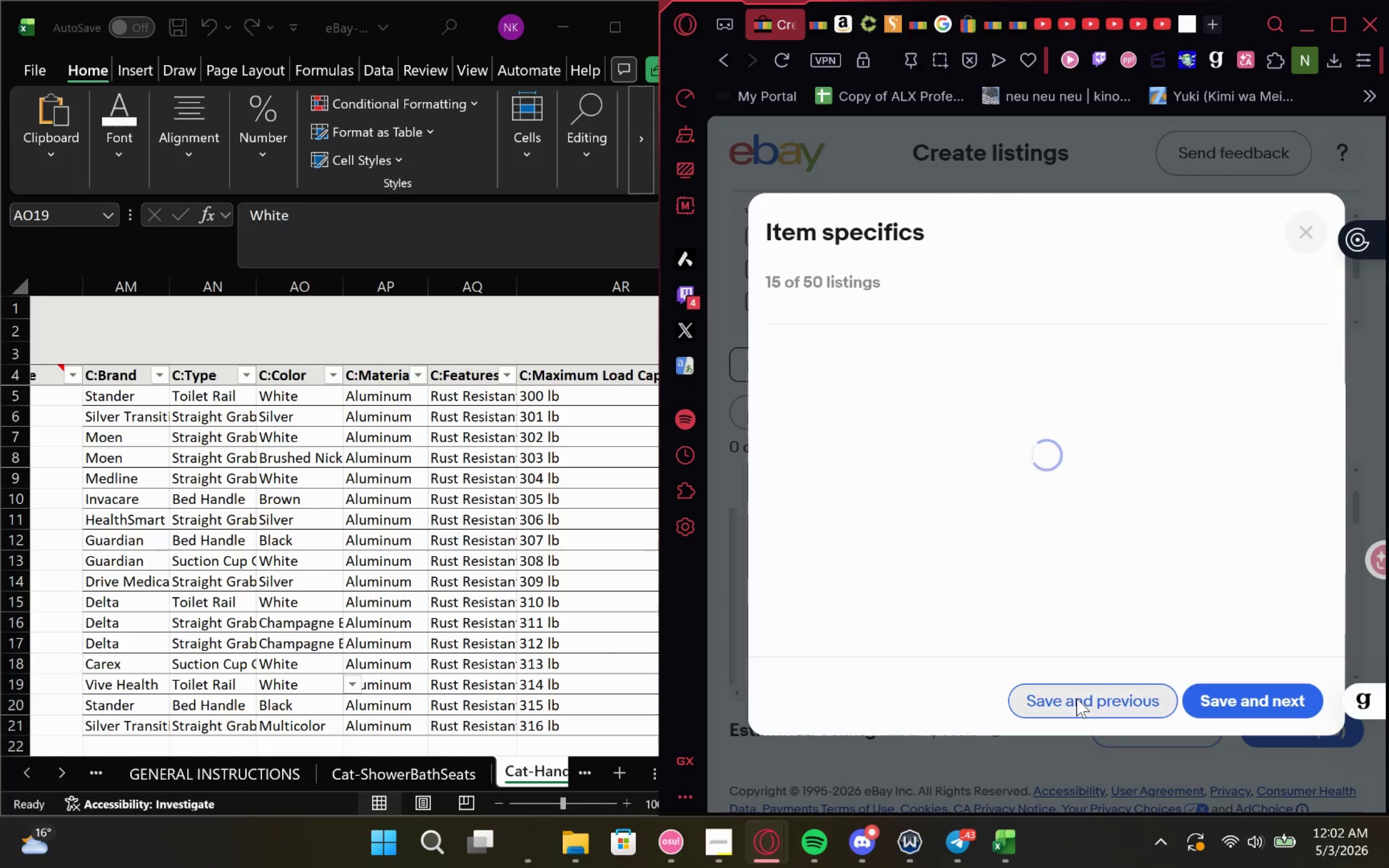 
double_click([1076, 698])
 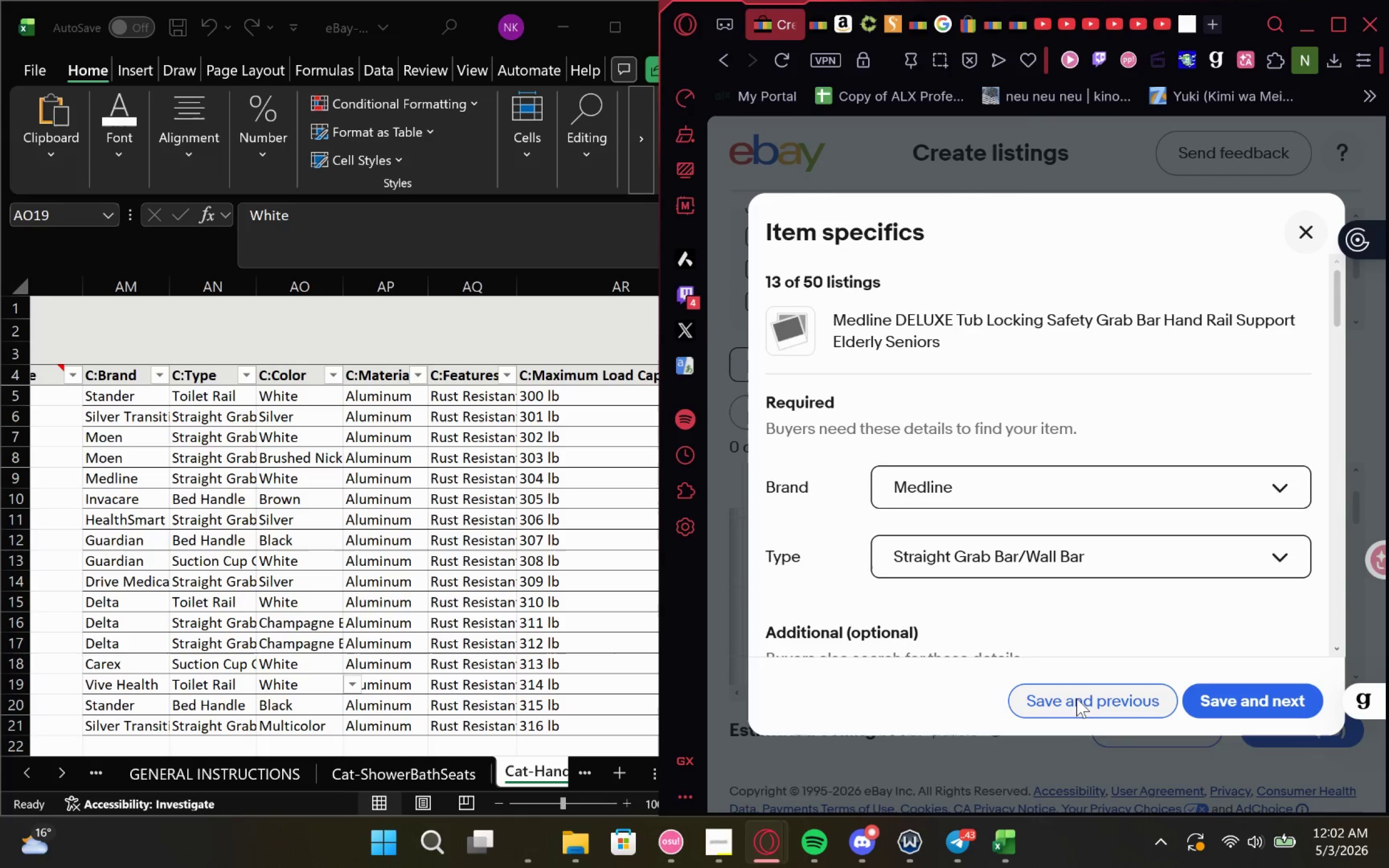 
double_click([1076, 698])
 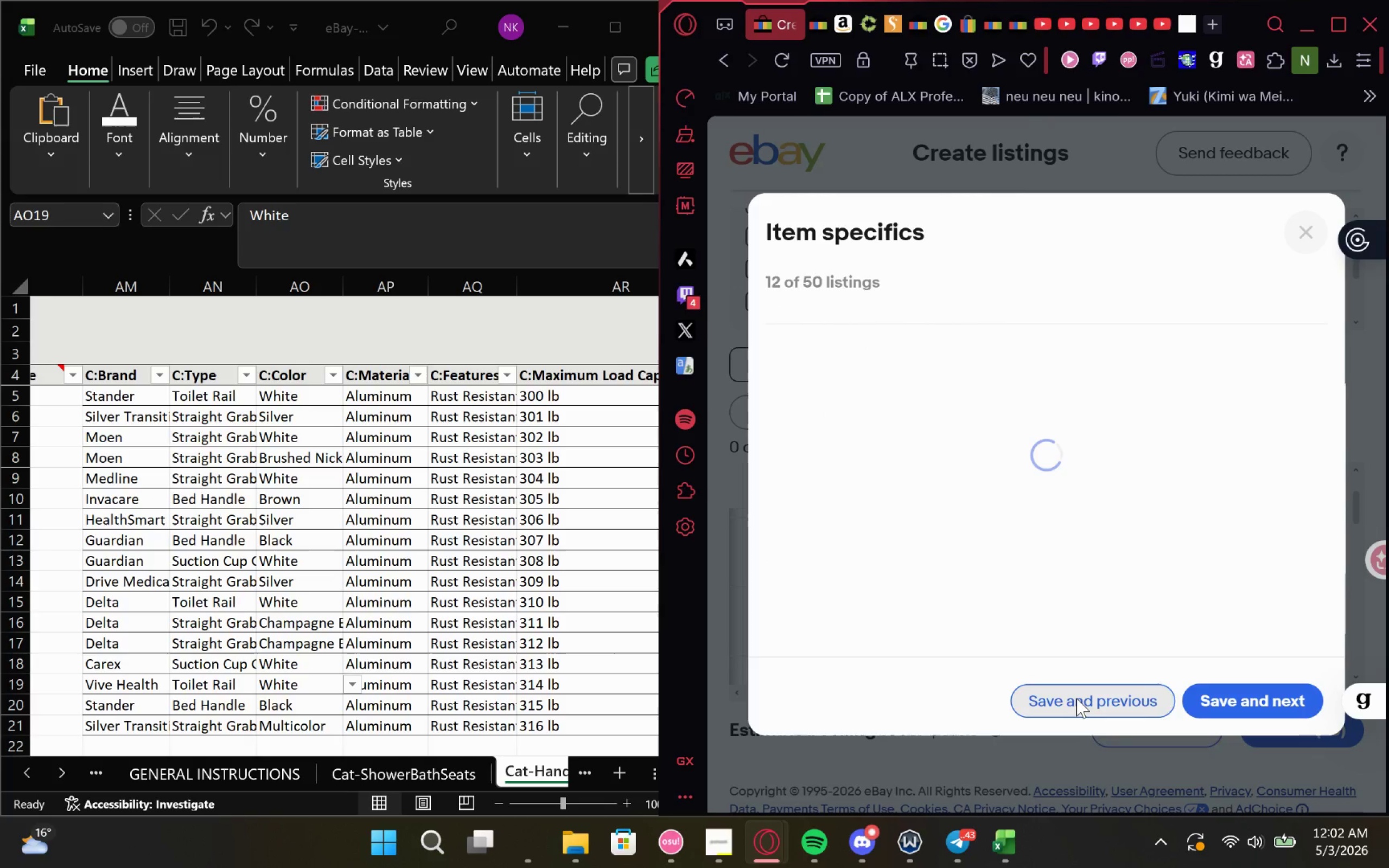 
triple_click([1076, 698])
 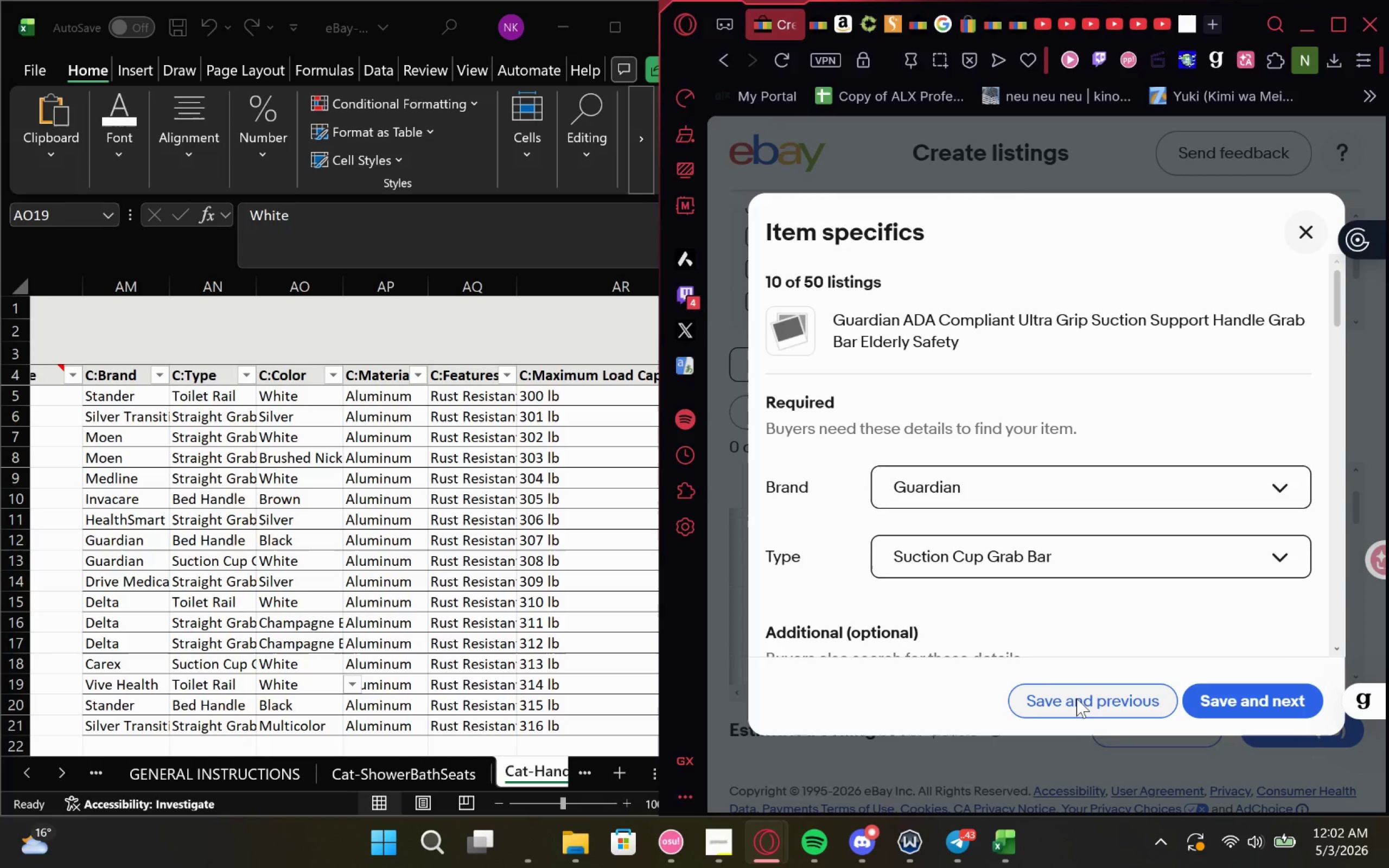 
left_click([1076, 698])
 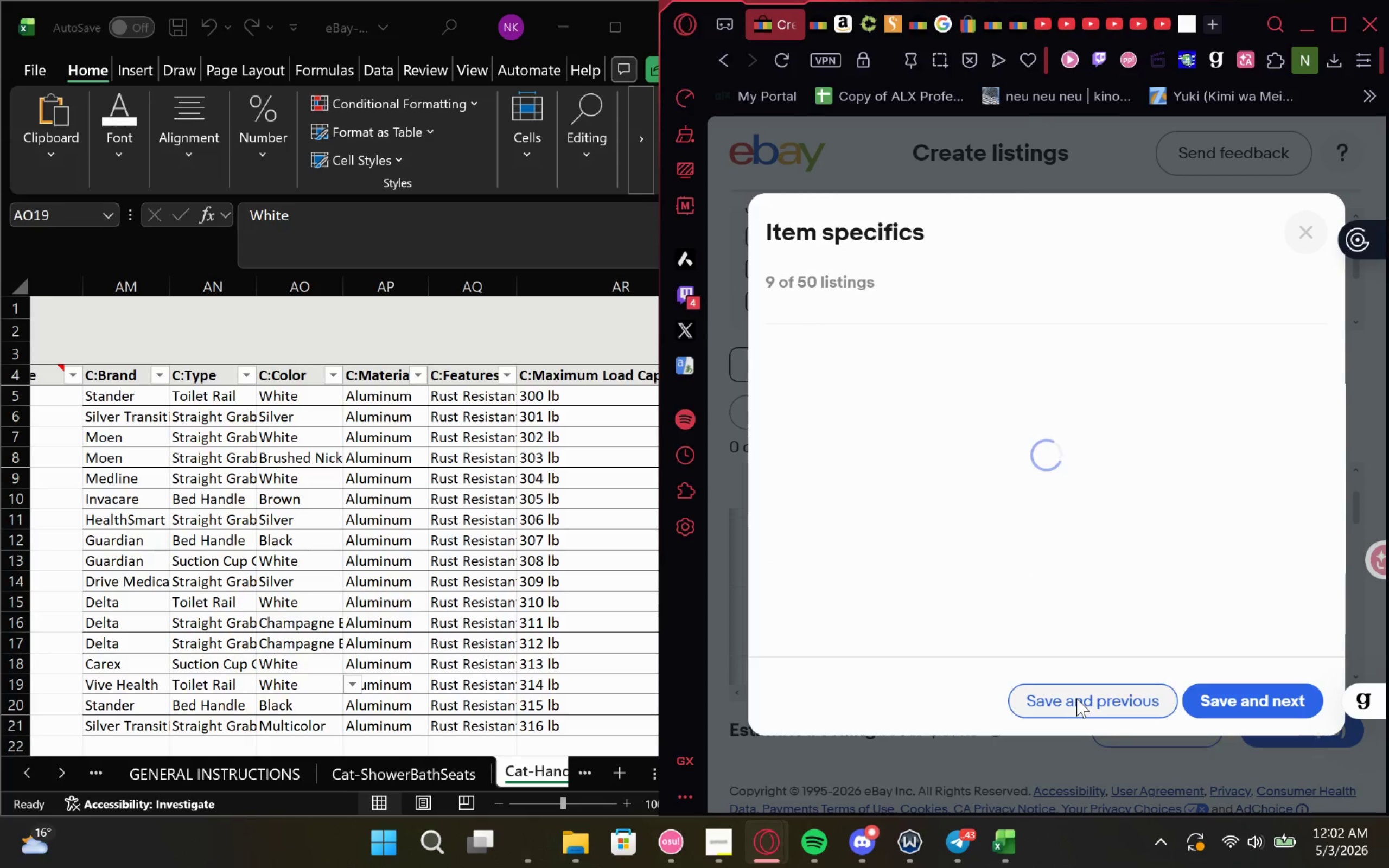 
left_click([1076, 698])
 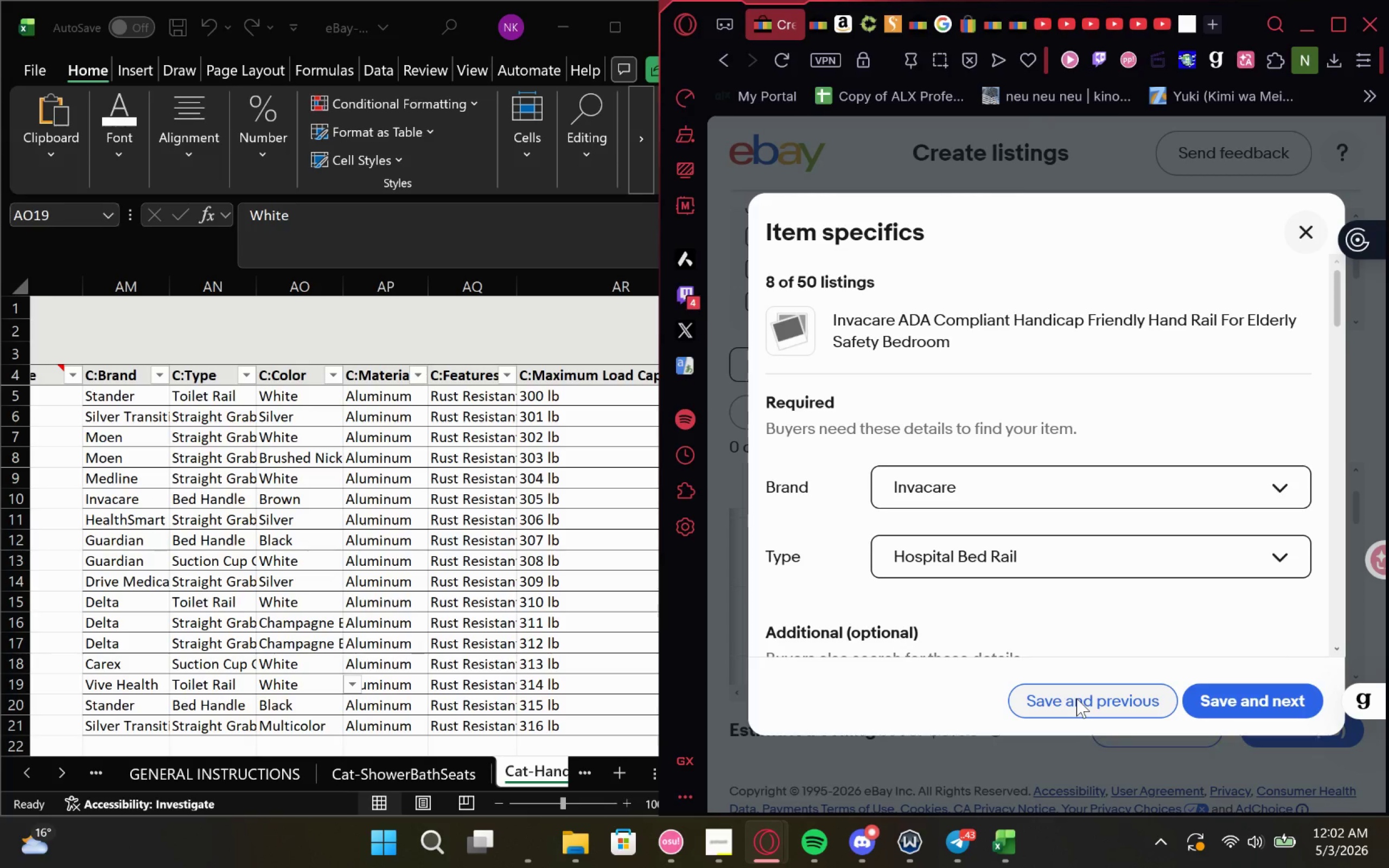 
left_click([1076, 698])
 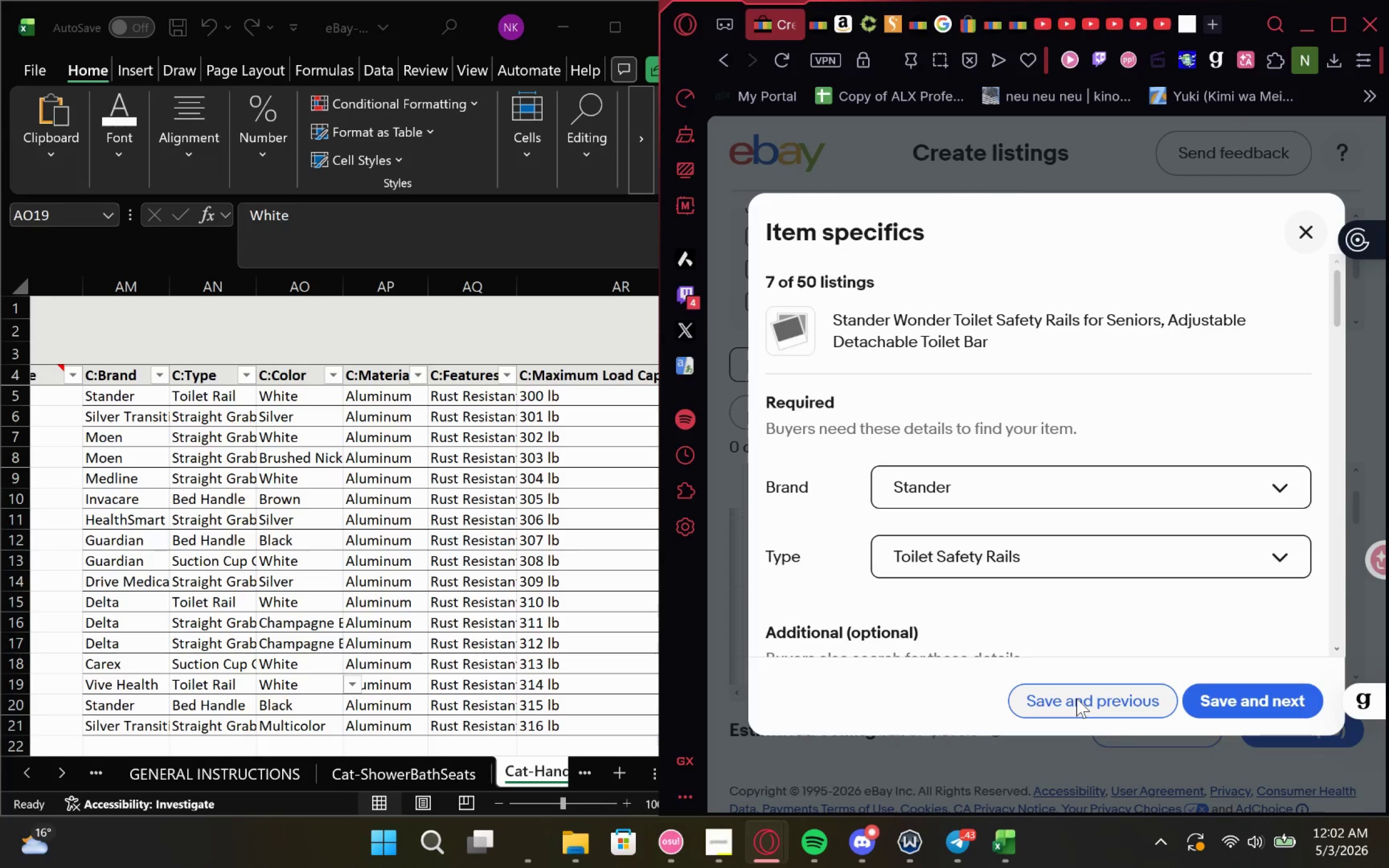 
left_click([1076, 698])
 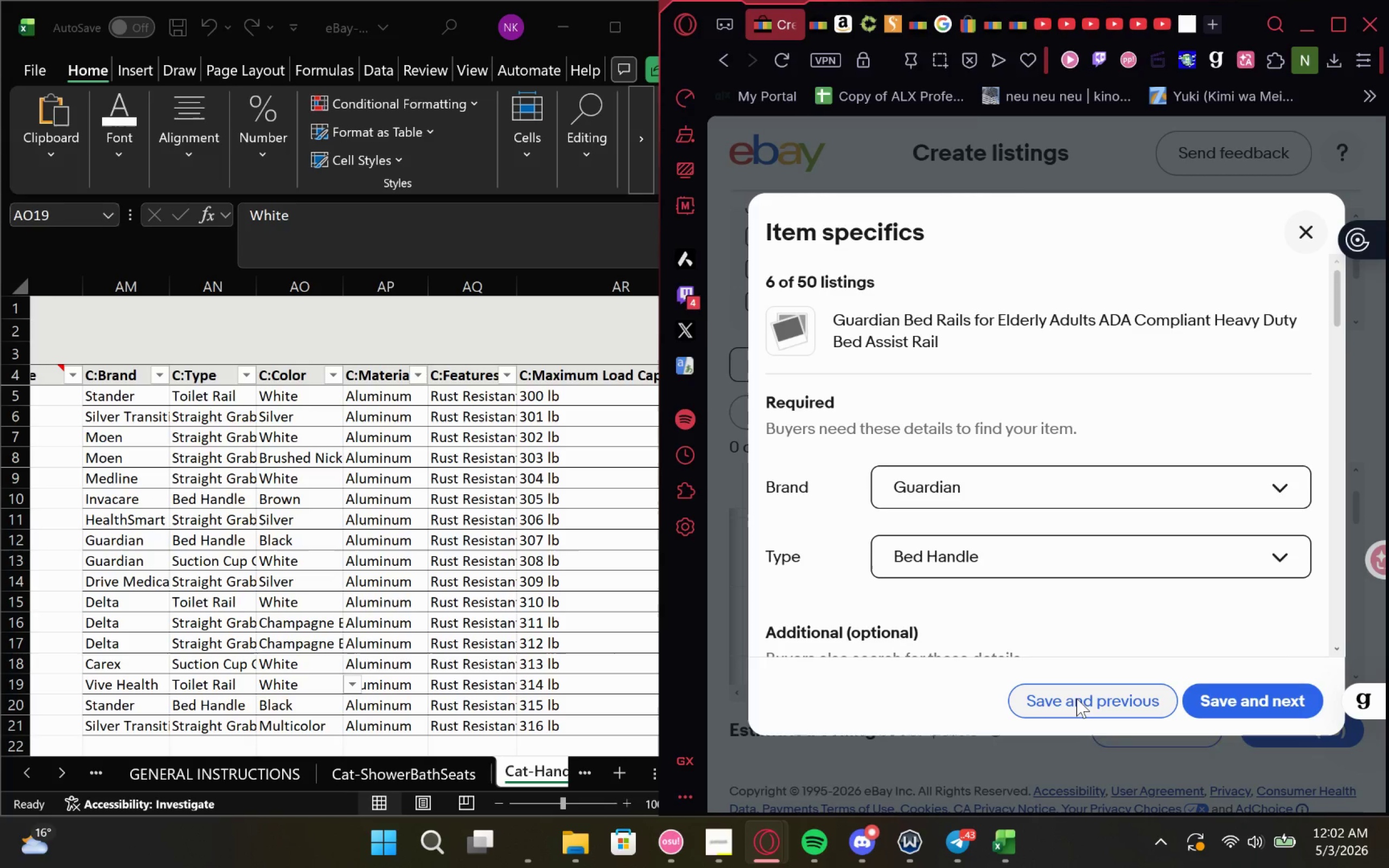 
left_click([1076, 698])
 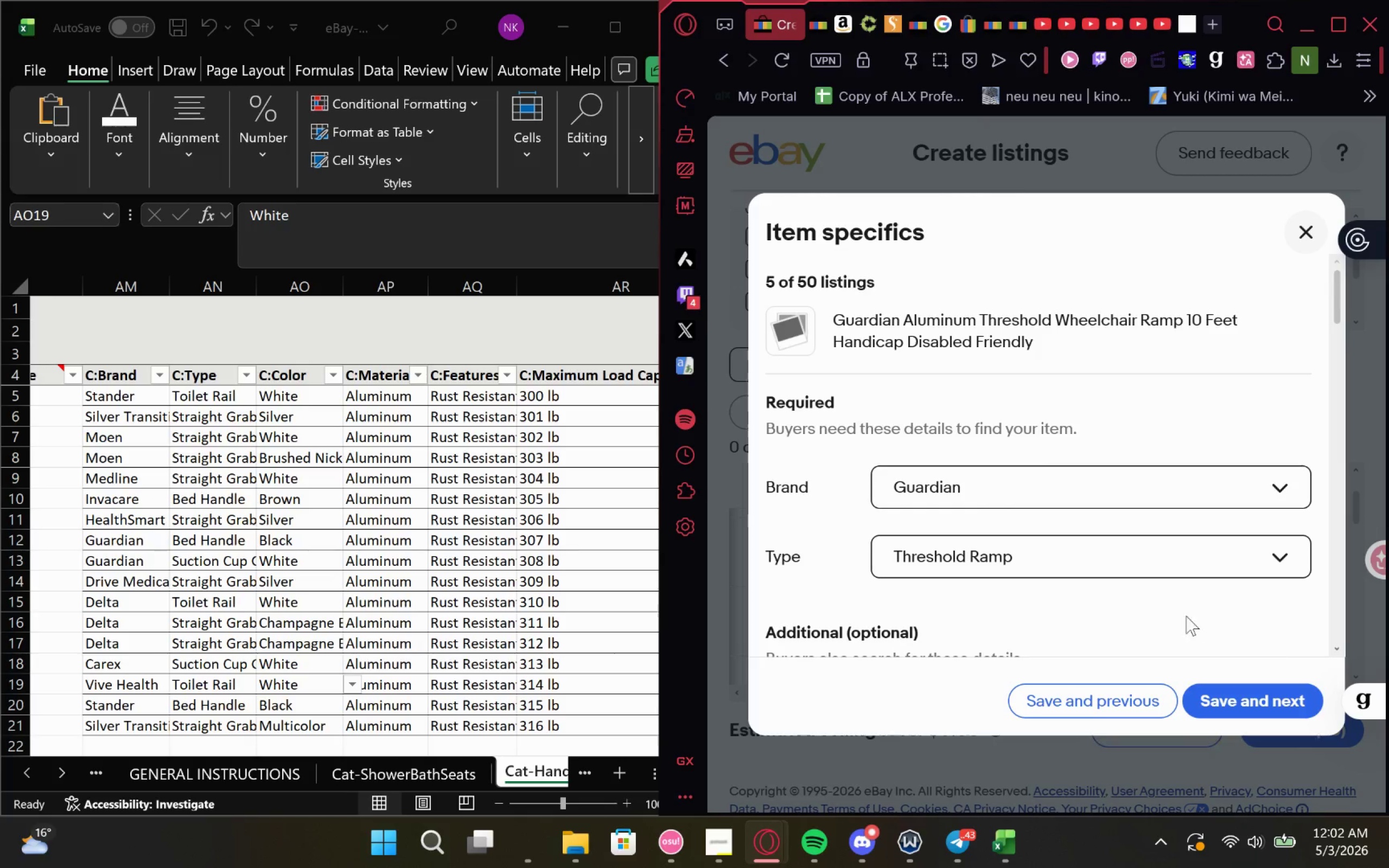 
left_click([1252, 691])
 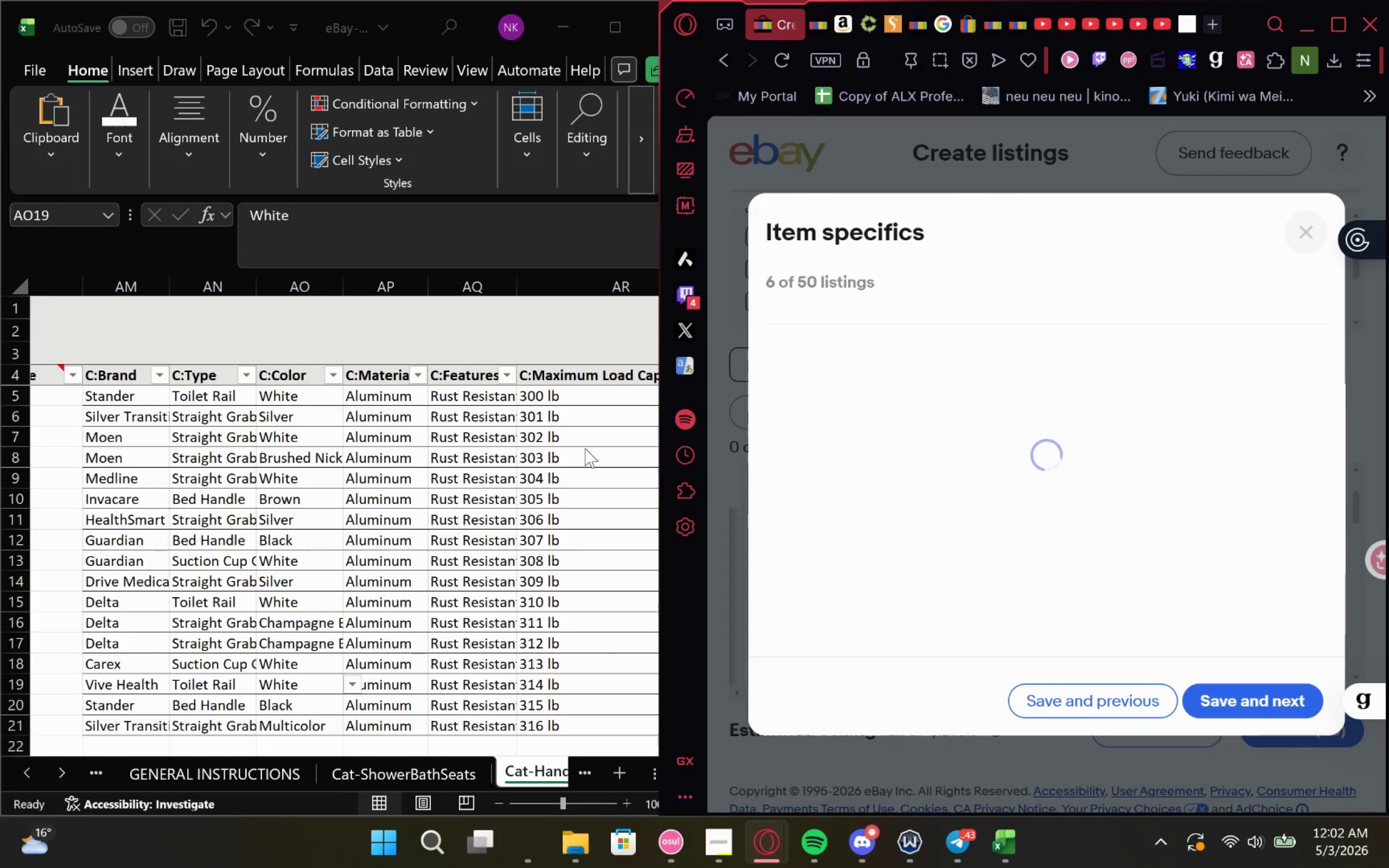 
mouse_move([772, 473])
 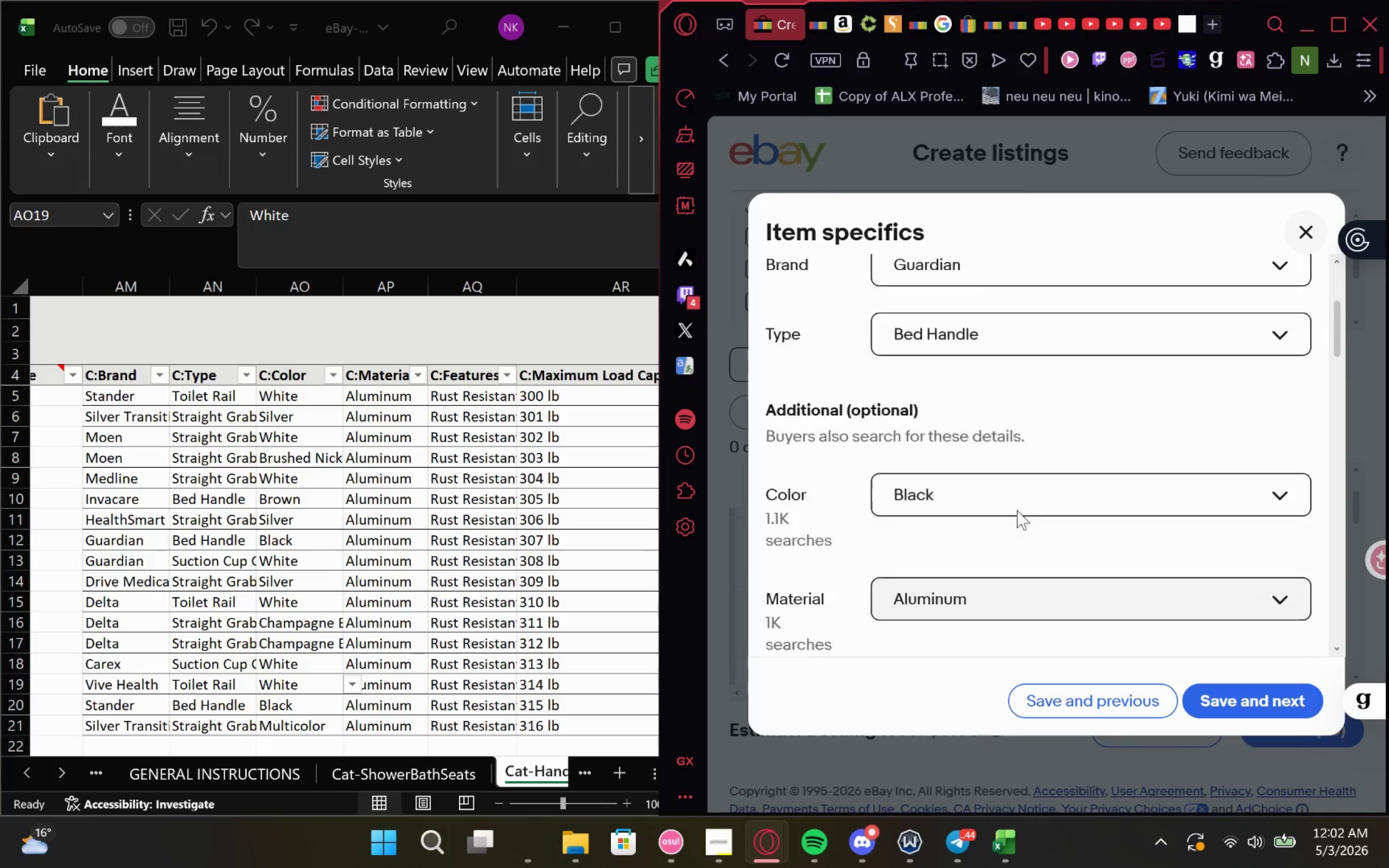 
wait(5.64)
 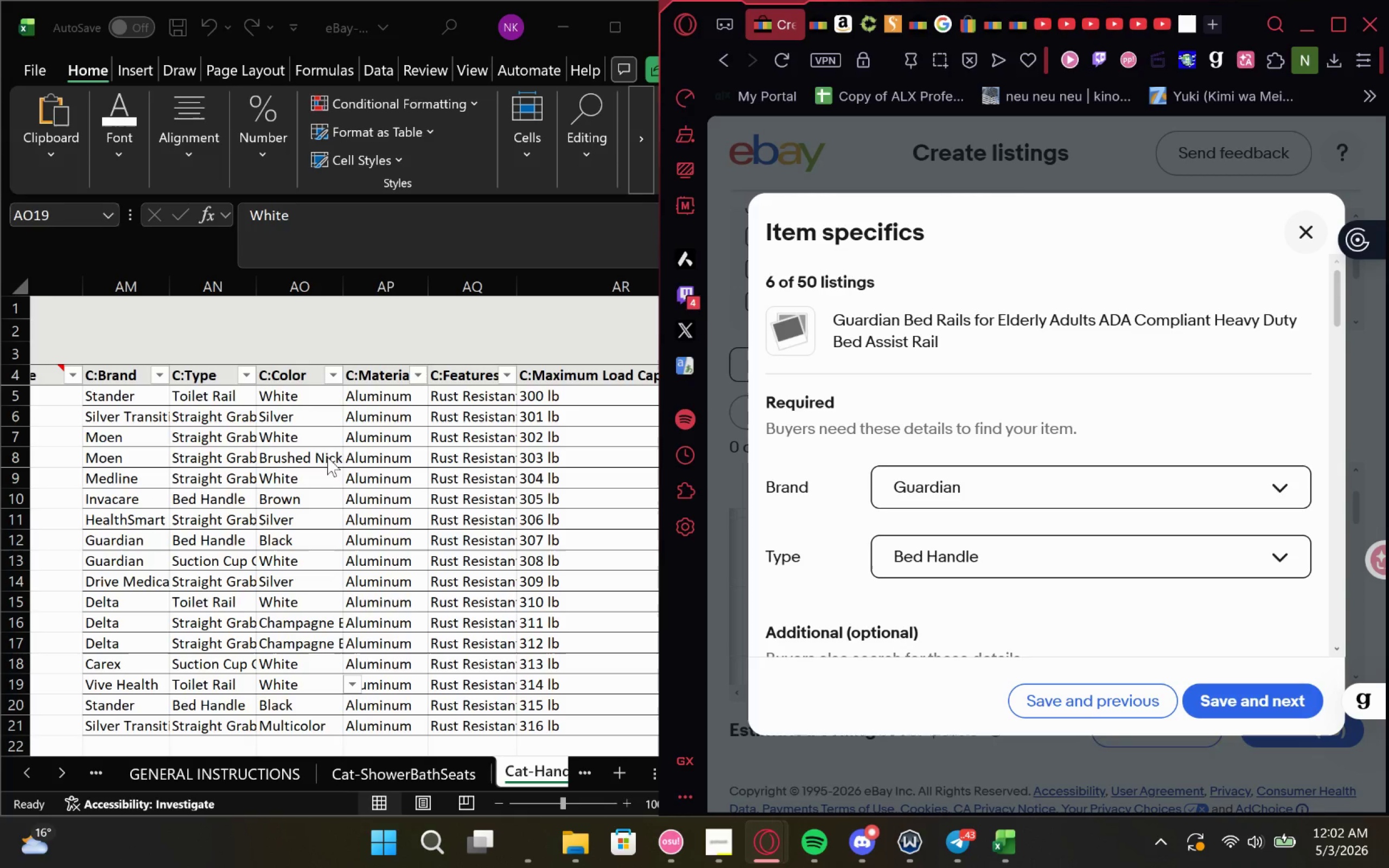 
left_click([1261, 690])
 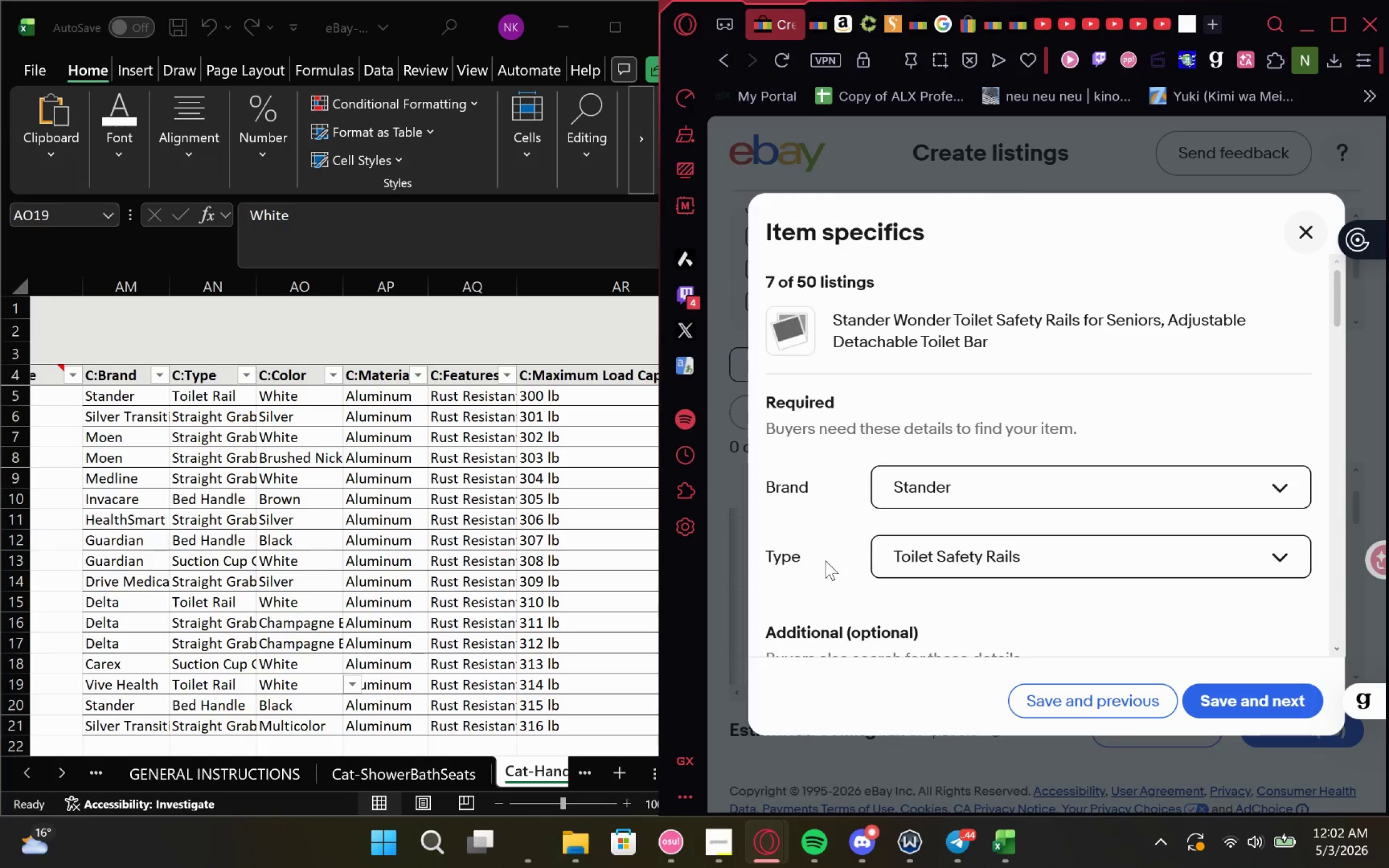 
wait(10.62)
 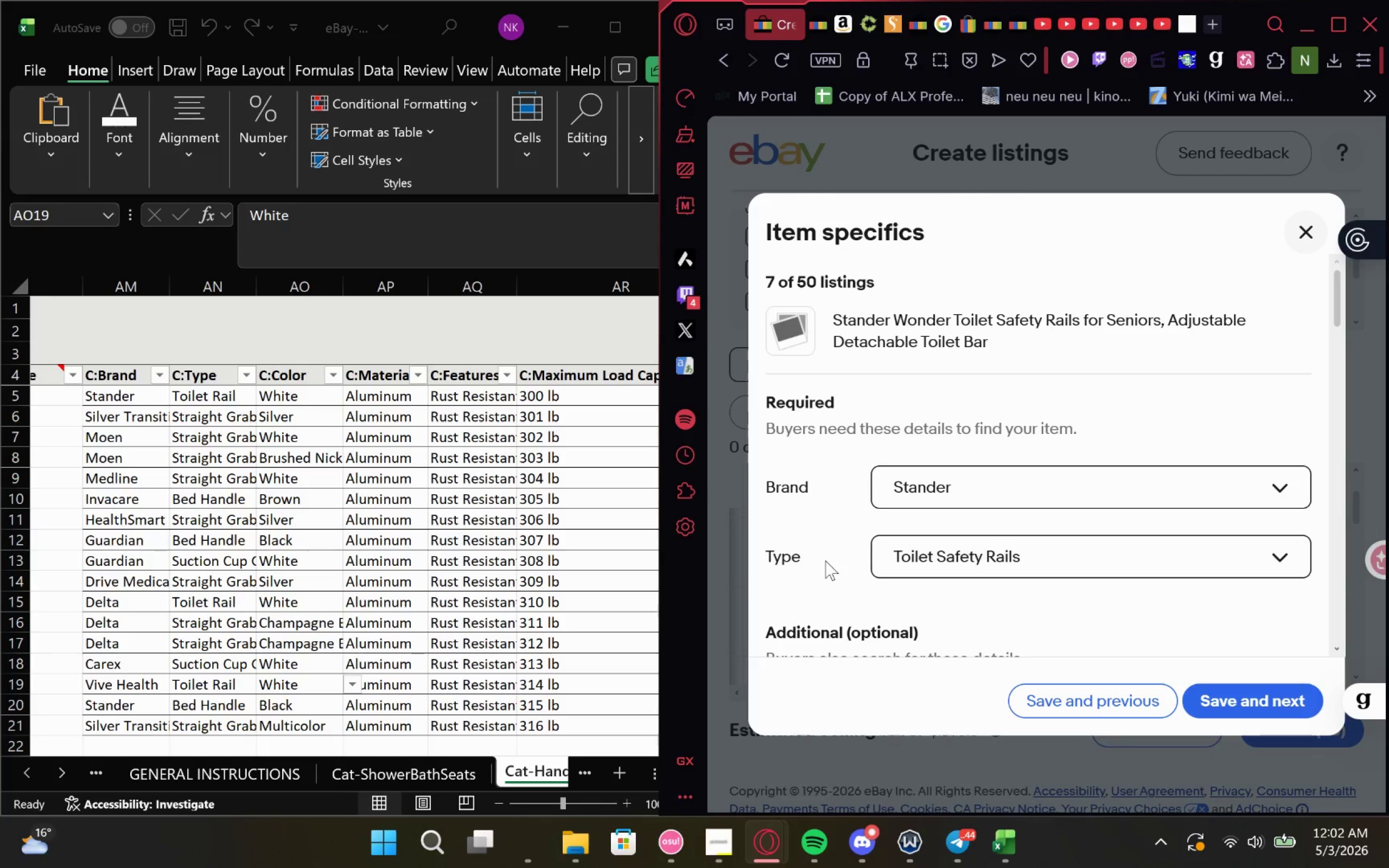 
mouse_move([989, 547])
 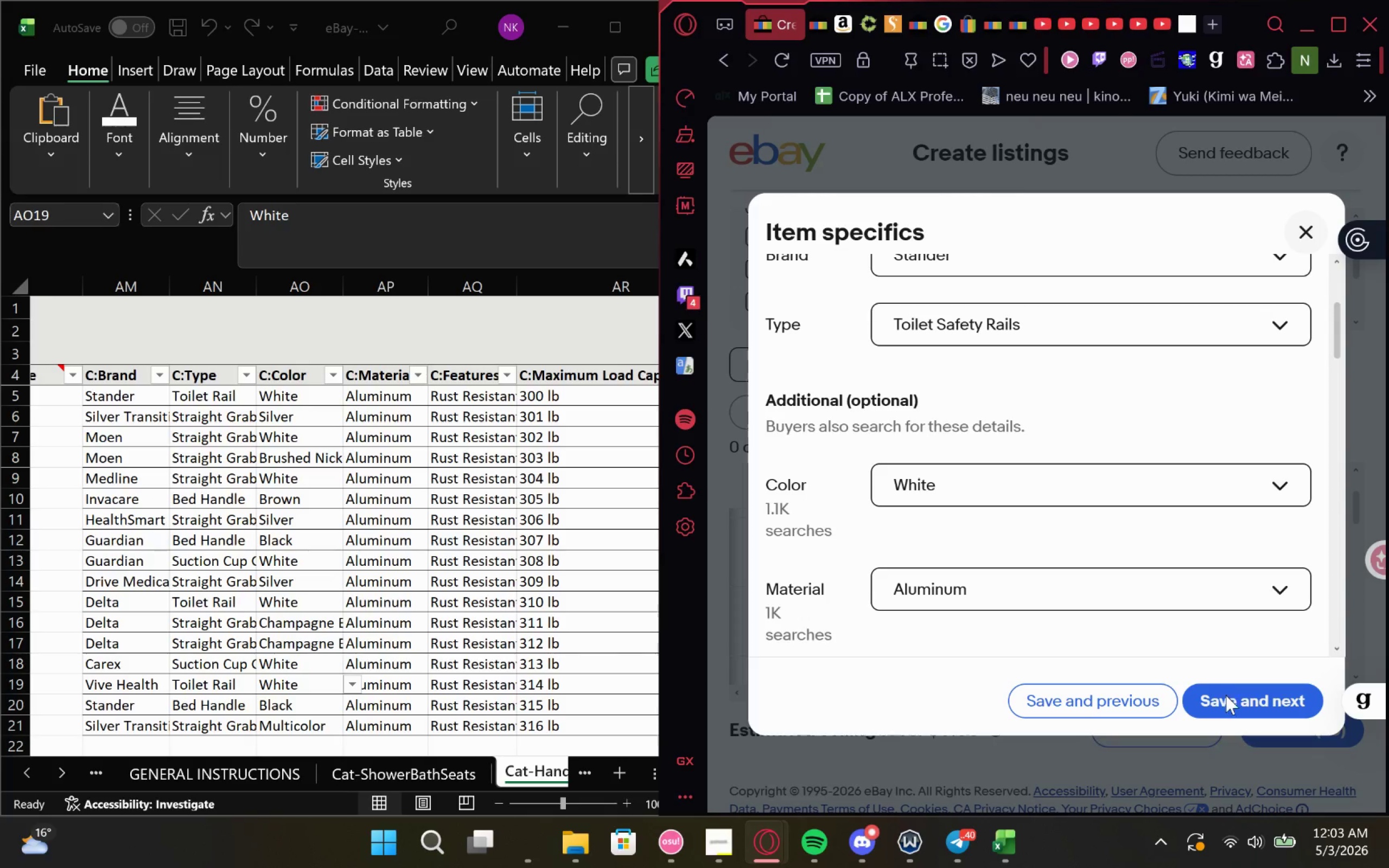 
left_click([1226, 695])
 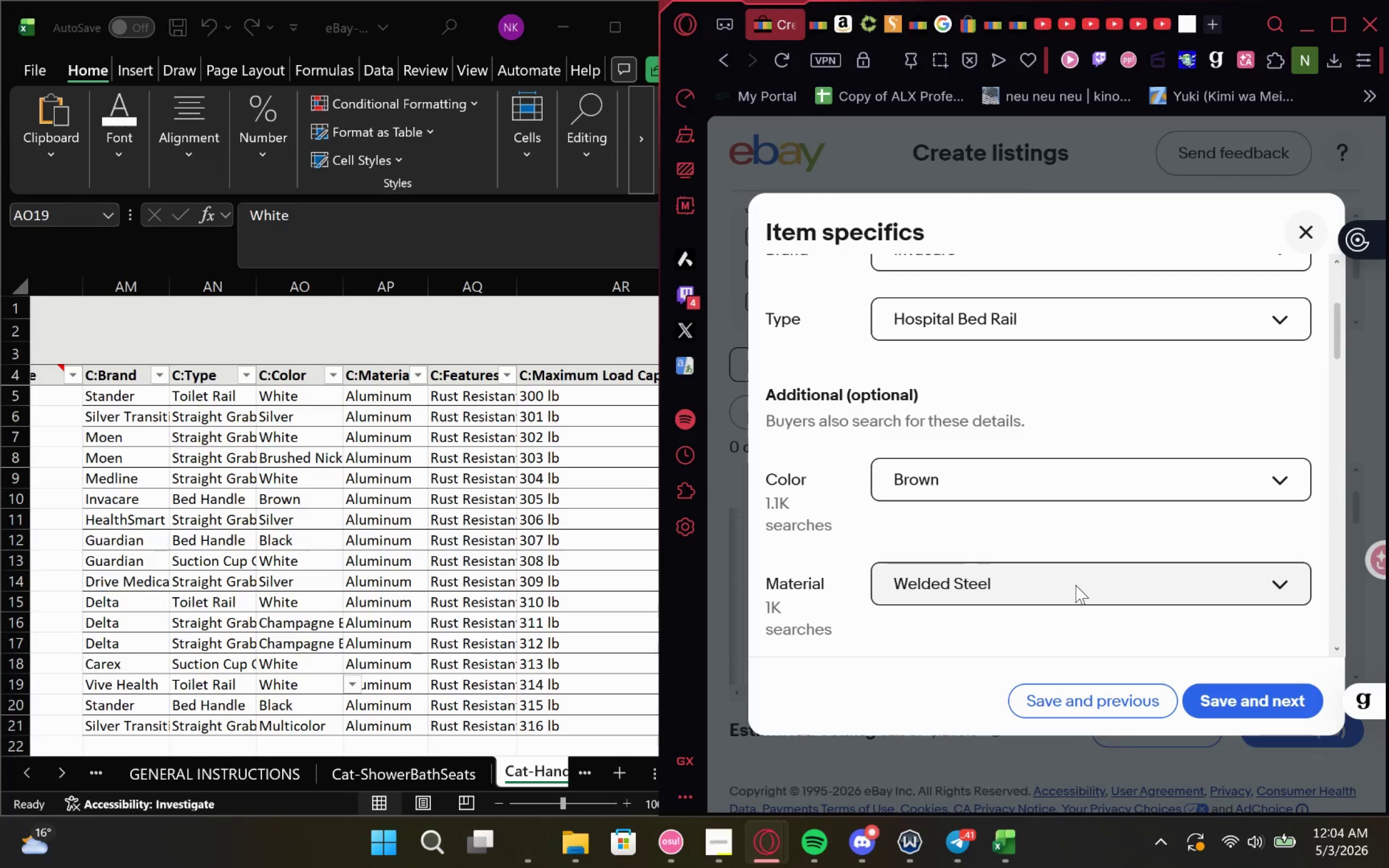 
wait(63.29)
 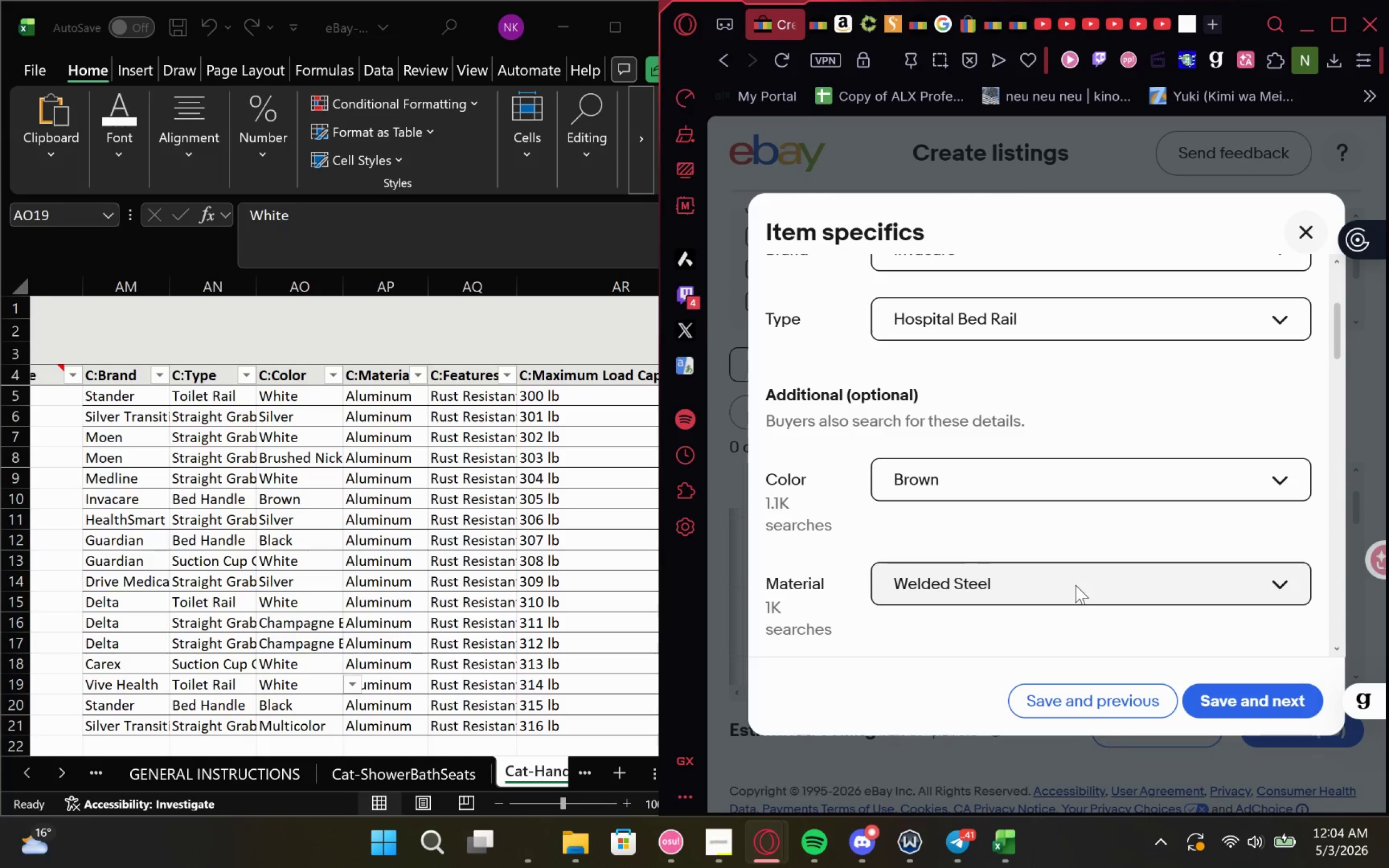 
scroll: coordinate [849, 529], scroll_direction: none, amount: 0.0
 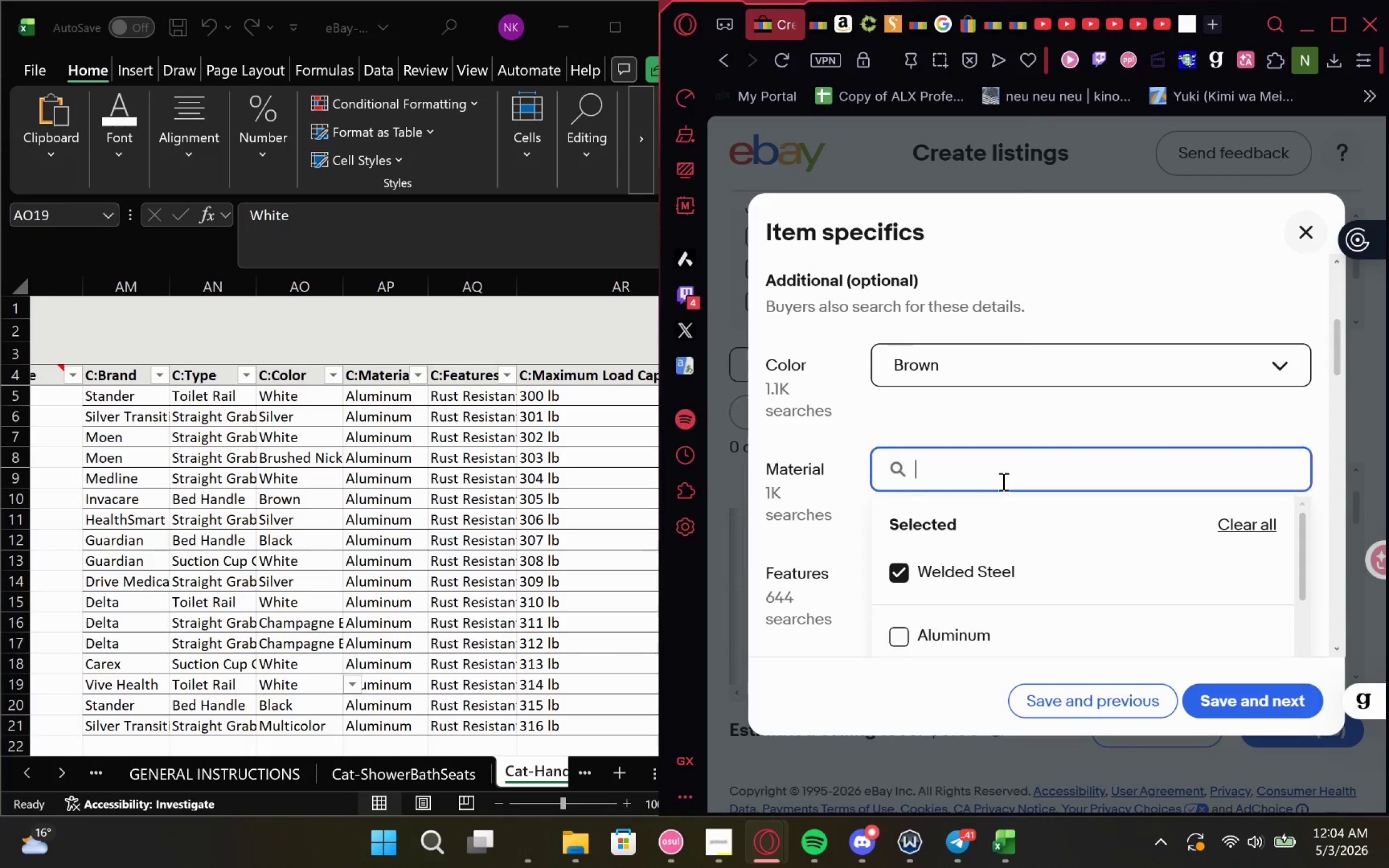 
left_click_drag(start_coordinate=[1033, 573], to_coordinate=[916, 585])
 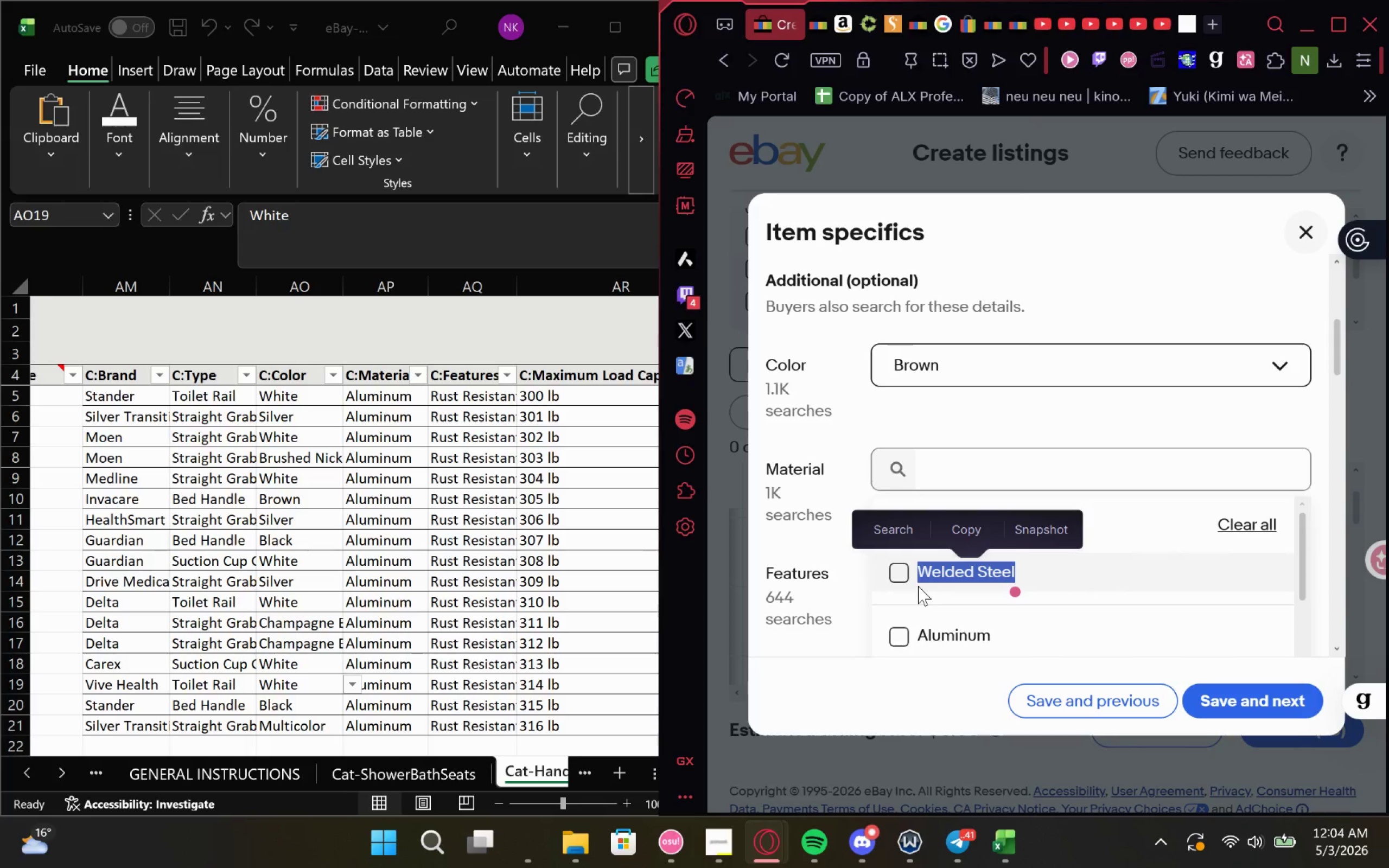 
key(Control+C)
 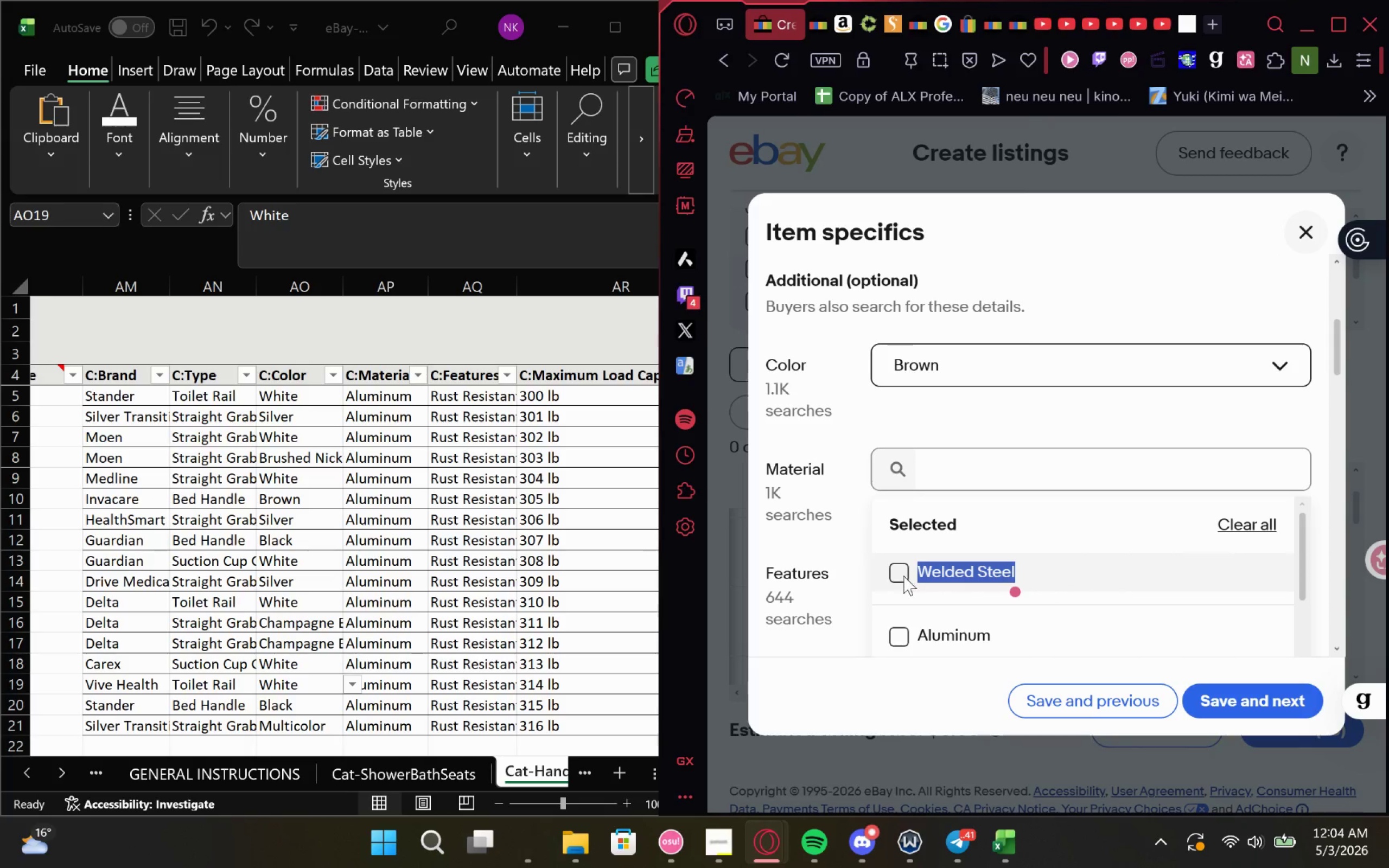 
left_click([903, 576])
 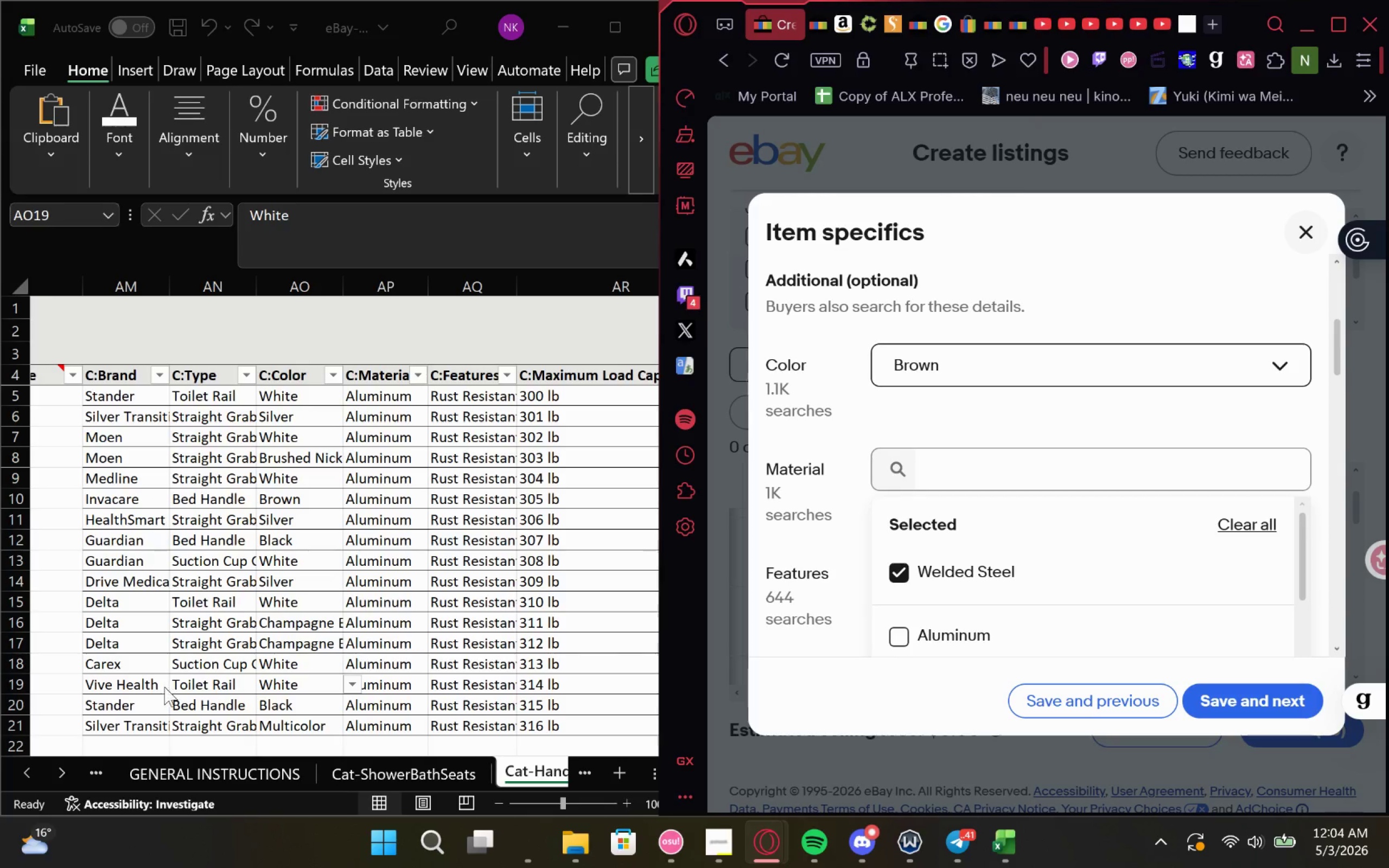 
wait(5.53)
 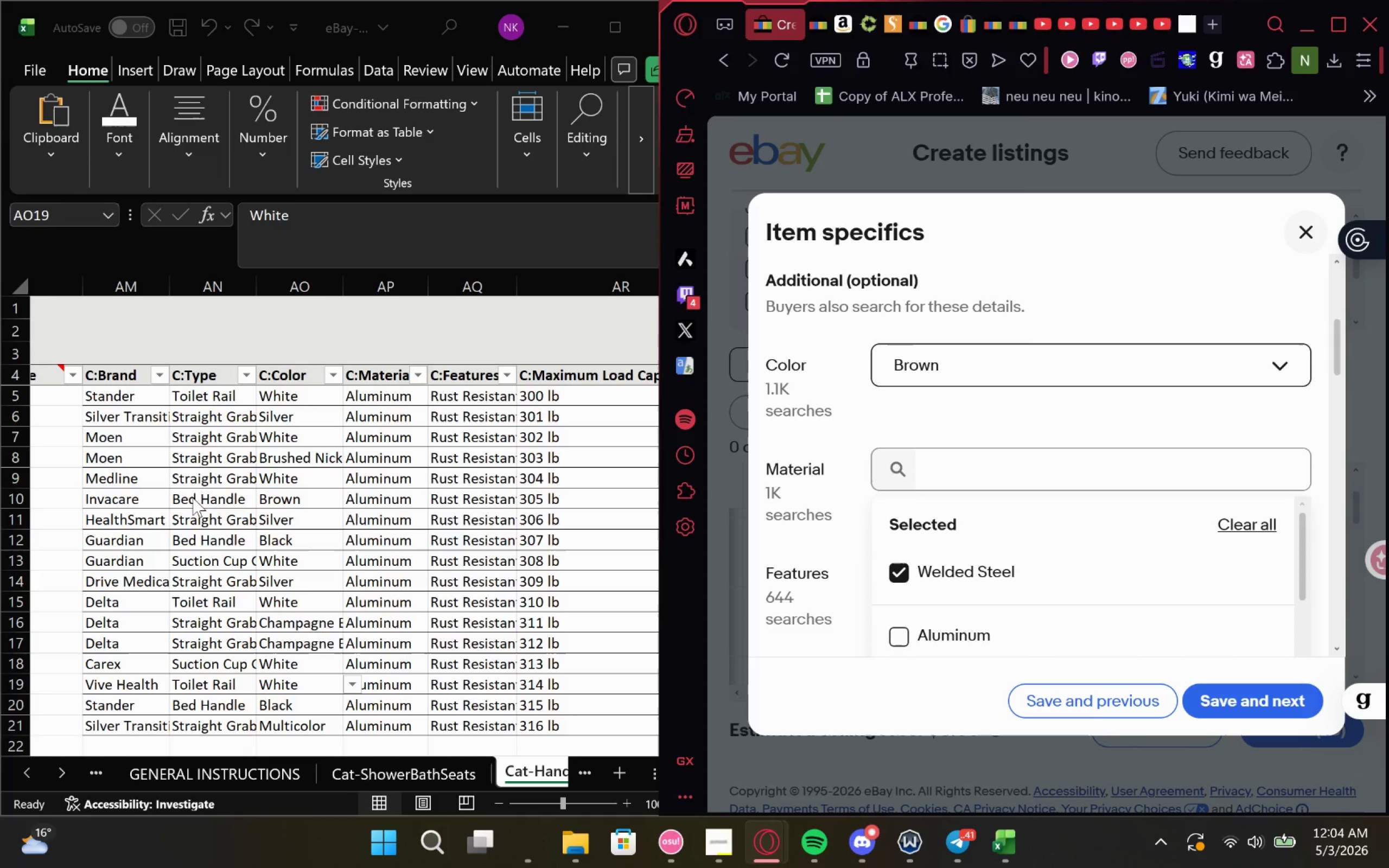 
left_click([135, 472])
 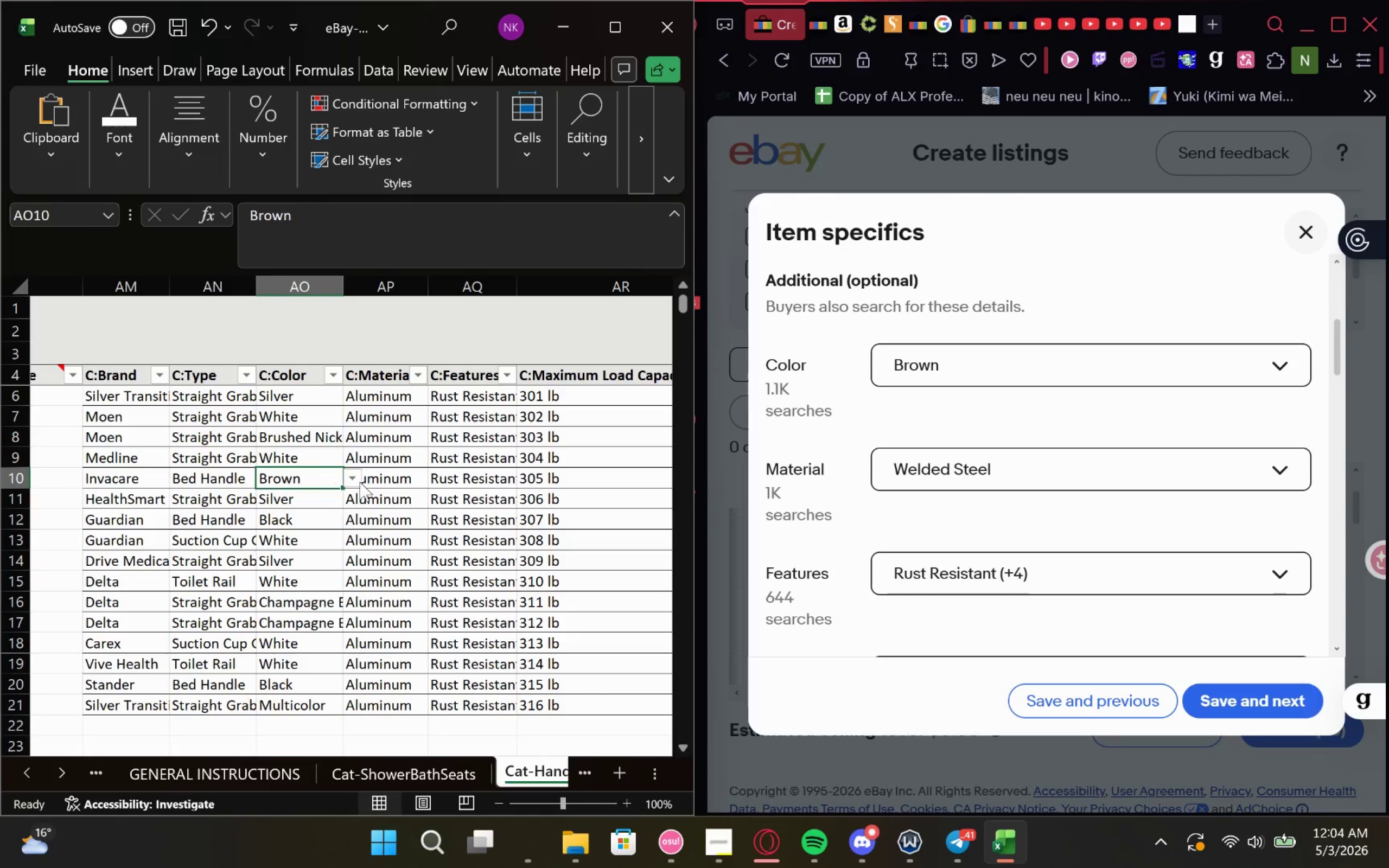 
left_click([385, 481])
 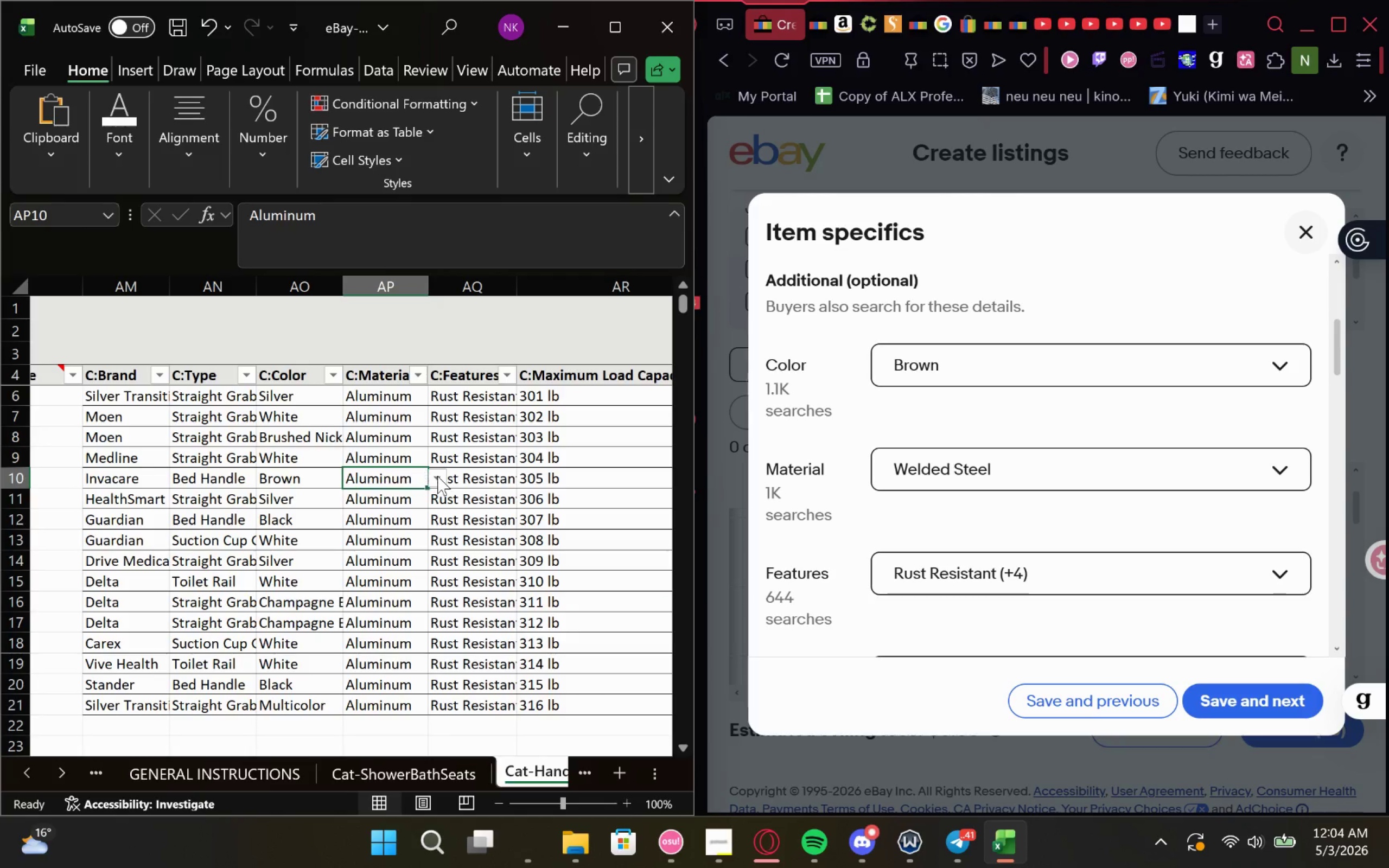 
left_click([438, 476])
 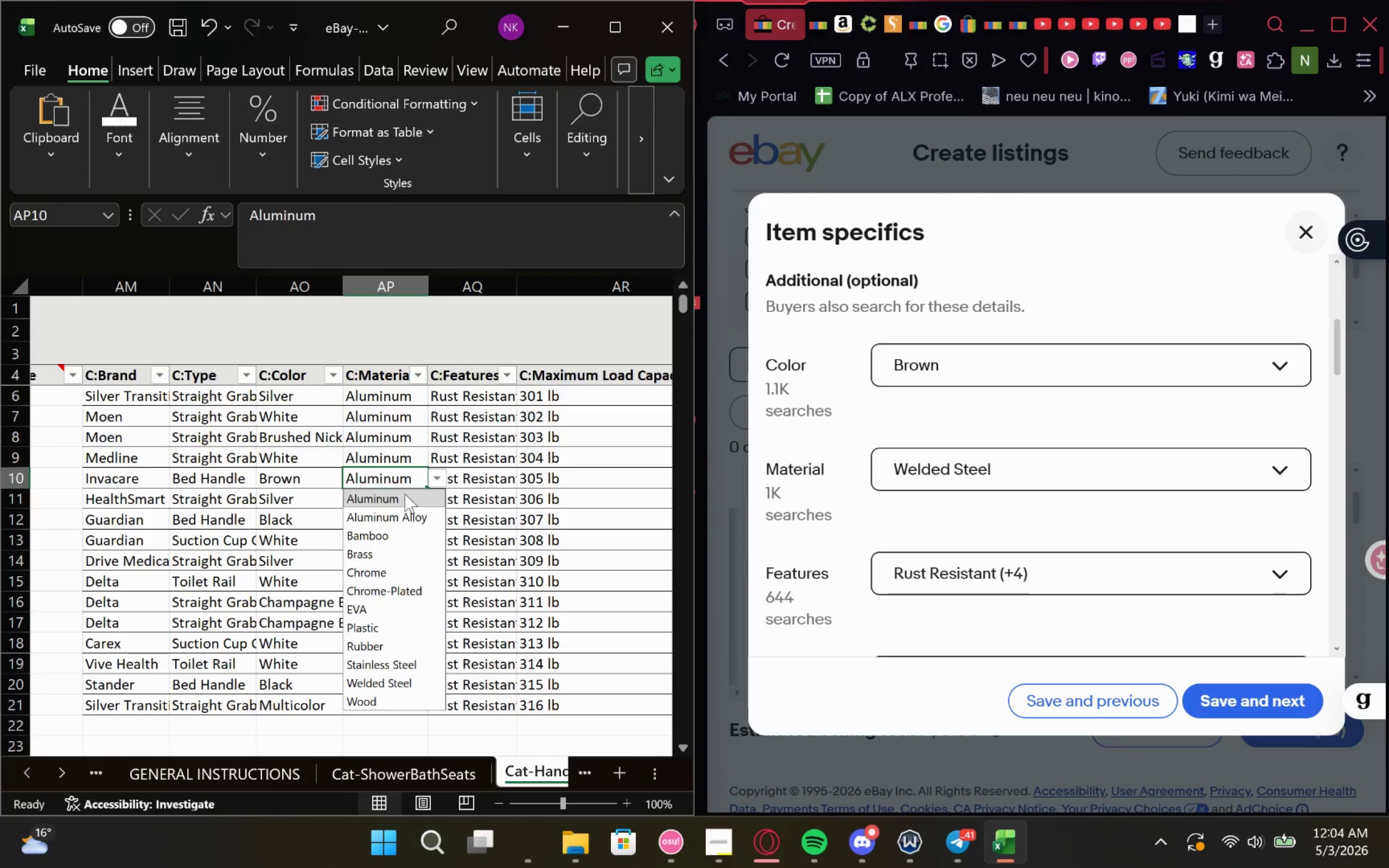 
left_click([400, 684])
 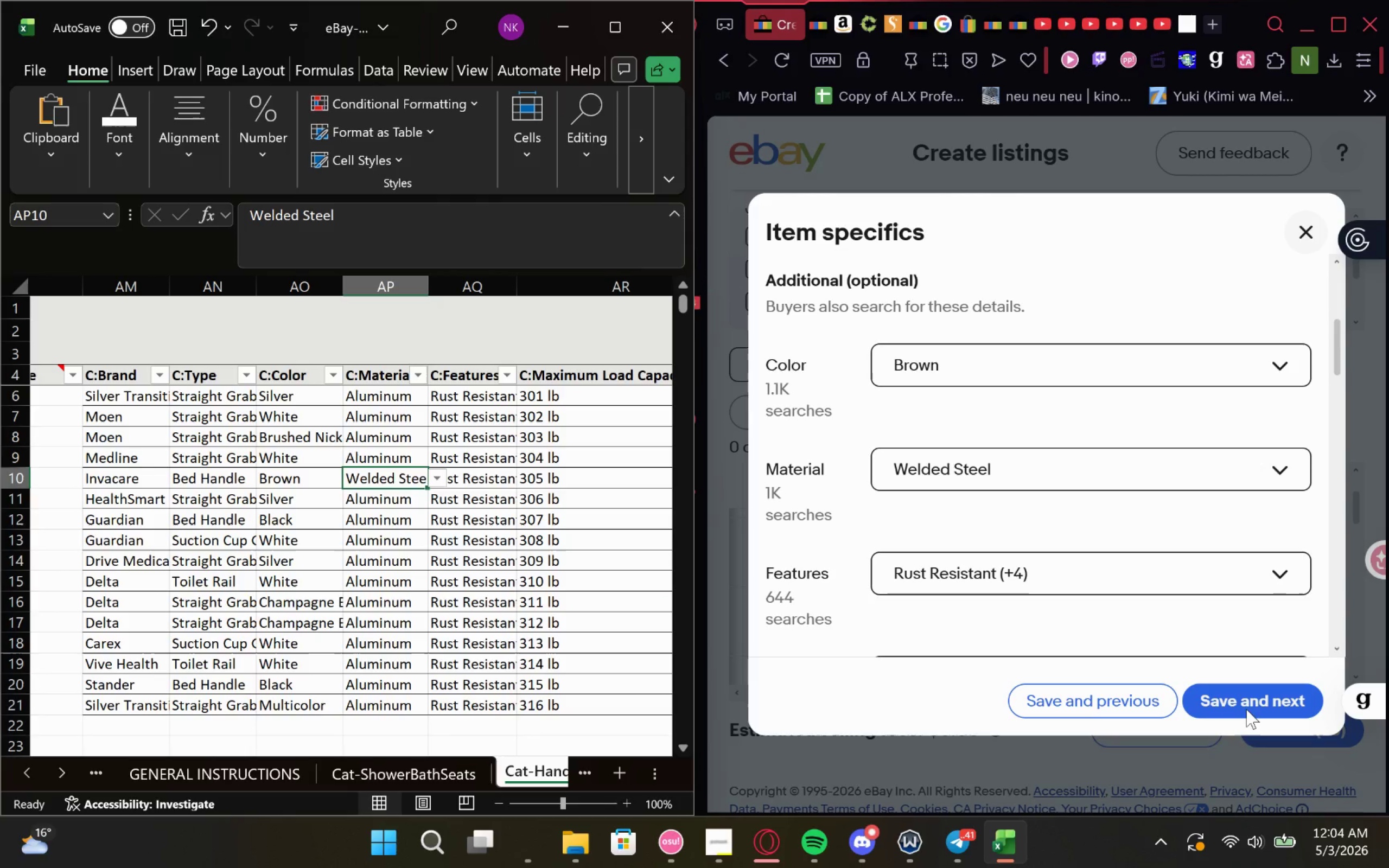 
scroll: coordinate [404, 662], scroll_direction: none, amount: 0.0
 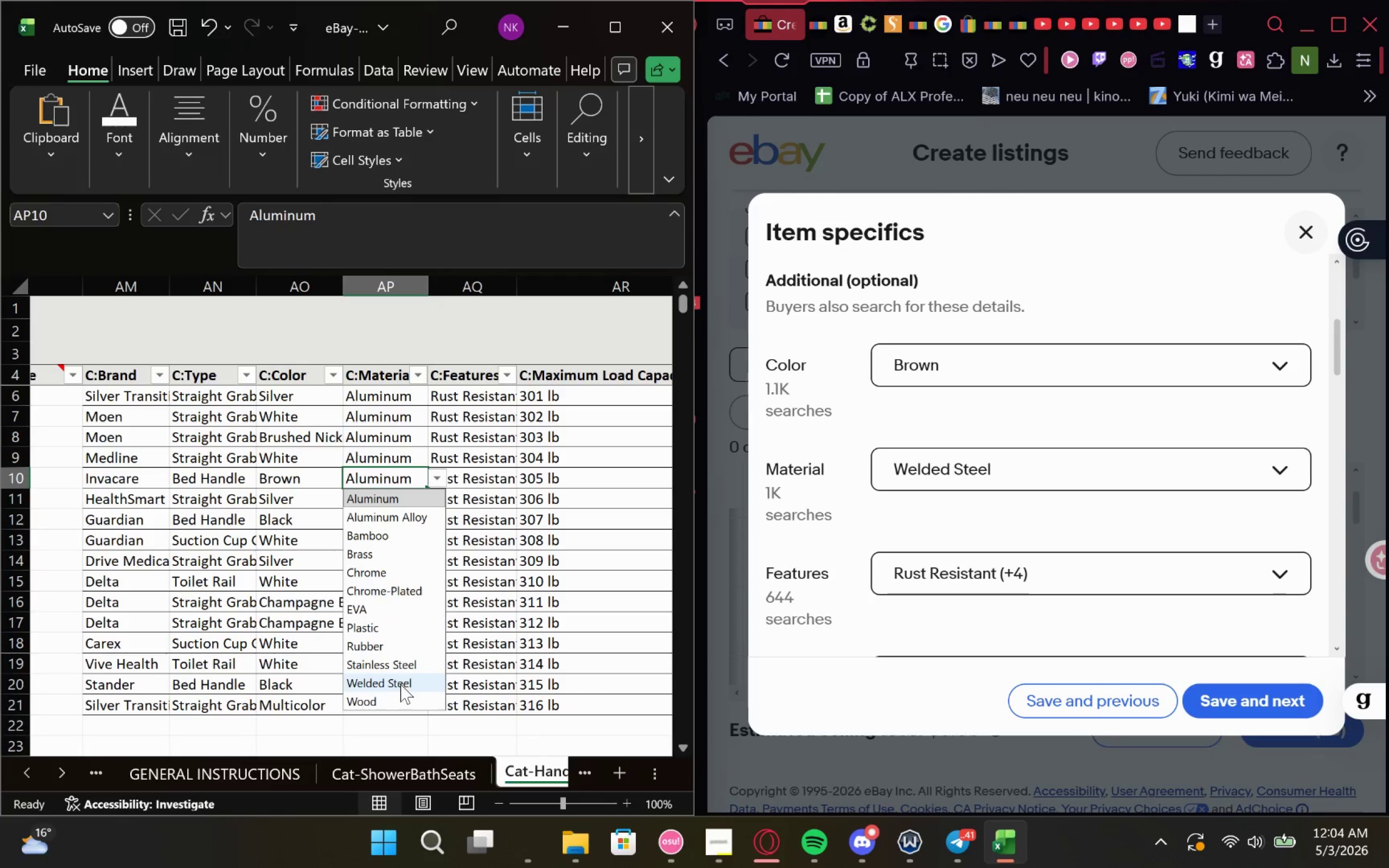 
left_click([1244, 688])
 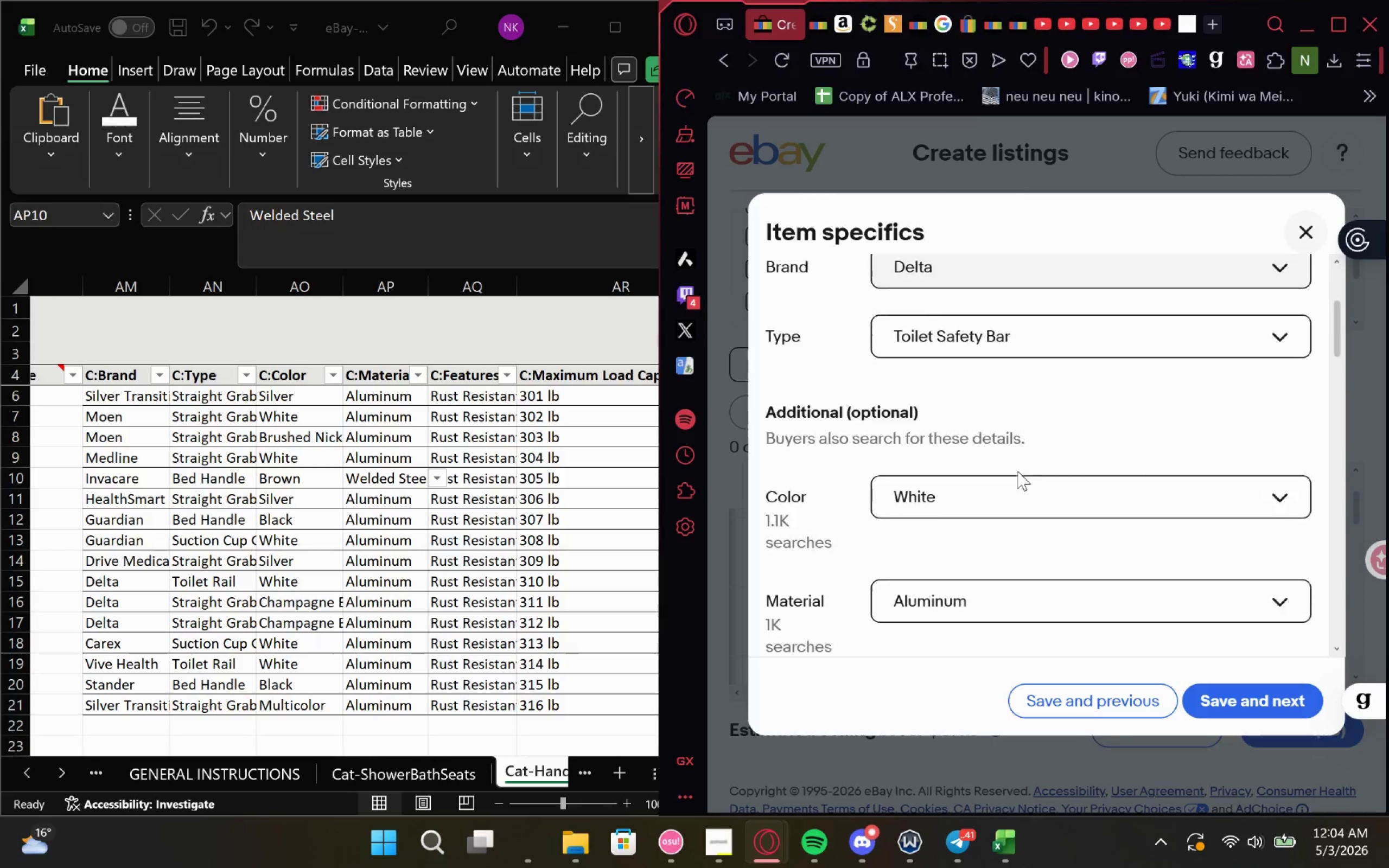 
left_click([1212, 711])
 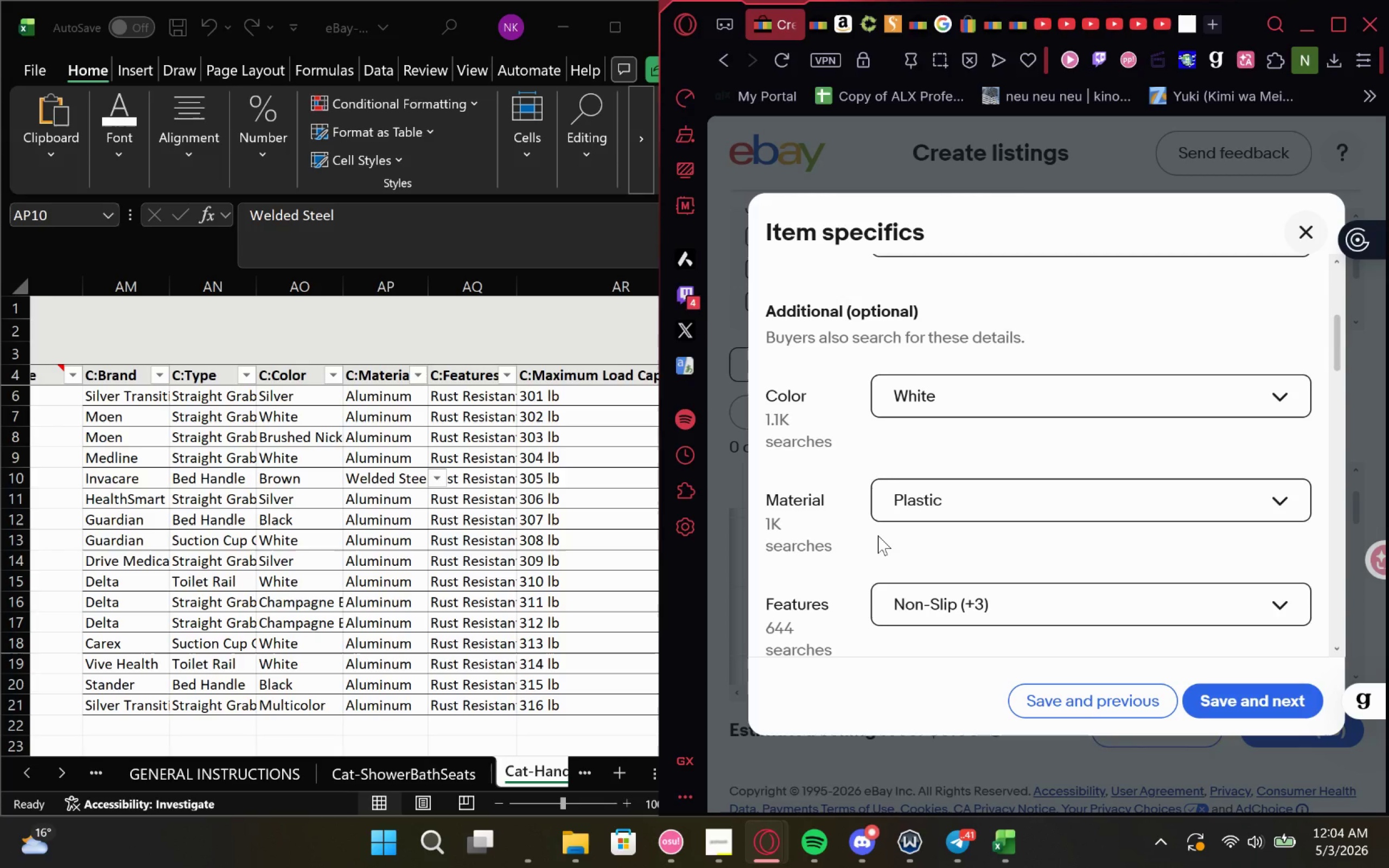 
wait(20.38)
 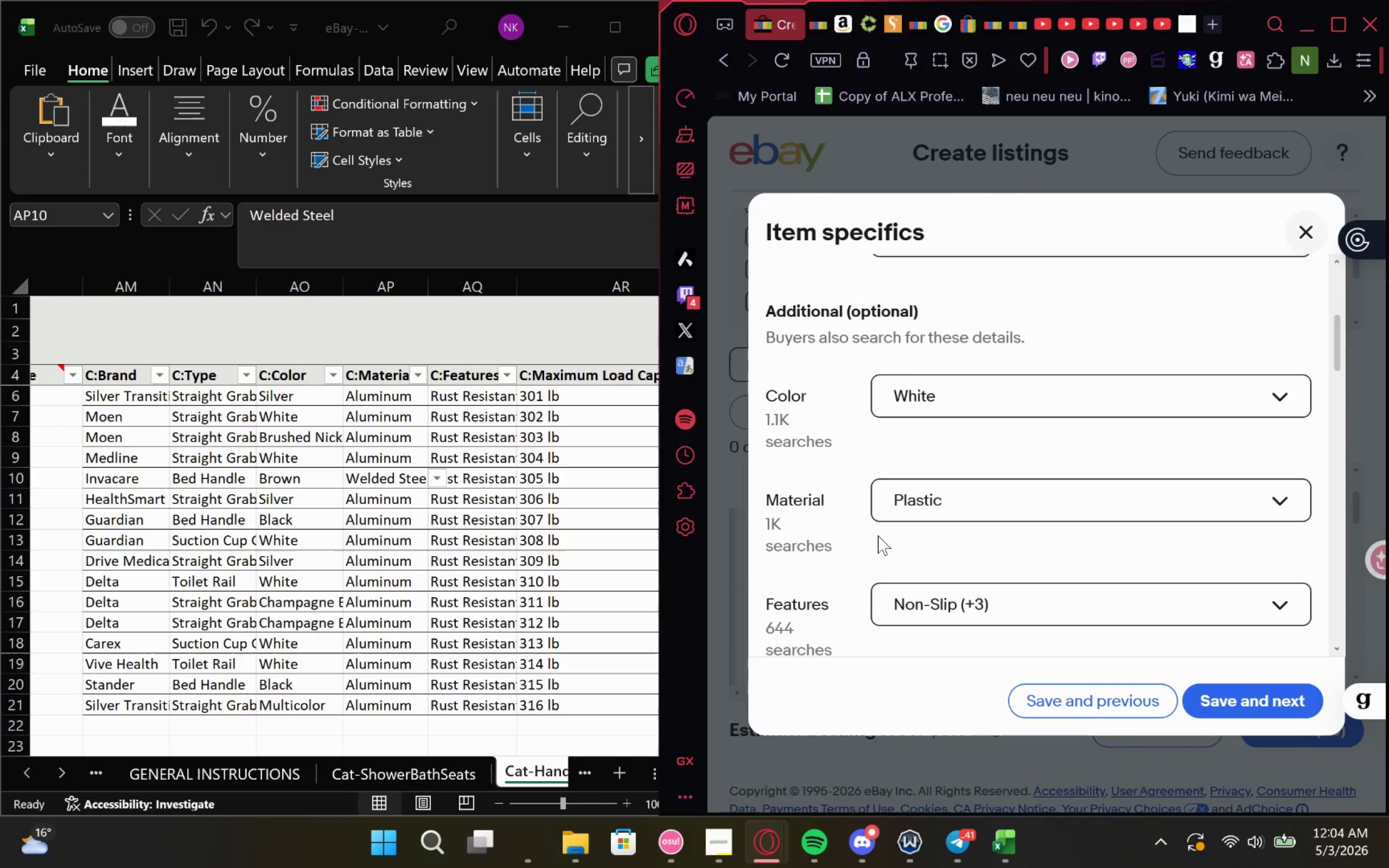 
left_click([241, 543])
 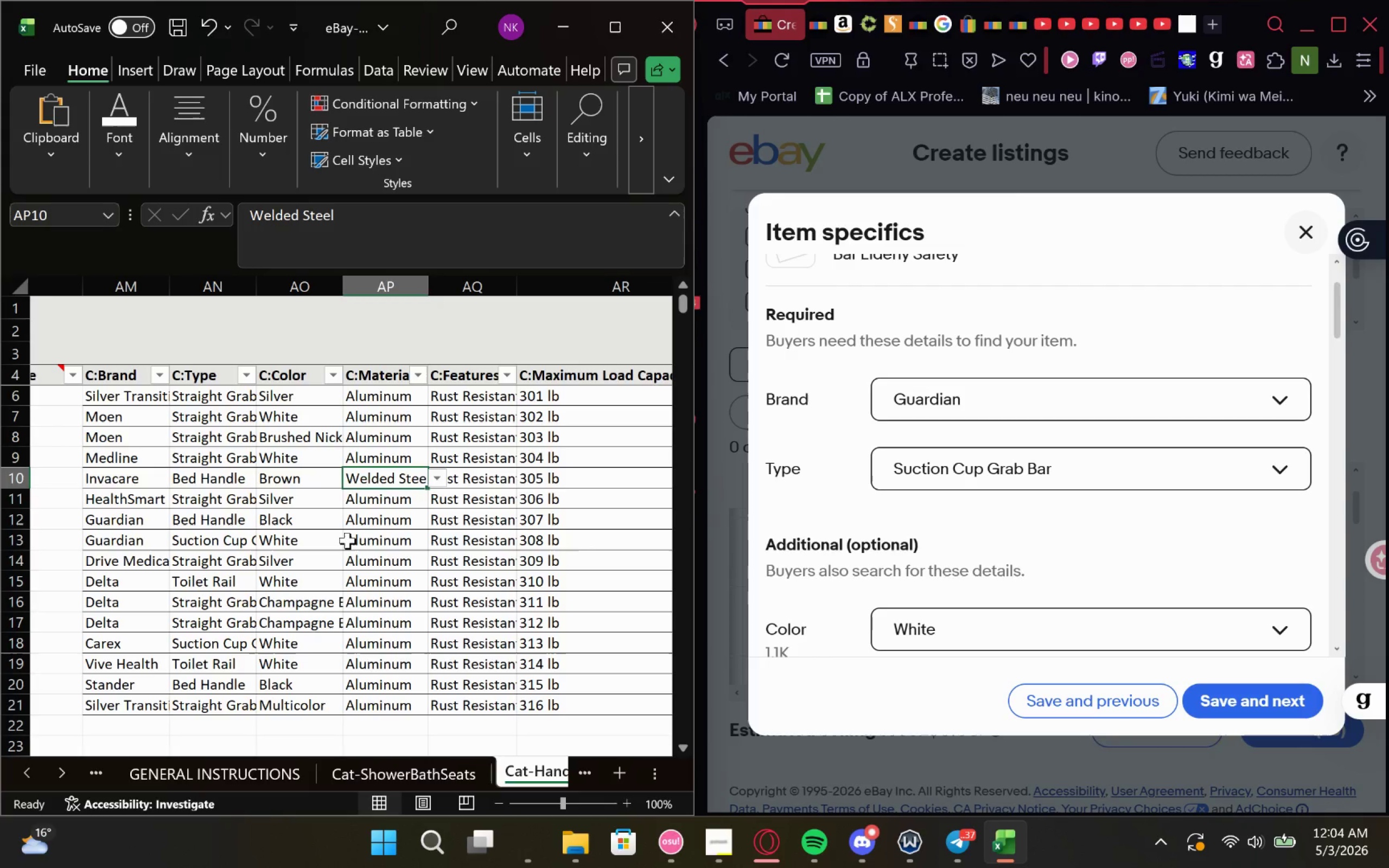 
left_click([353, 540])
 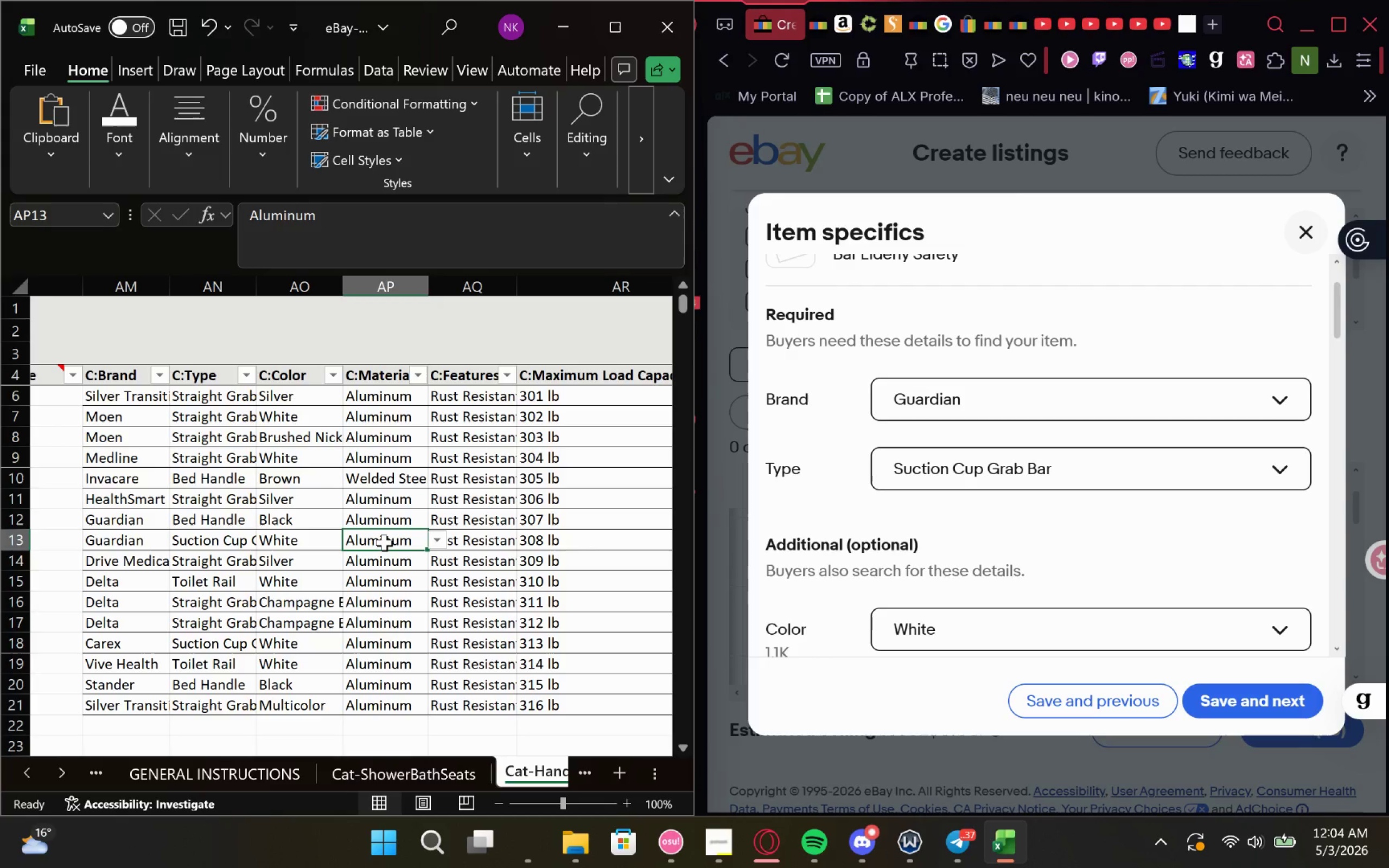 
type(pl)
 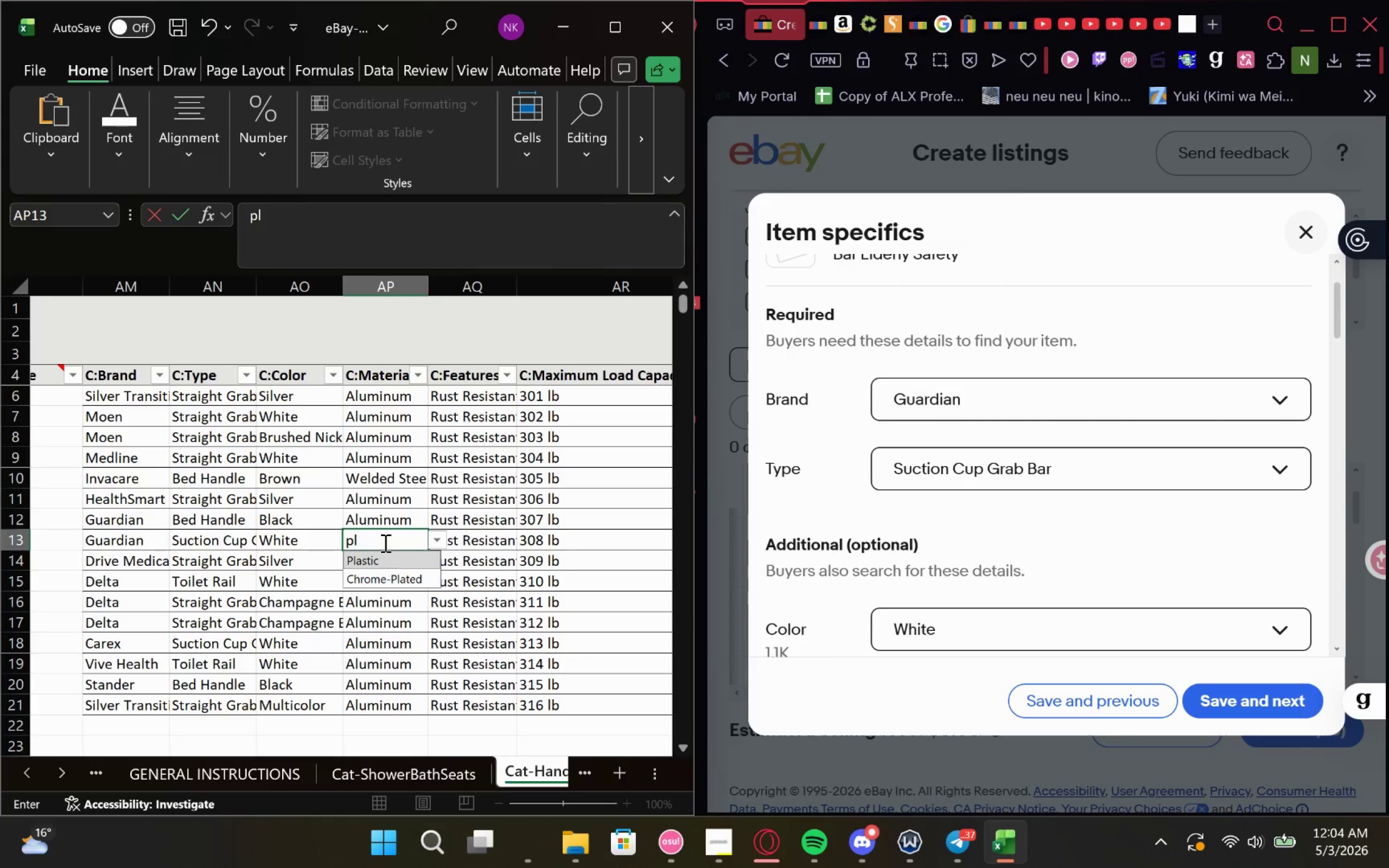 
key(Enter)
 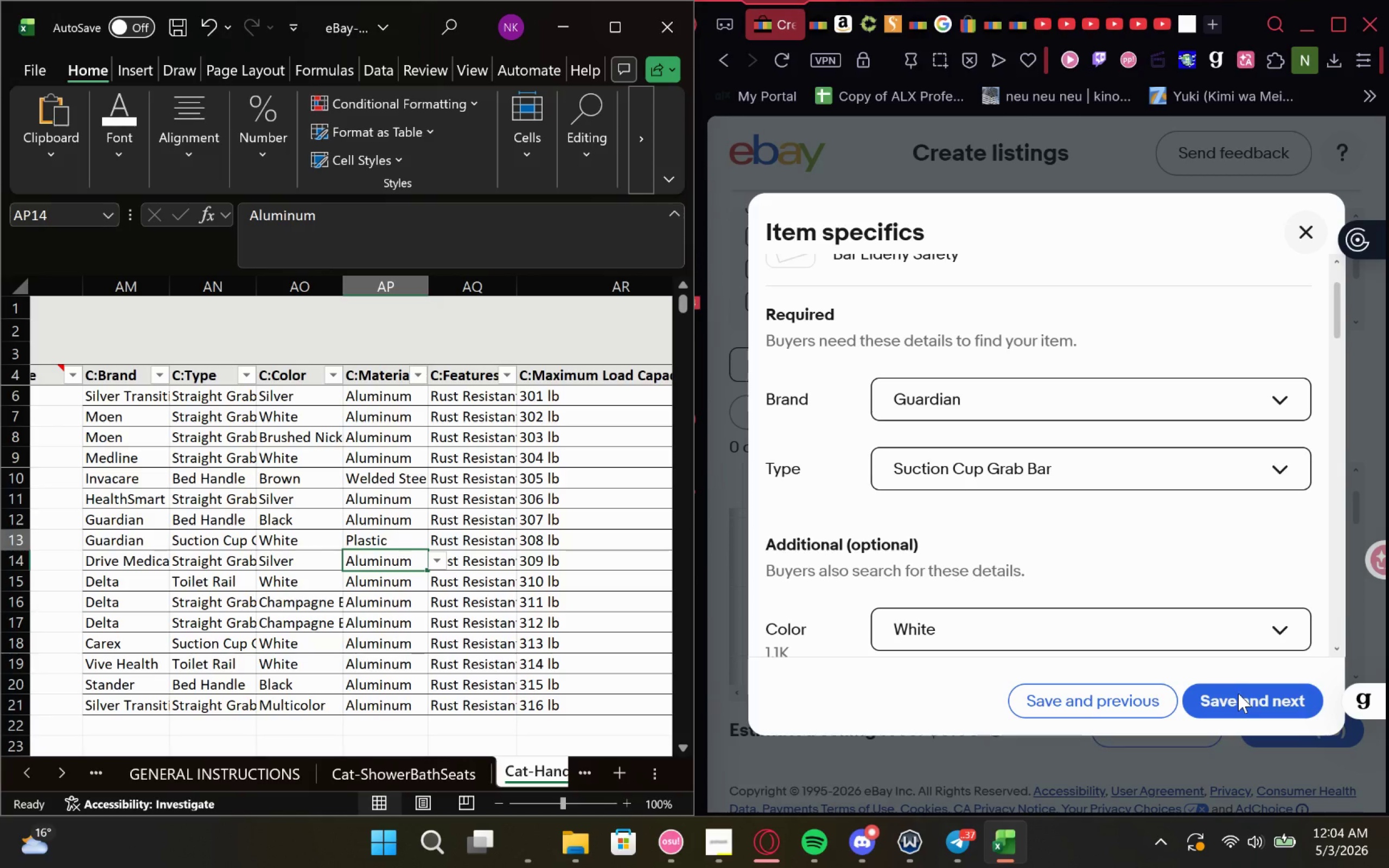 
left_click([1237, 693])
 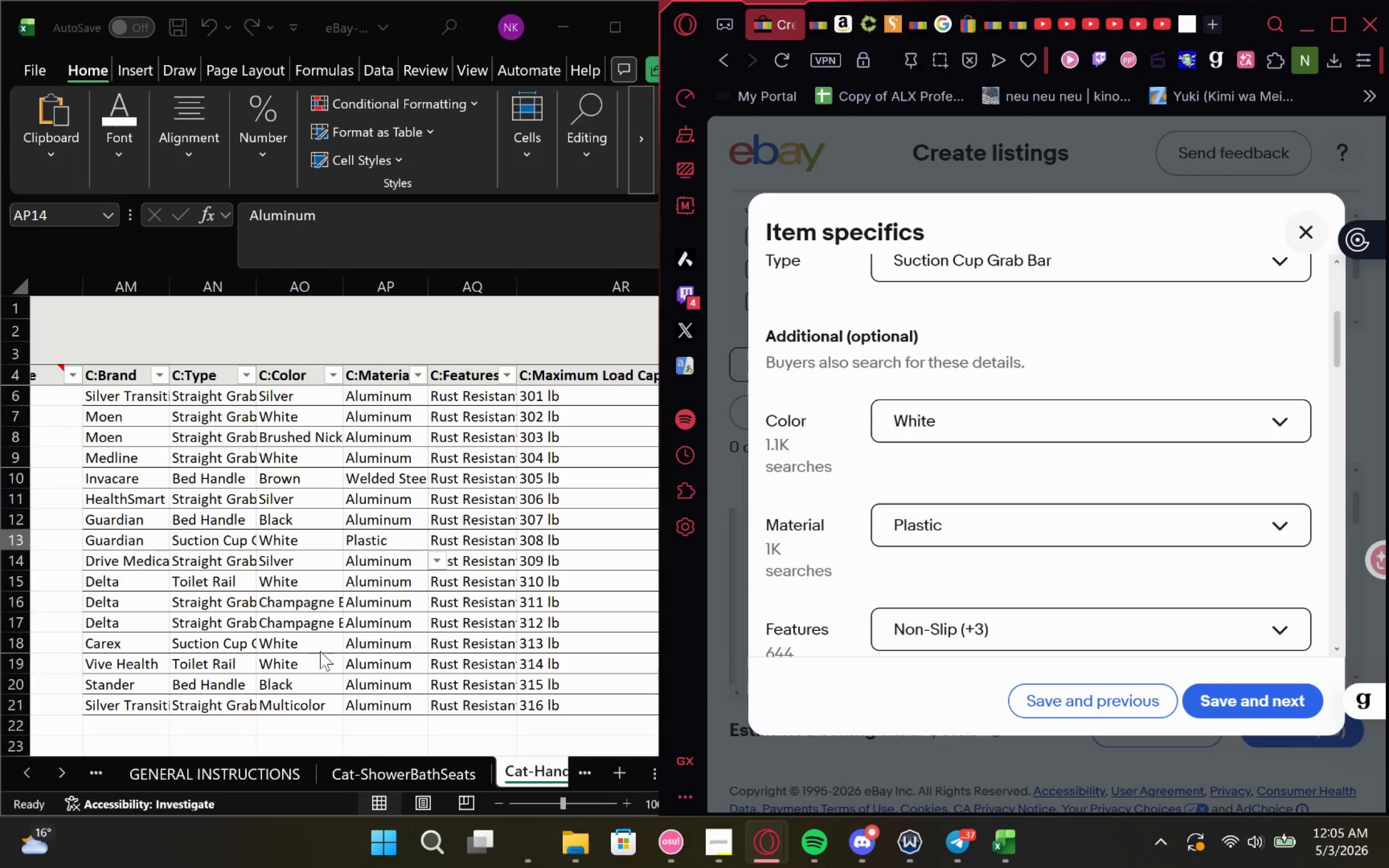 
wait(6.59)
 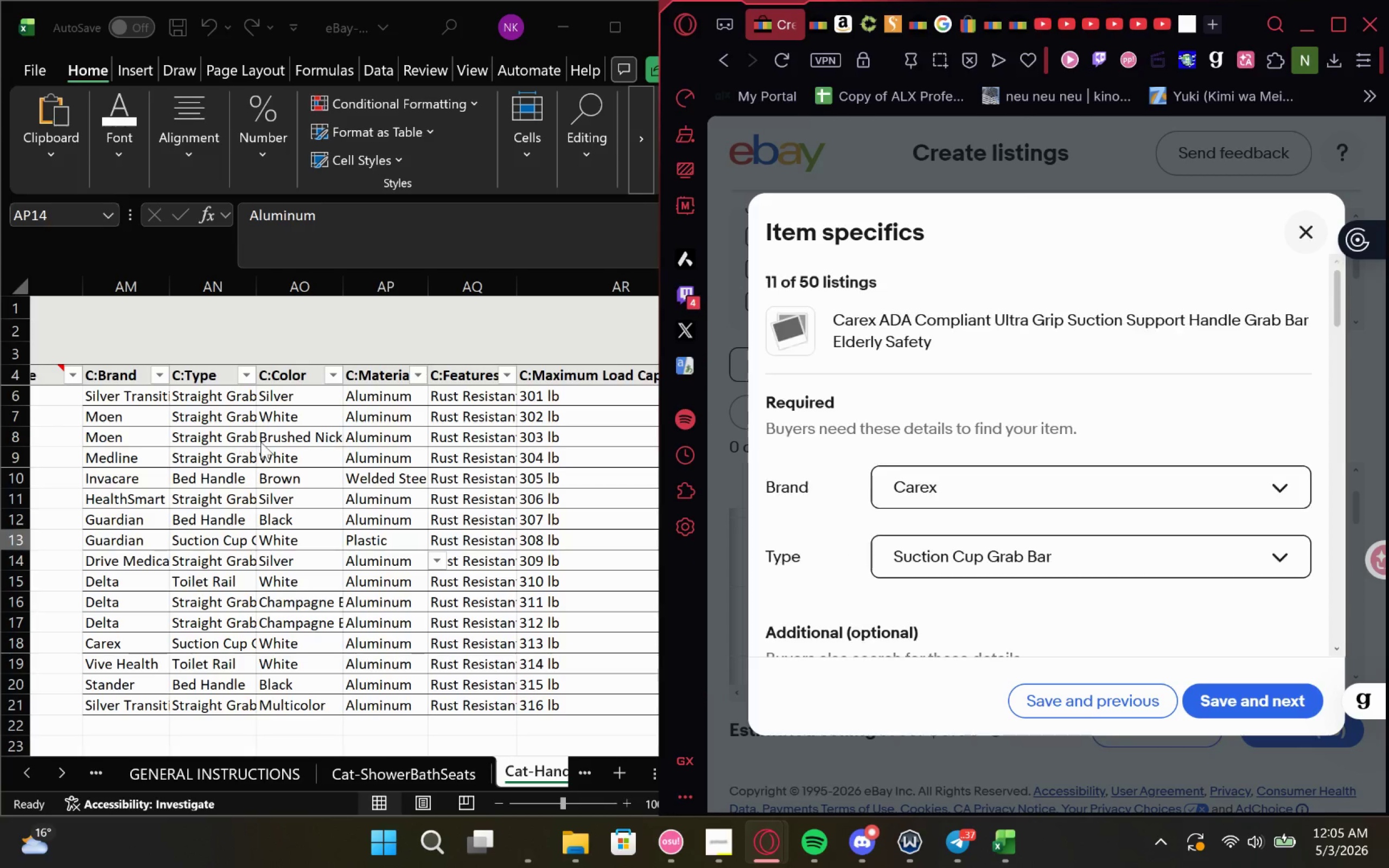 
left_click([384, 641])
 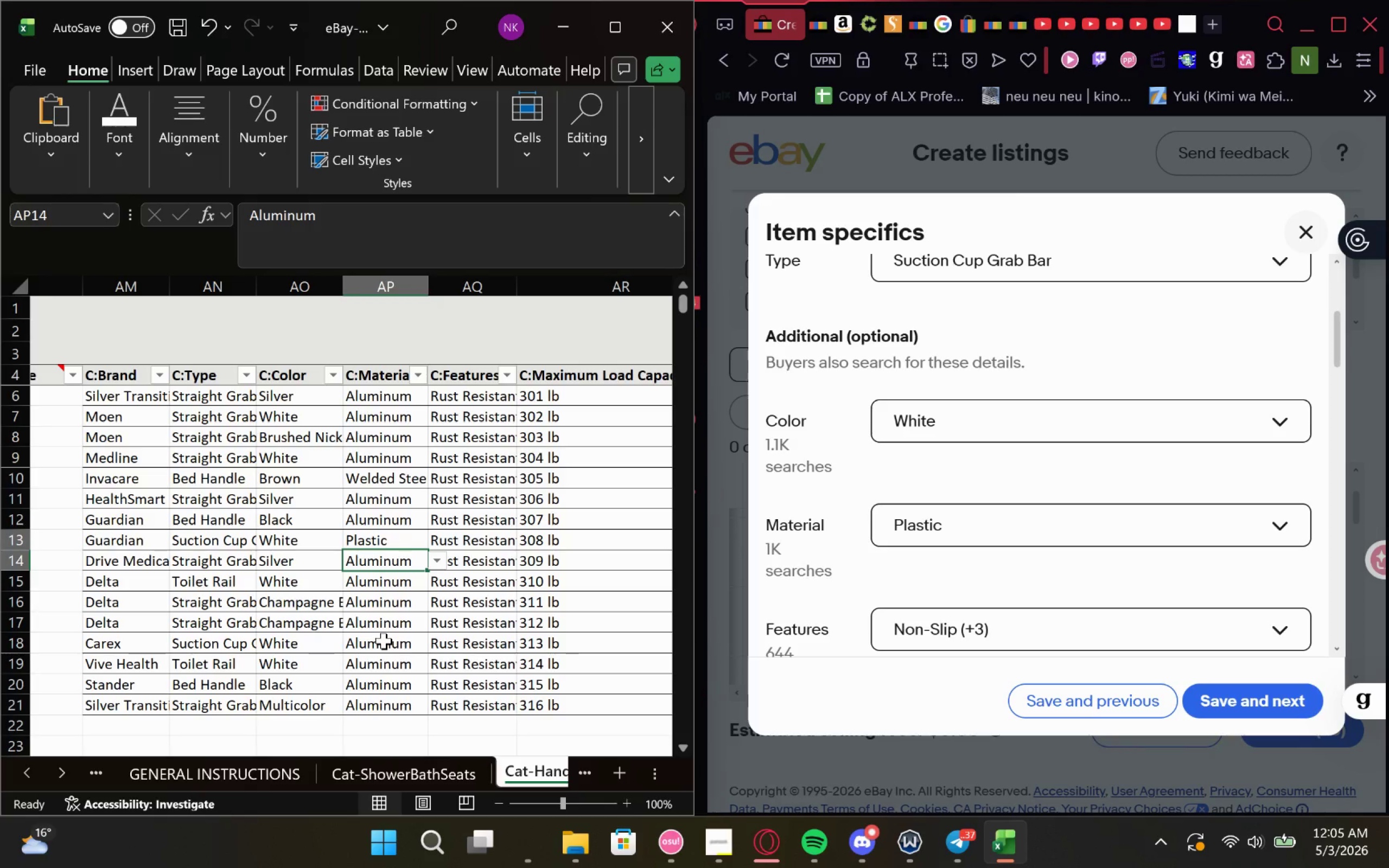 
left_click([384, 641])
 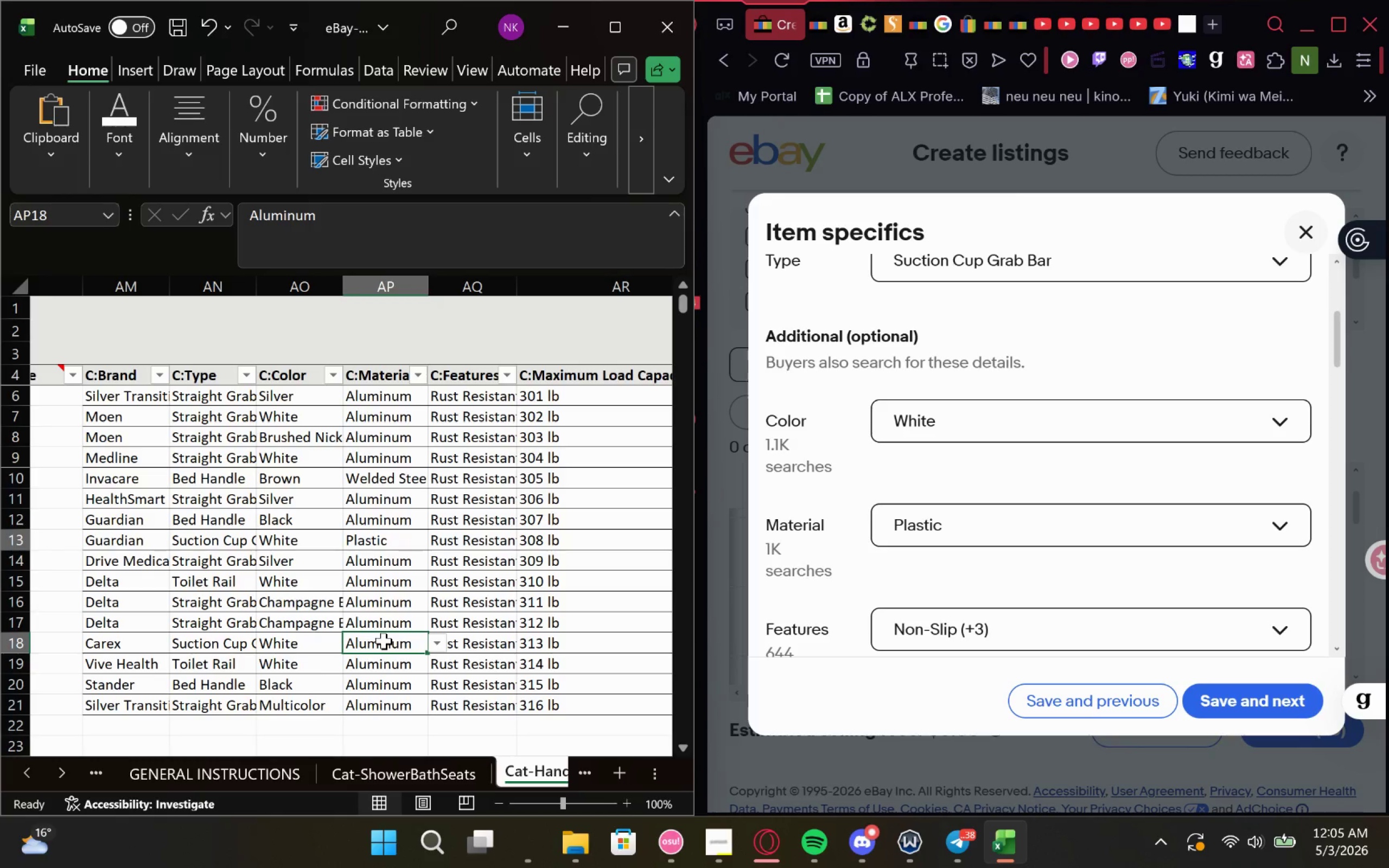 
type(pla)
 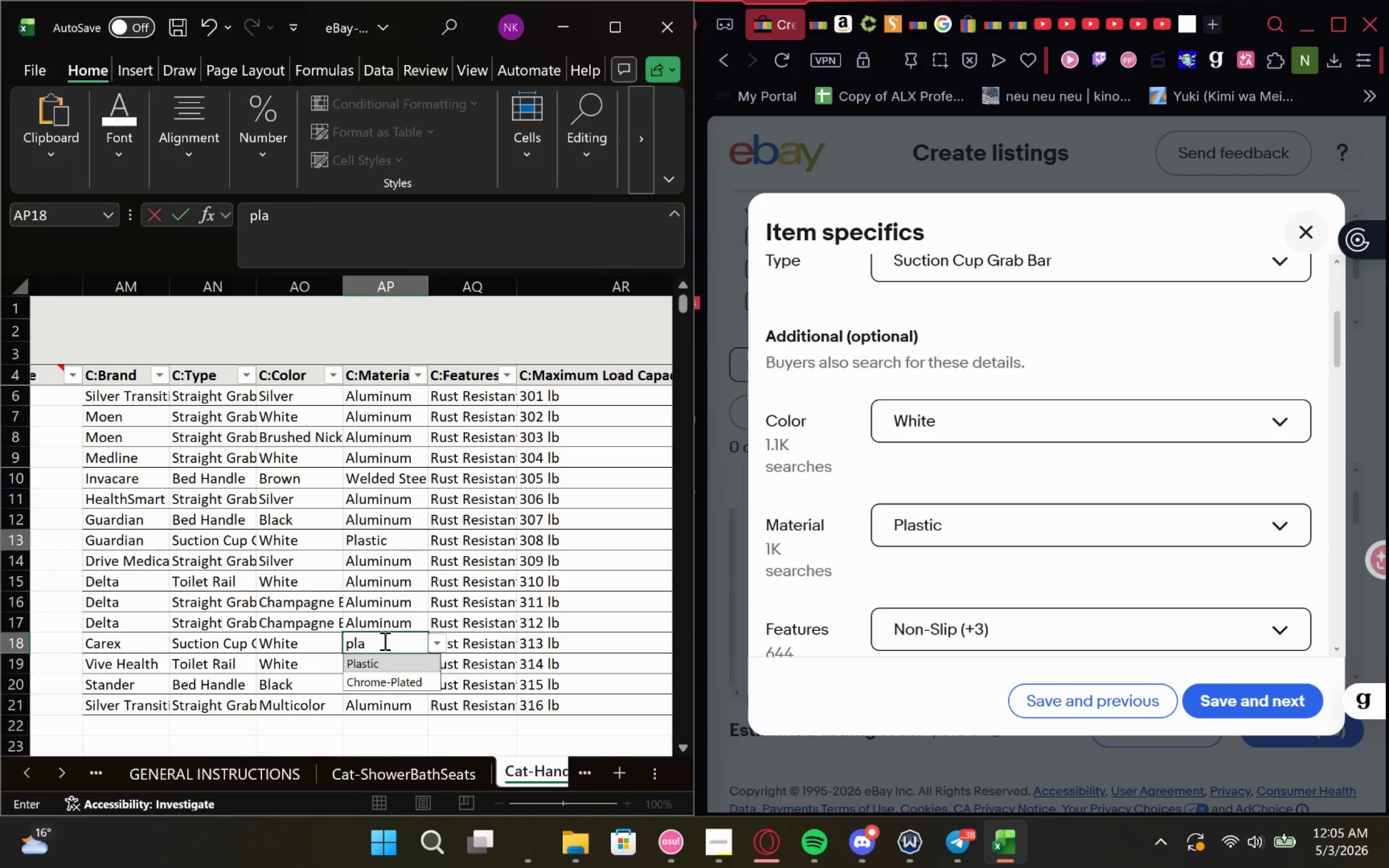 
key(Enter)
 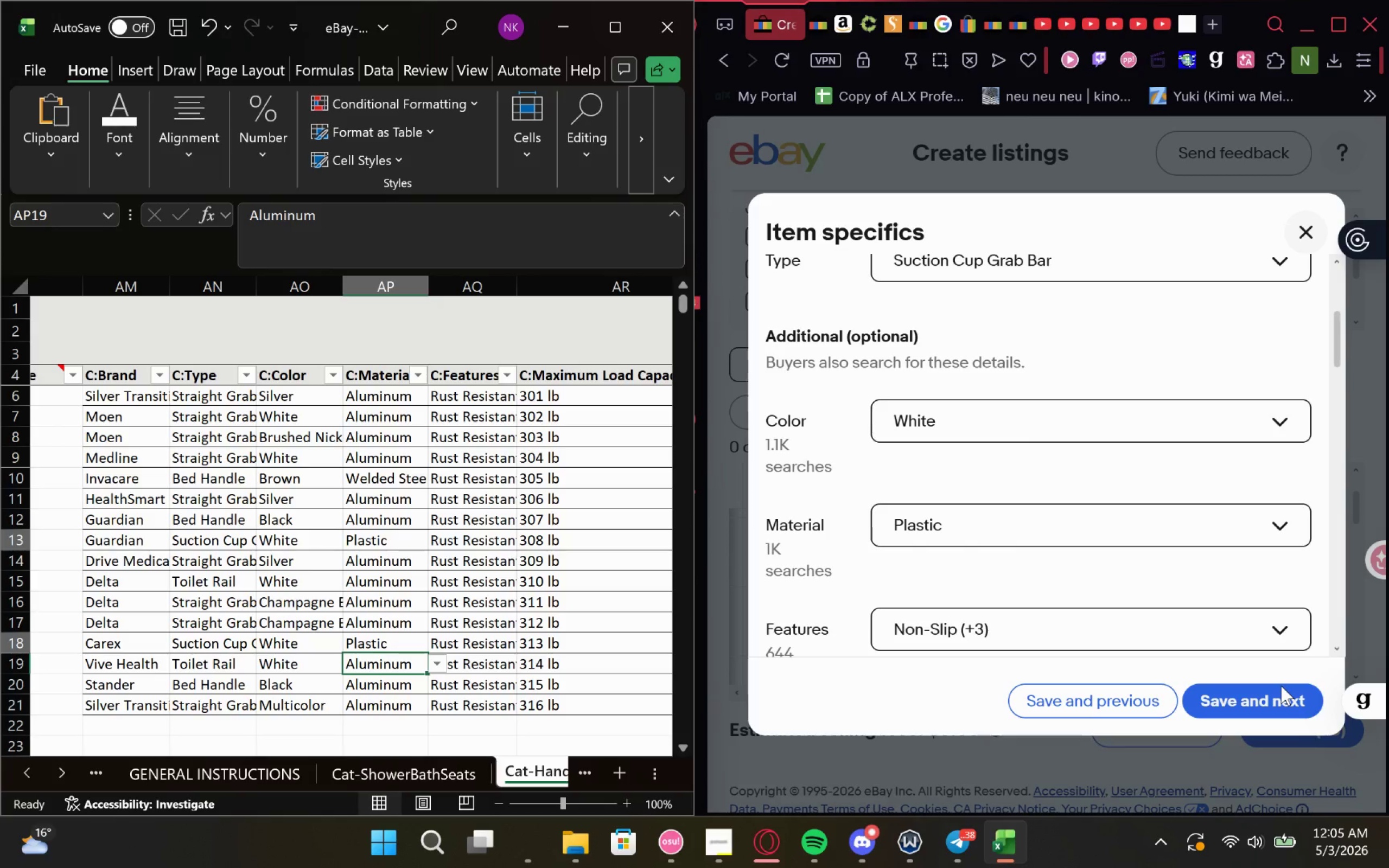 
left_click_drag(start_coordinate=[1266, 688], to_coordinate=[1260, 689])
 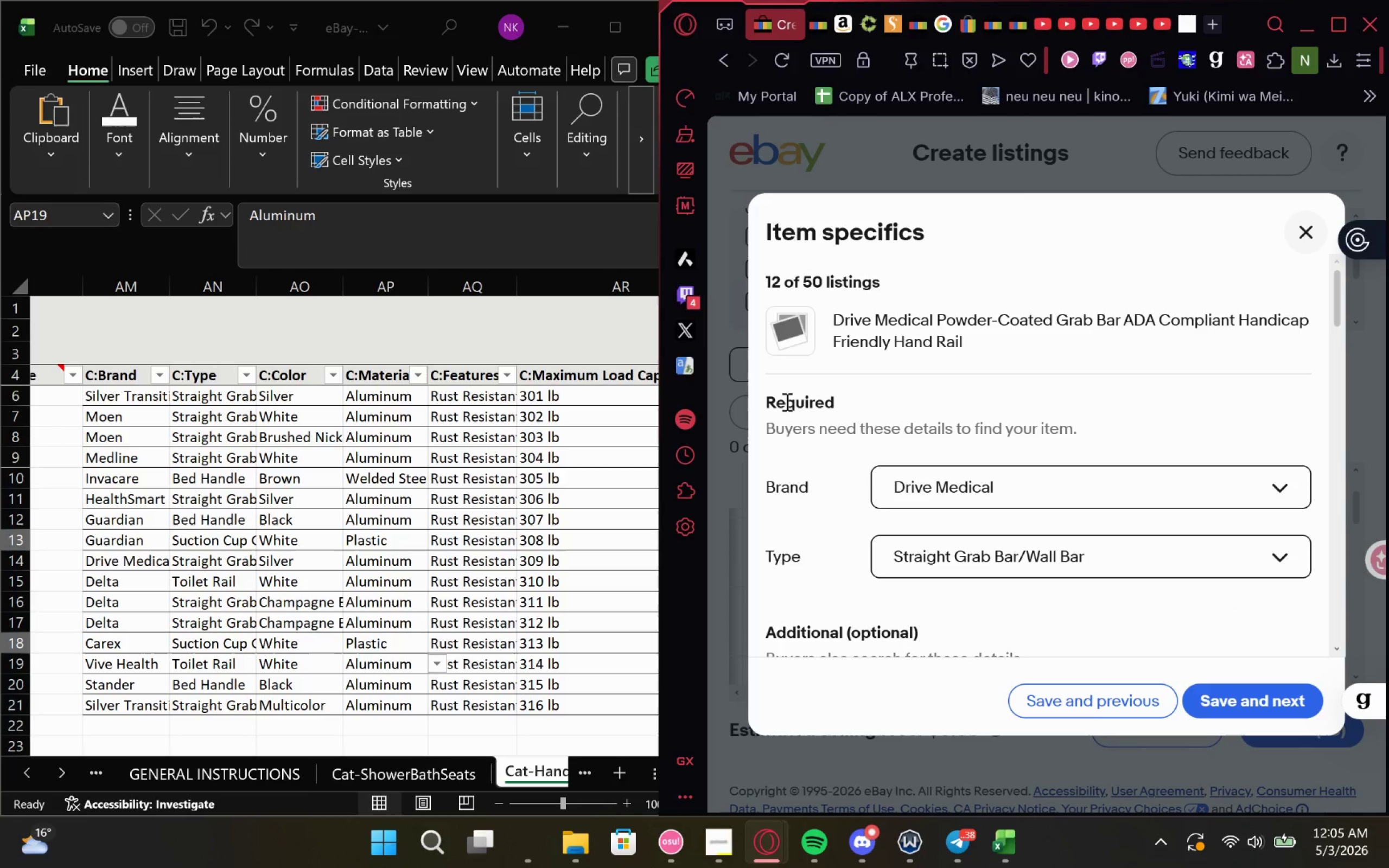 
scroll: coordinate [1040, 445], scroll_direction: down, amount: 1.0
 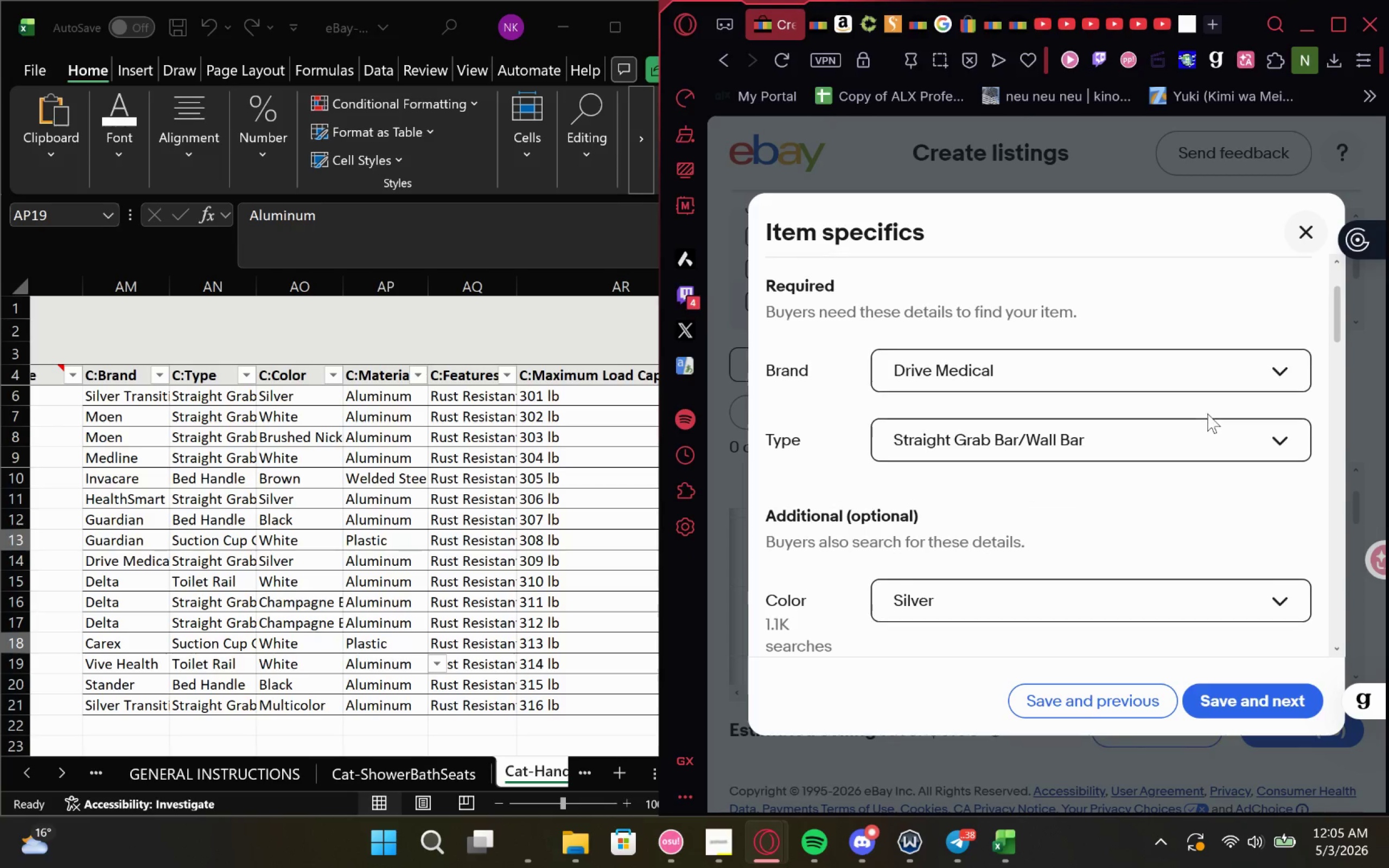 
wait(7.64)
 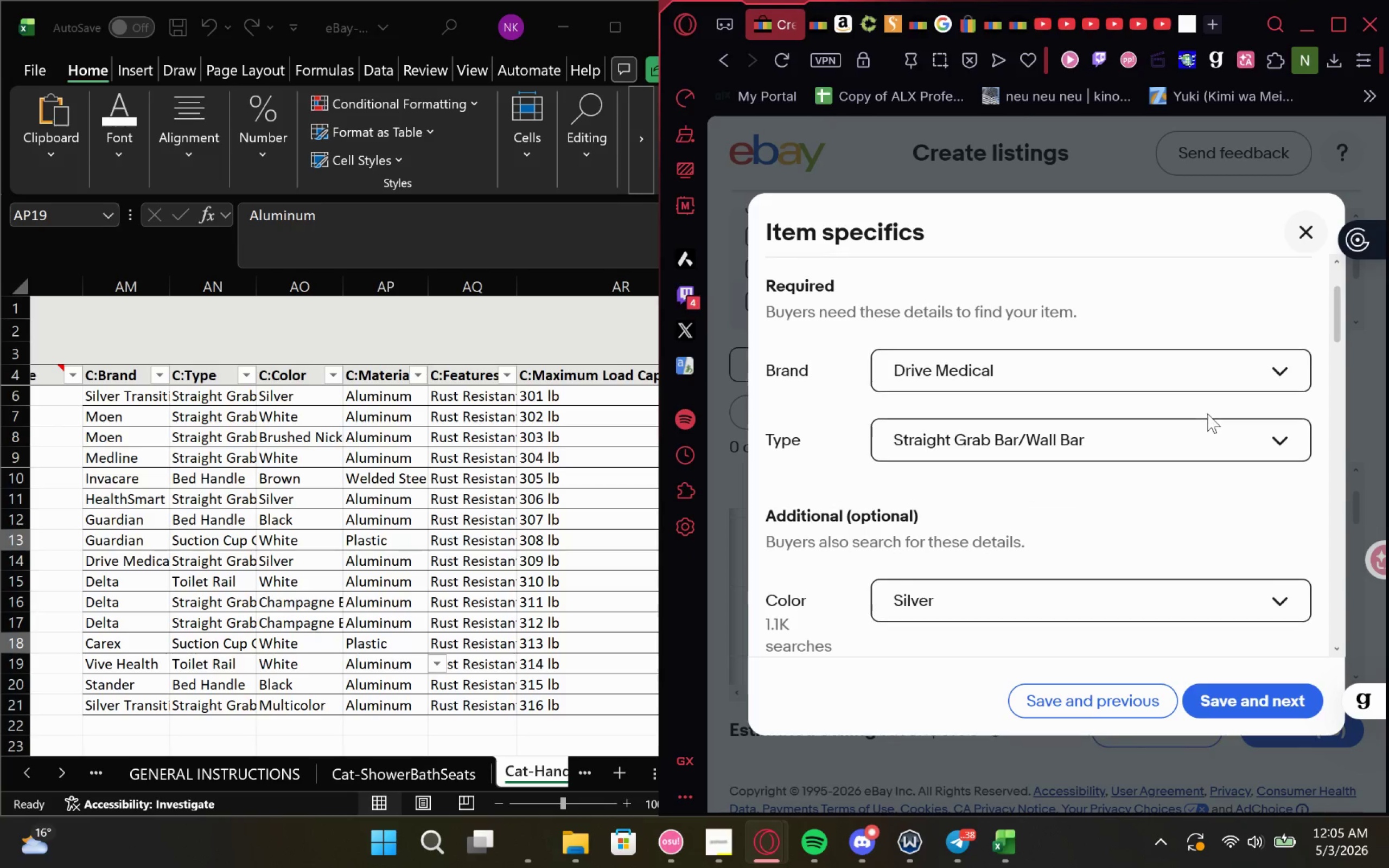 
left_click([380, 556])
 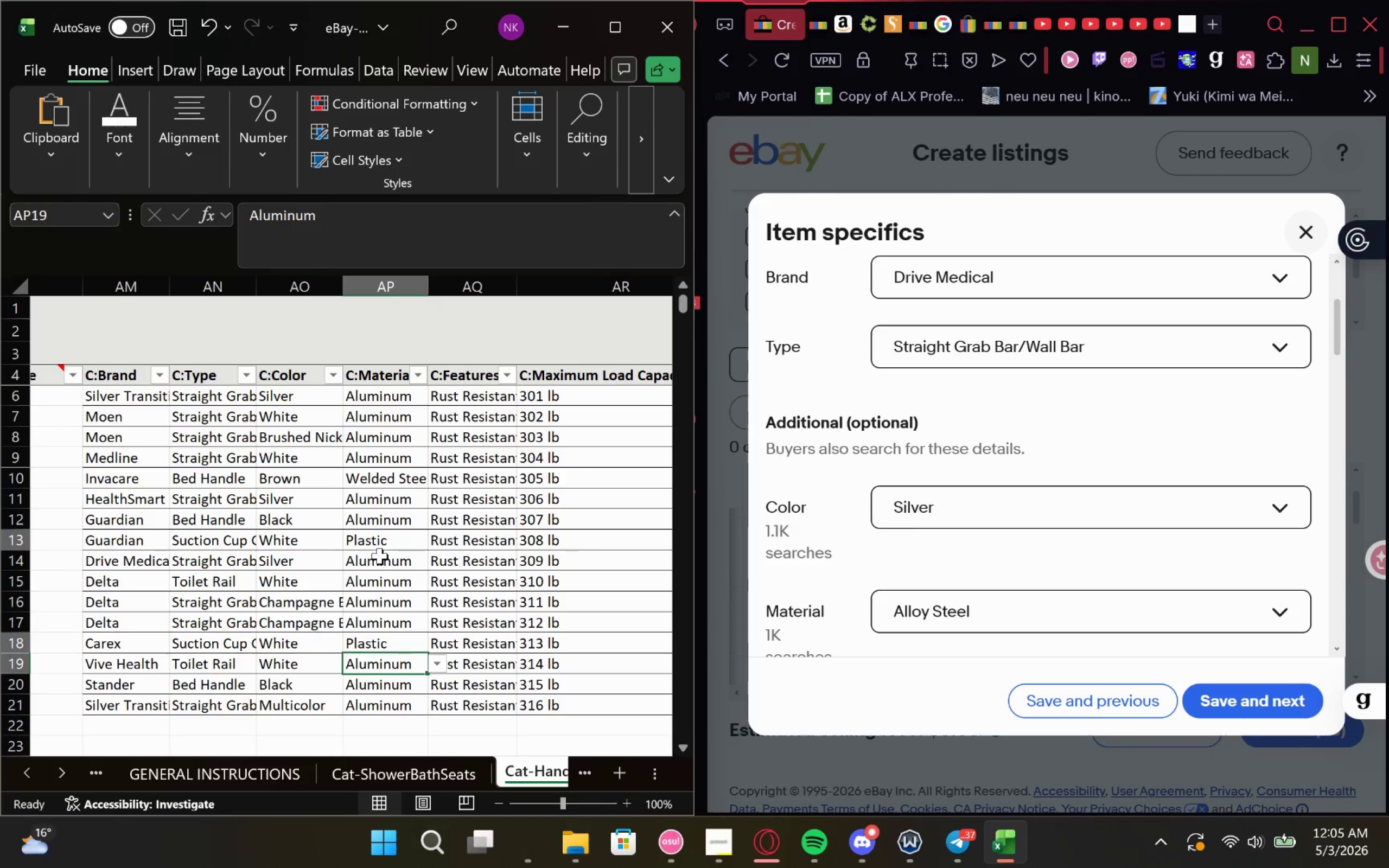 
left_click([380, 556])
 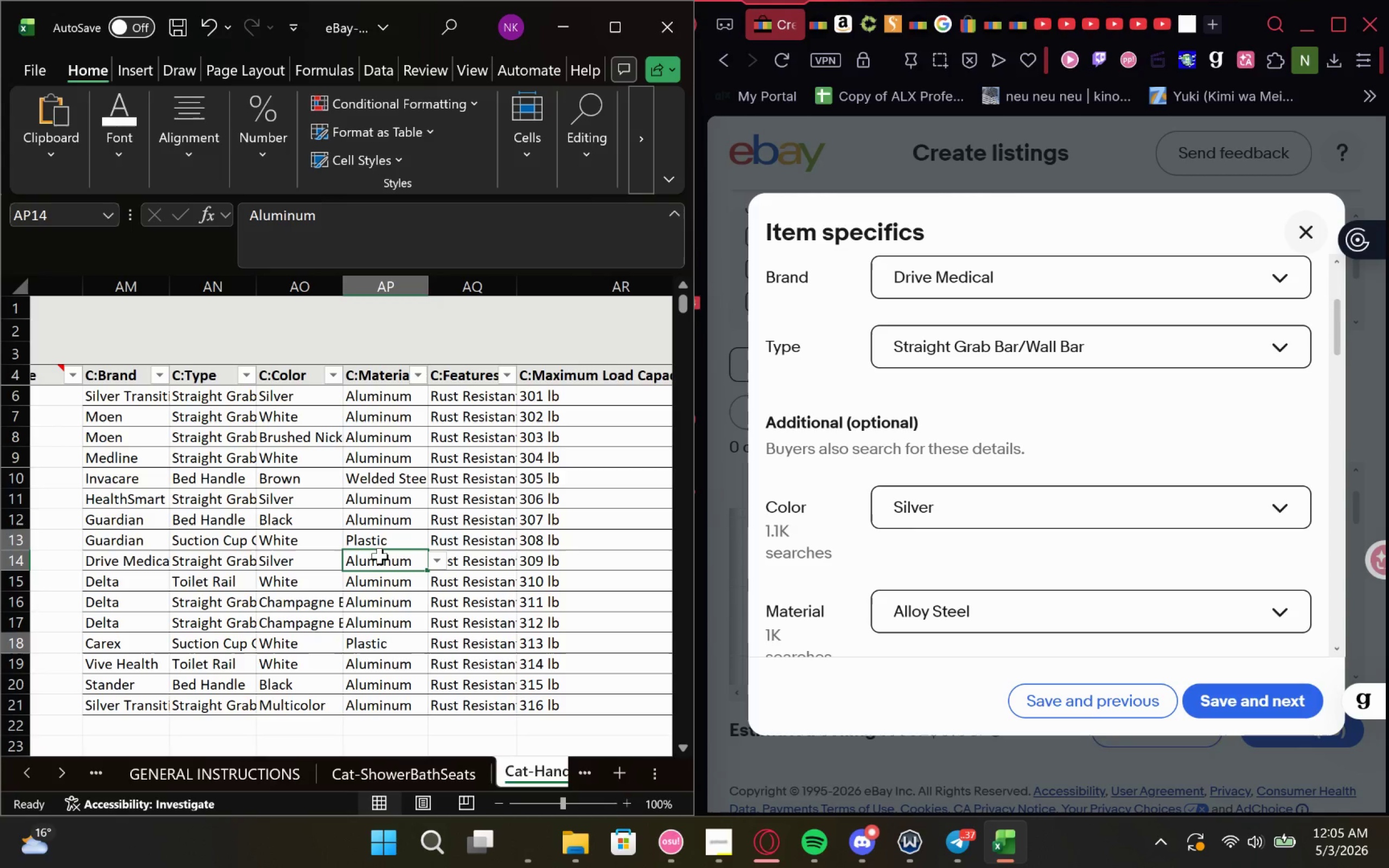 
type(all)
key(Backspace)
key(Backspace)
key(Backspace)
type(Alloy Steel)
 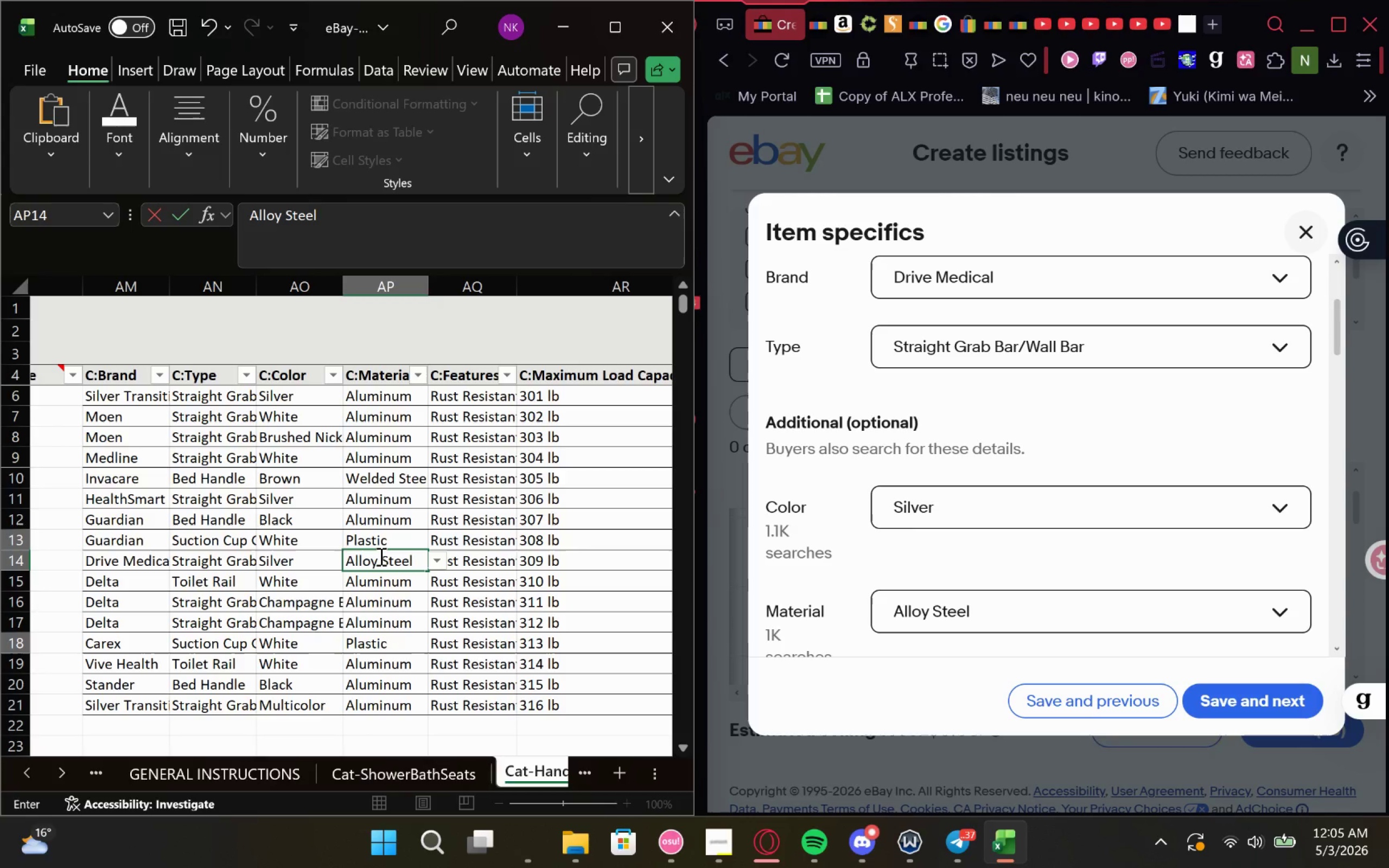 
key(Enter)
 